 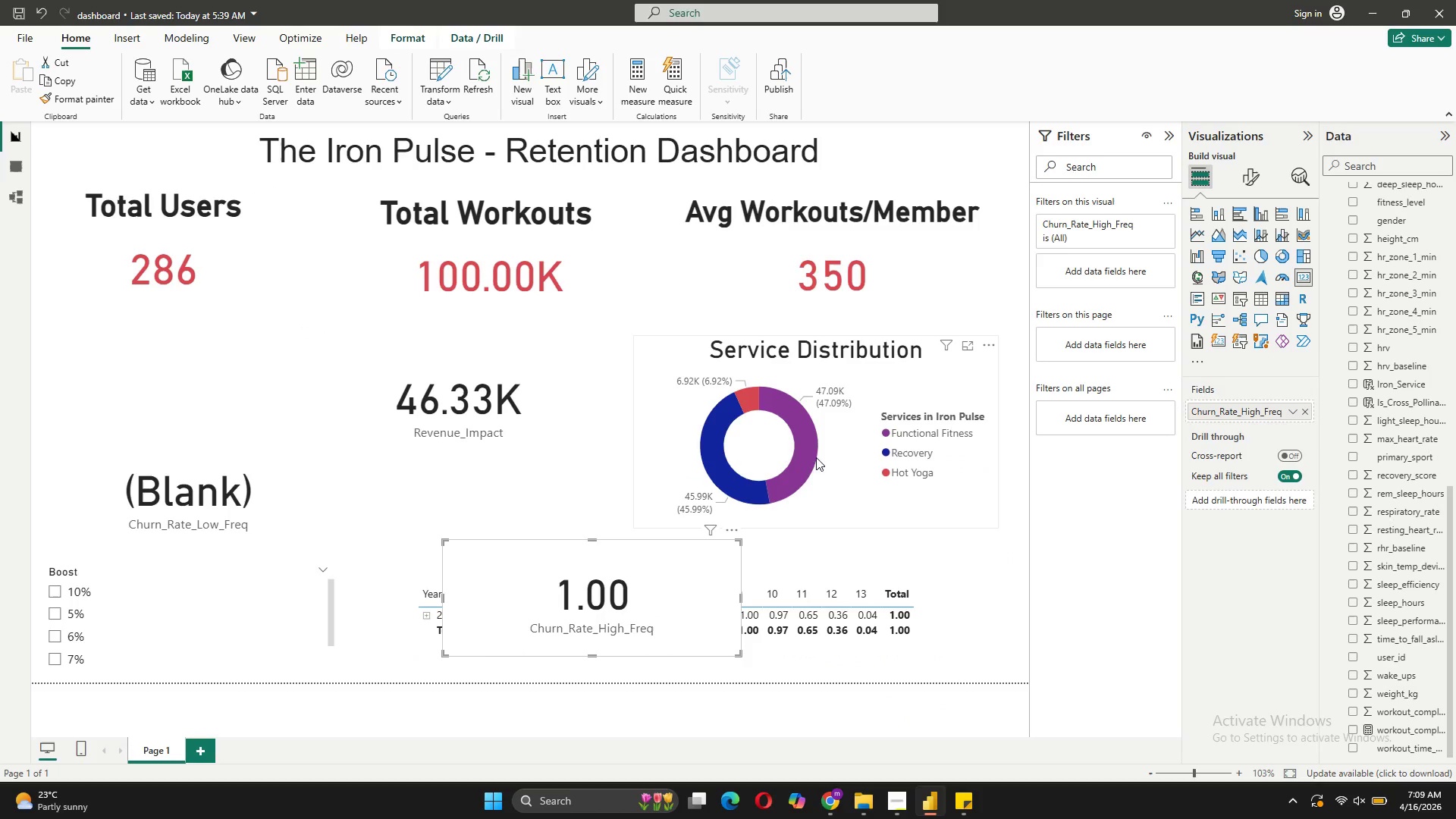 
left_click_drag(start_coordinate=[839, 467], to_coordinate=[221, 454])
 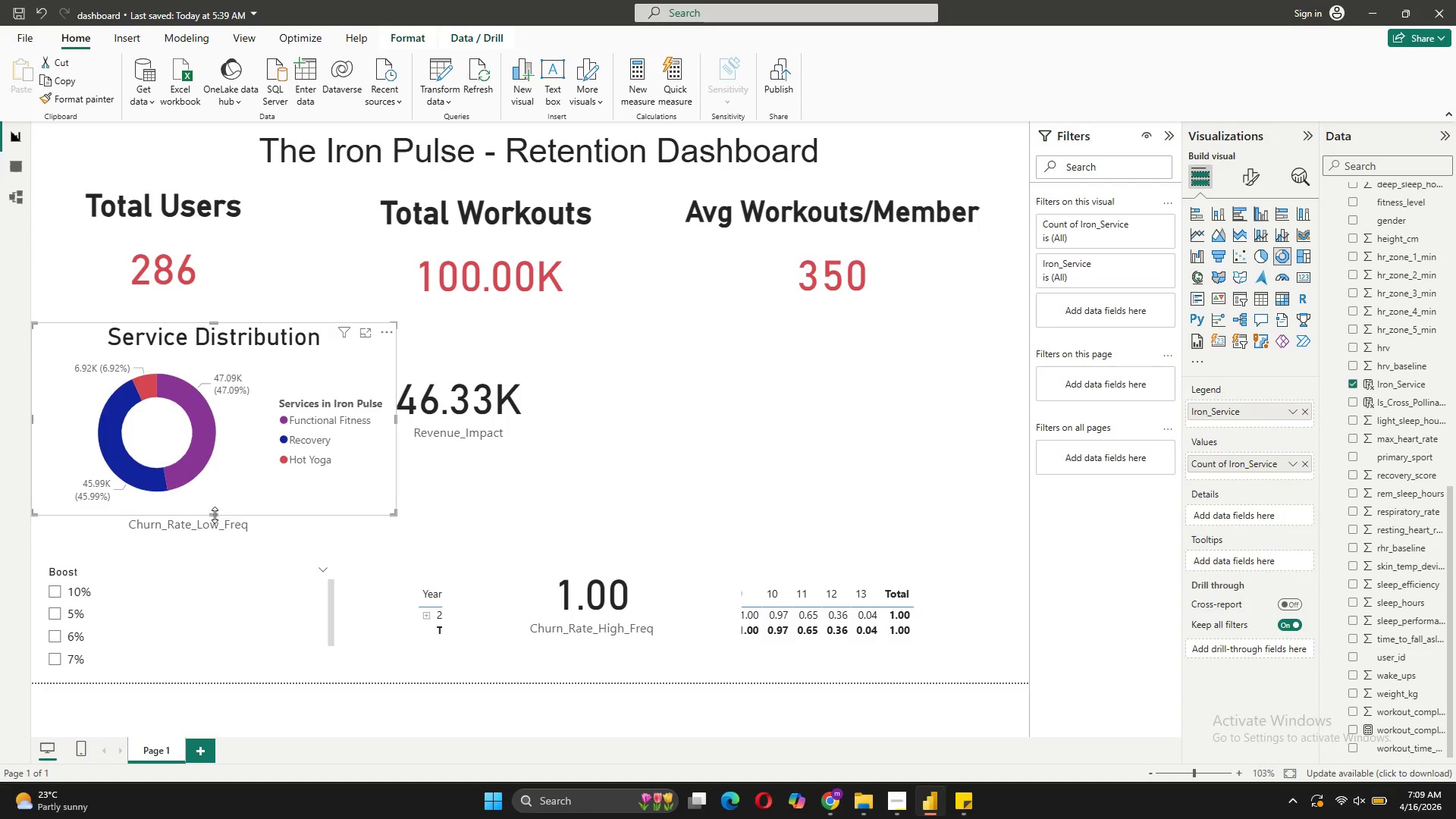 
left_click_drag(start_coordinate=[215, 515], to_coordinate=[221, 483])
 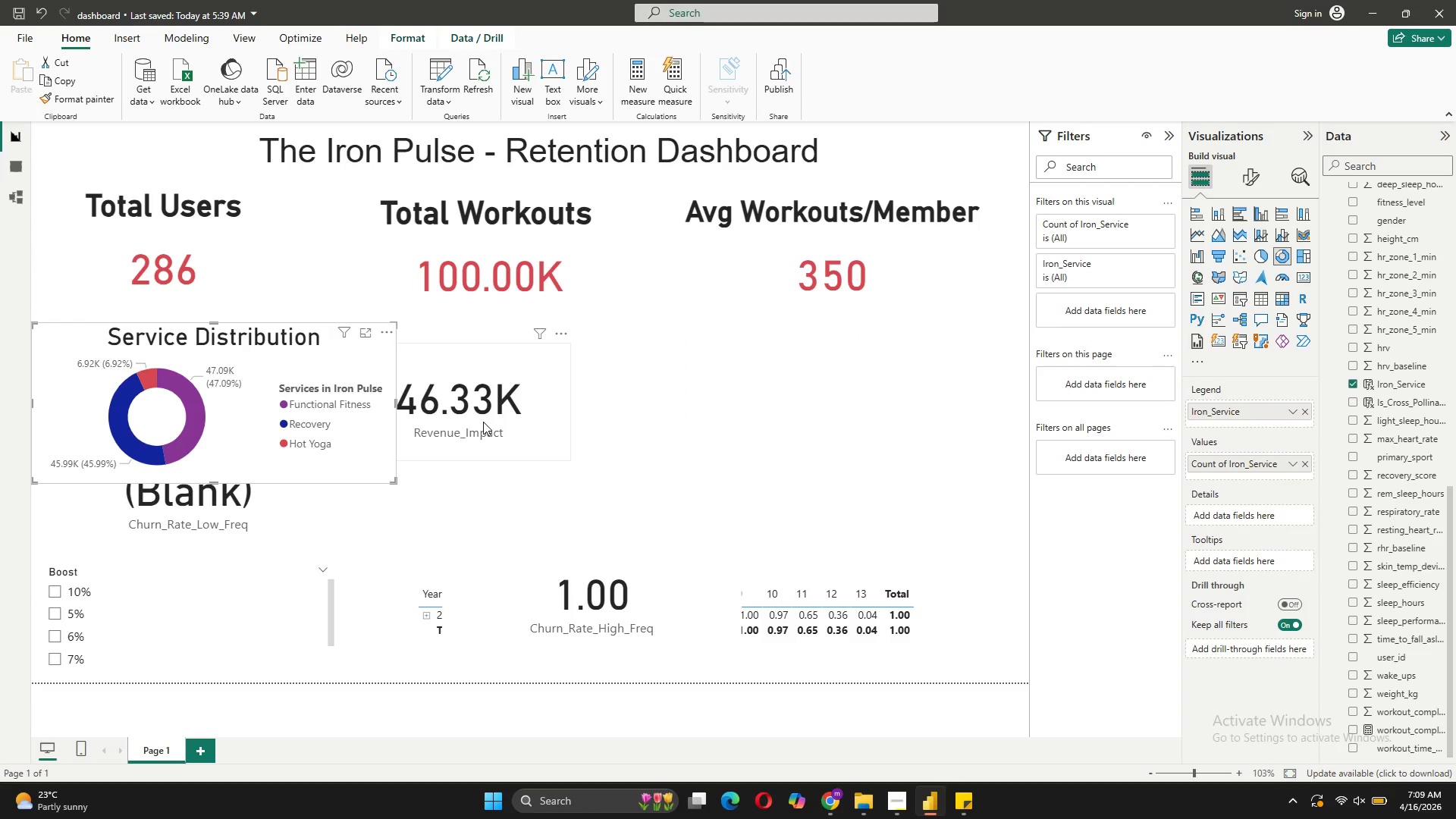 
left_click_drag(start_coordinate=[483, 422], to_coordinate=[625, 413])
 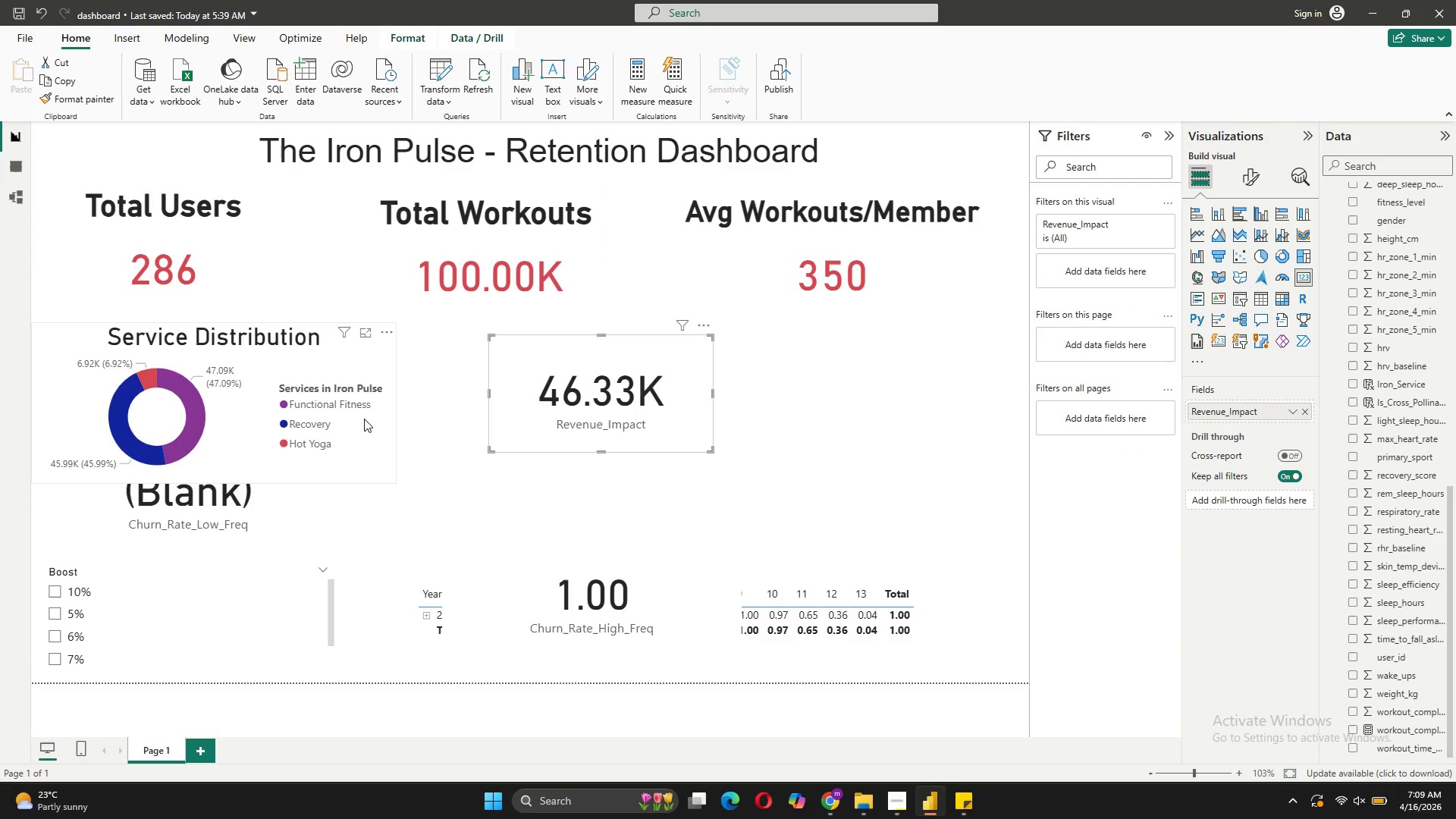 
left_click_drag(start_coordinate=[363, 419], to_coordinate=[393, 441])
 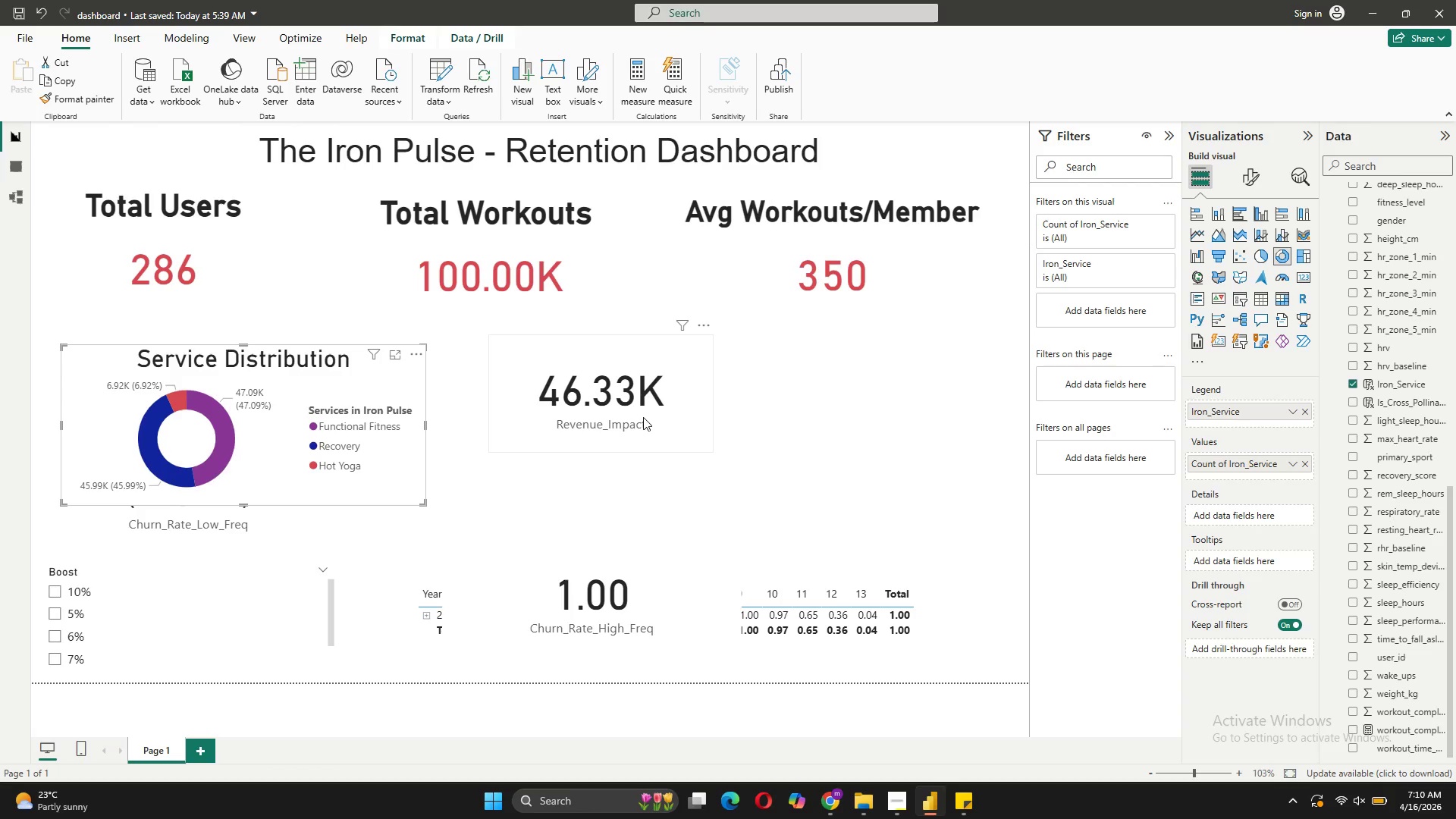 
wait(22.86)
 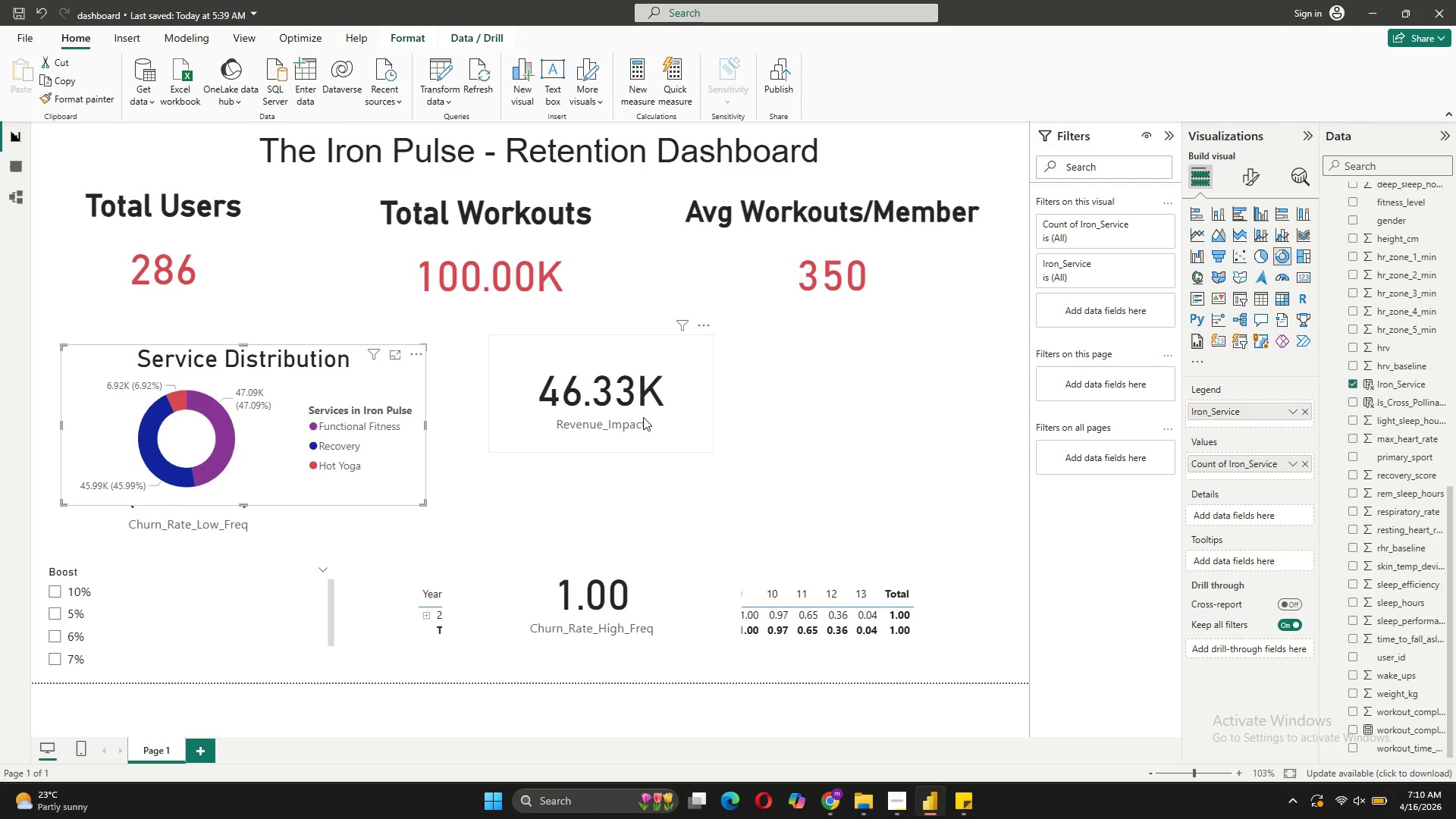 
left_click_drag(start_coordinate=[599, 428], to_coordinate=[596, 593])
 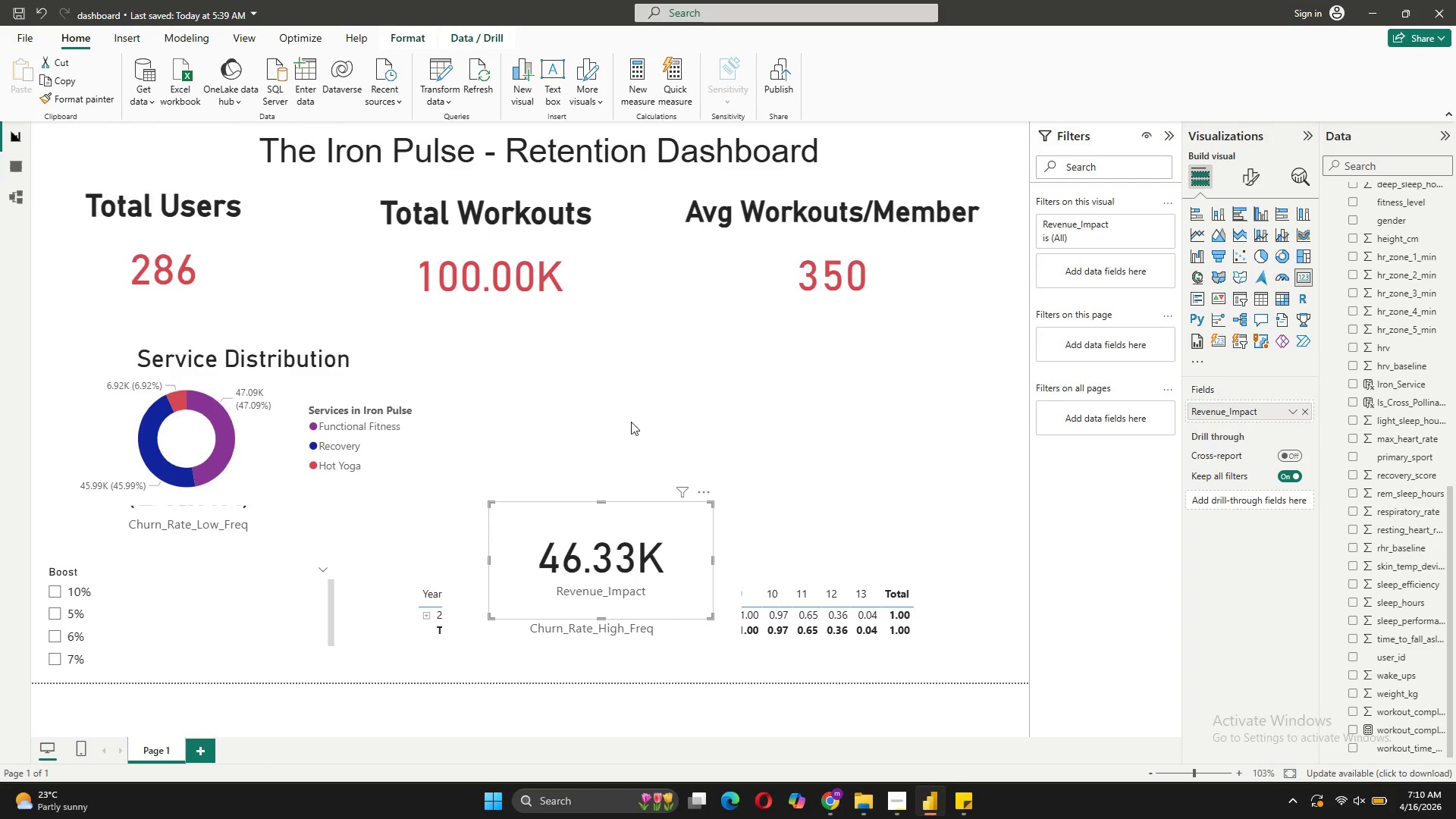 
left_click([632, 419])
 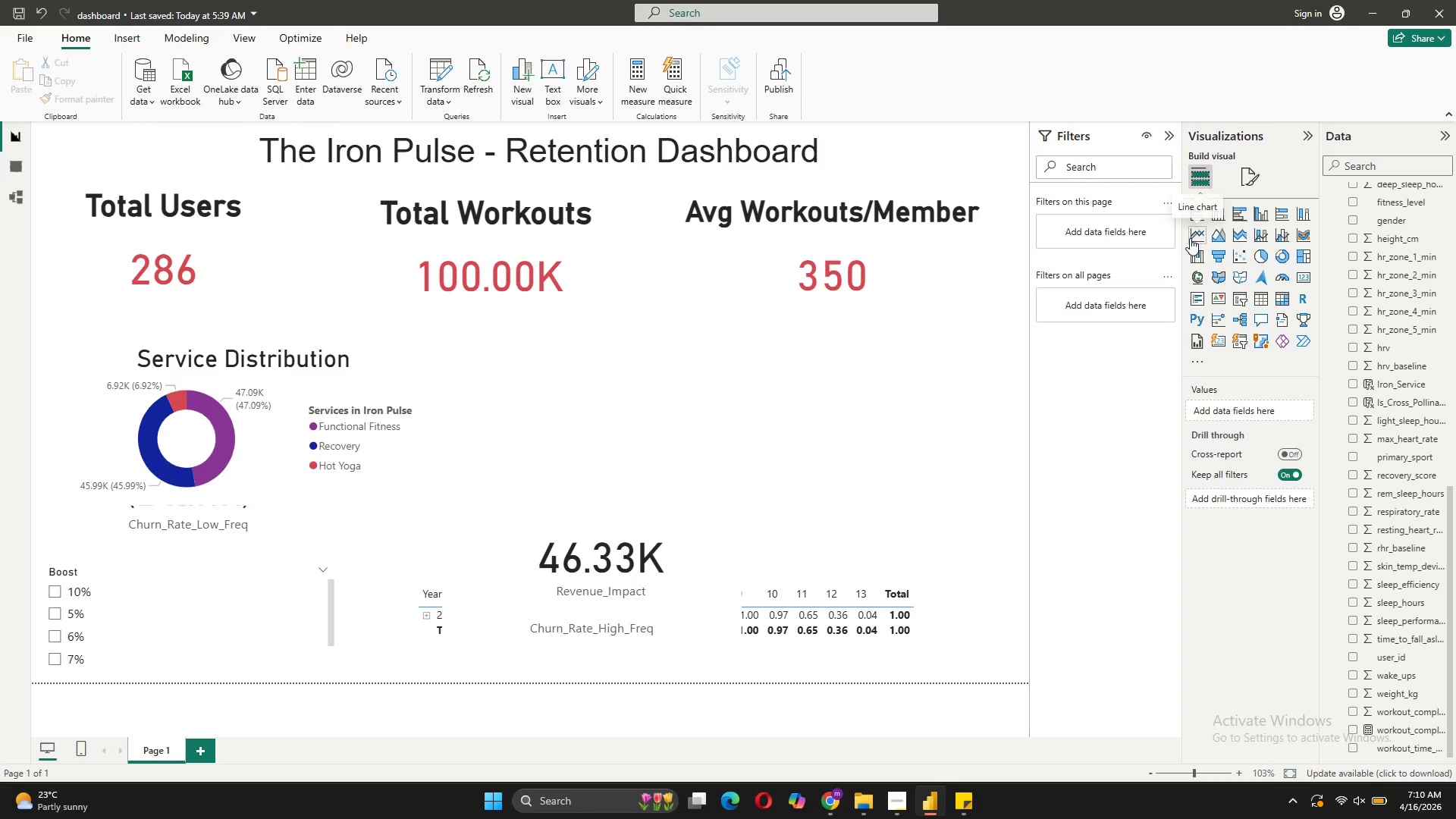 
left_click([1188, 238])
 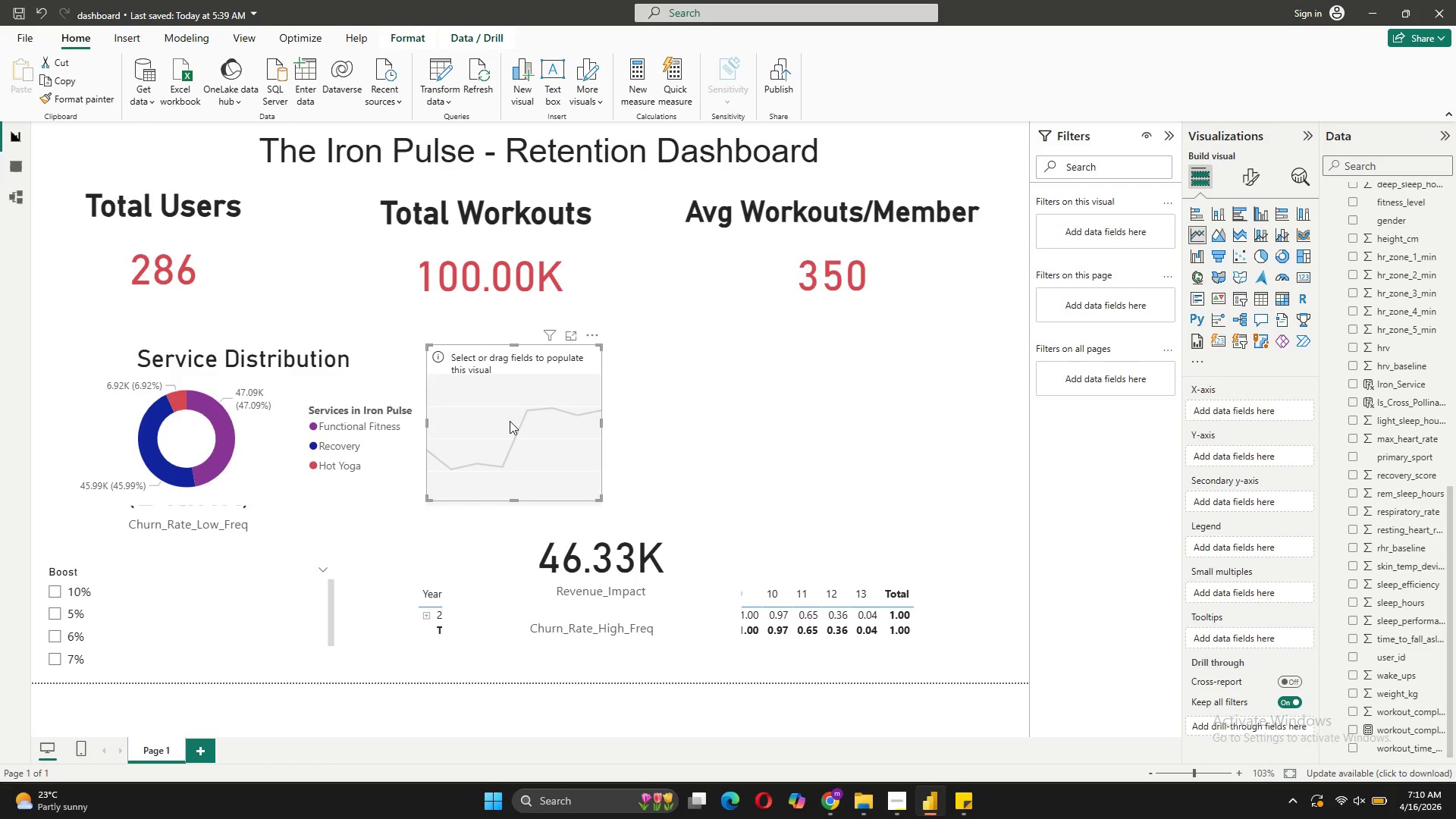 
left_click_drag(start_coordinate=[510, 421], to_coordinate=[550, 419])
 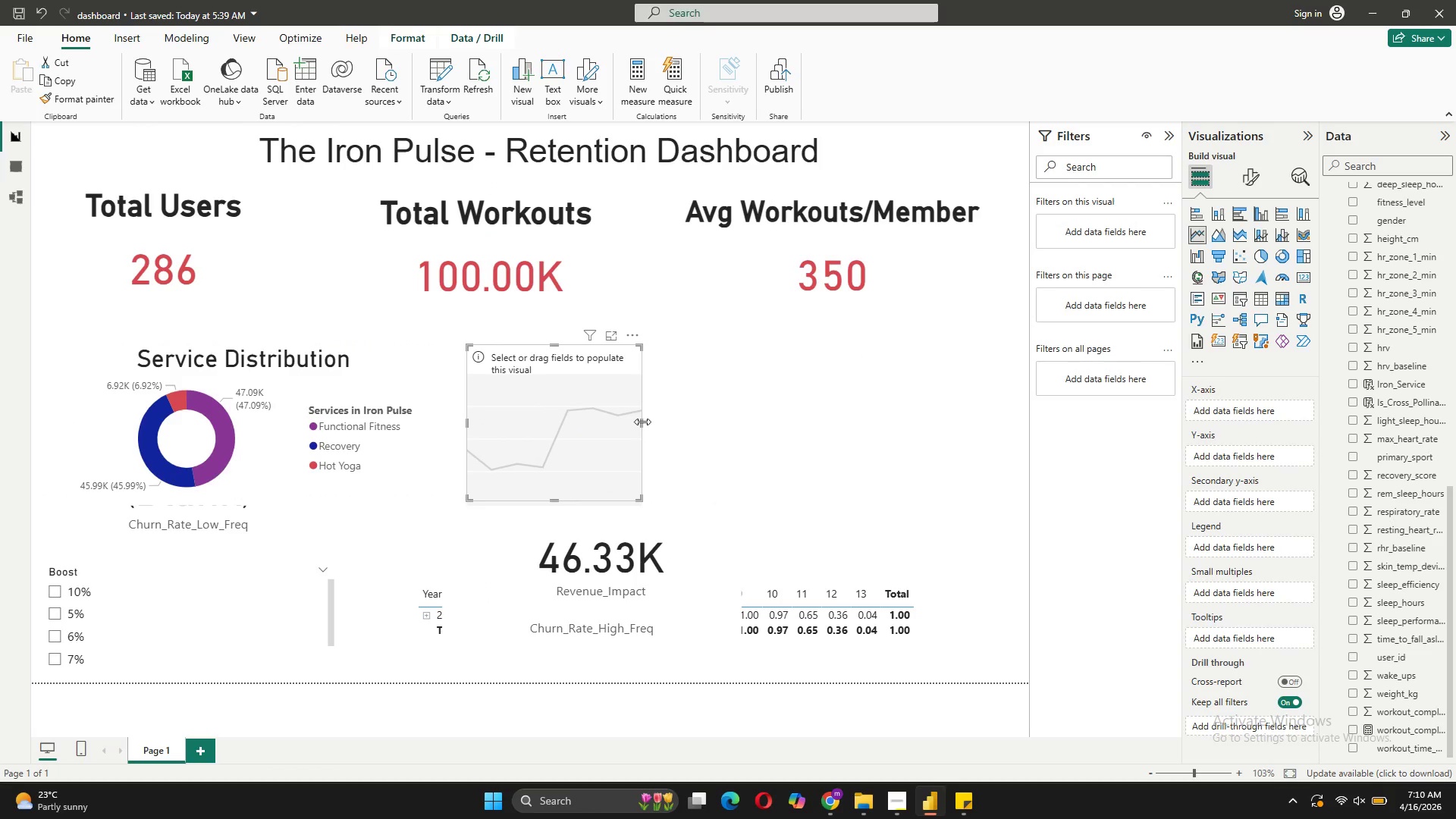 
left_click_drag(start_coordinate=[642, 422], to_coordinate=[828, 422])
 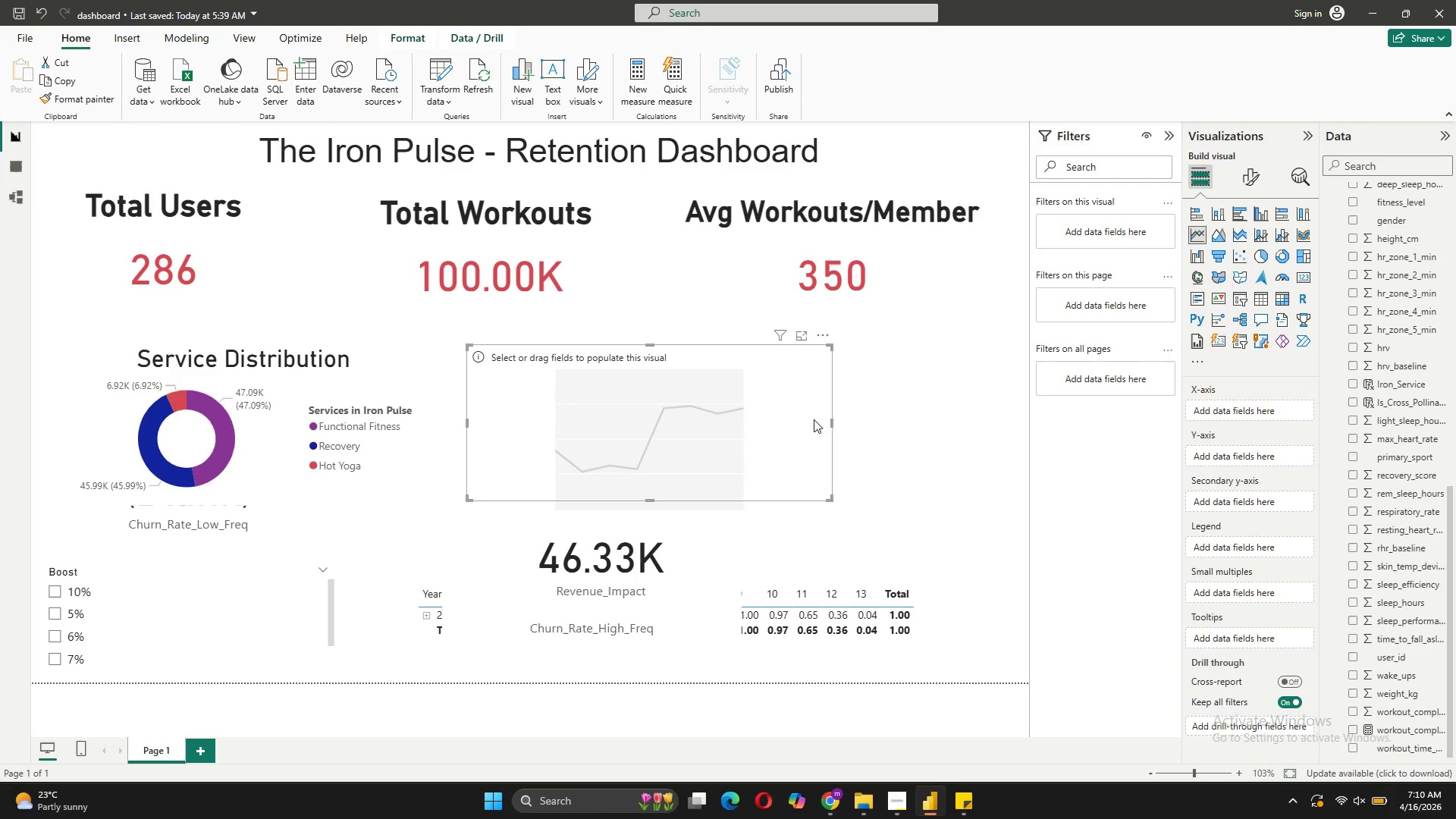 
wait(10.12)
 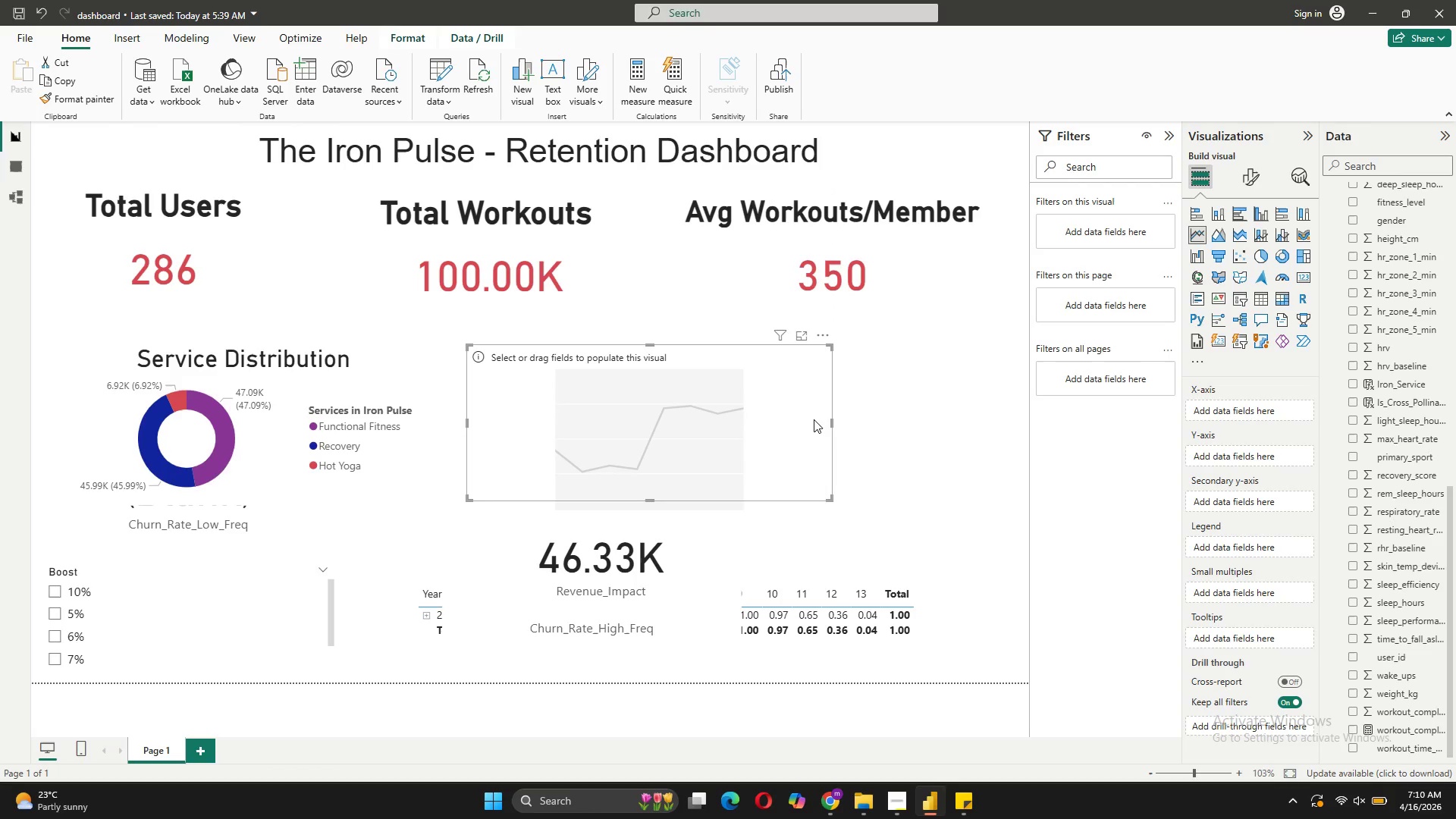 
scroll: coordinate [1399, 359], scroll_direction: up, amount: 14.0
 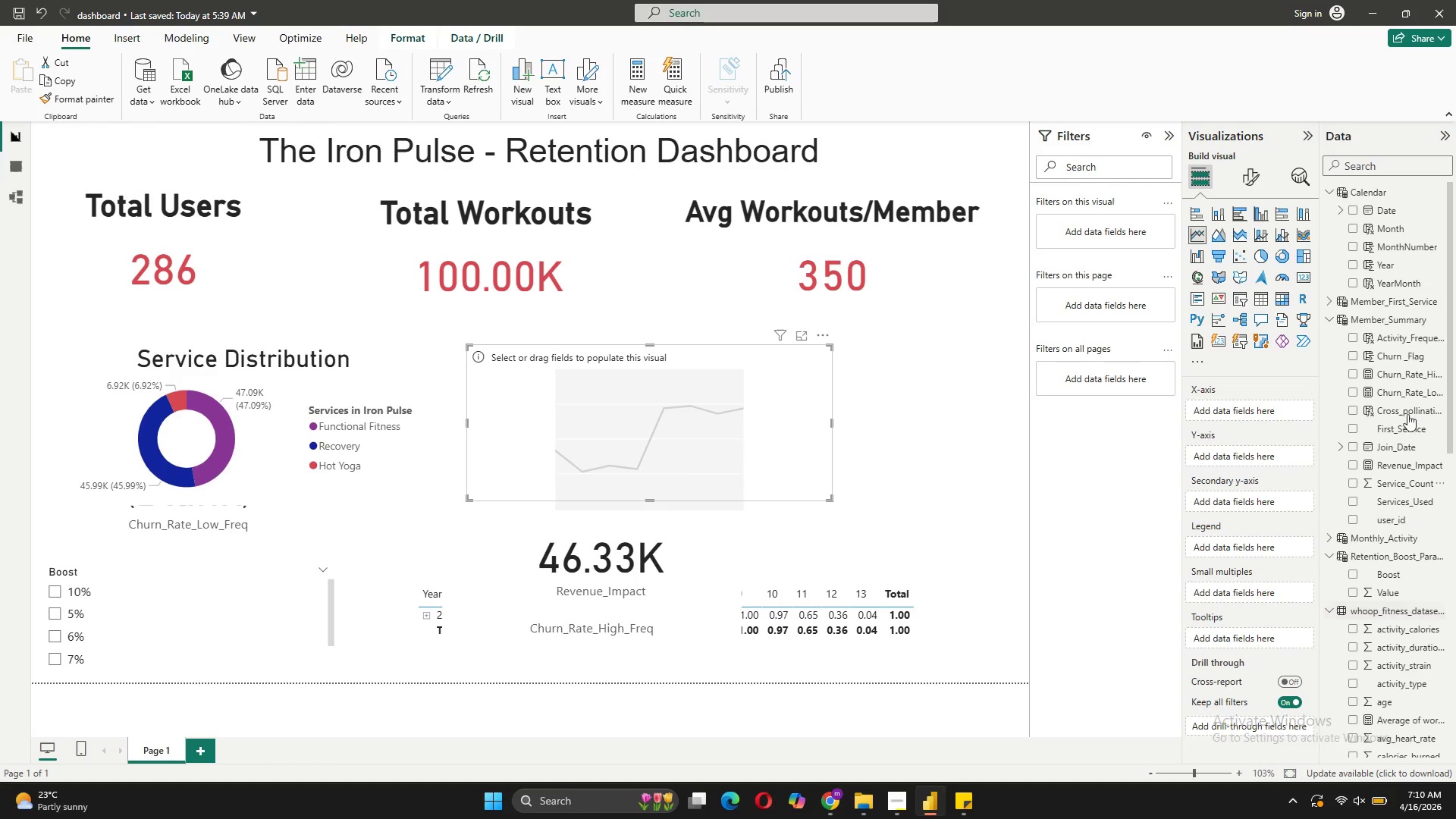 
left_click_drag(start_coordinate=[1388, 230], to_coordinate=[694, 415])
 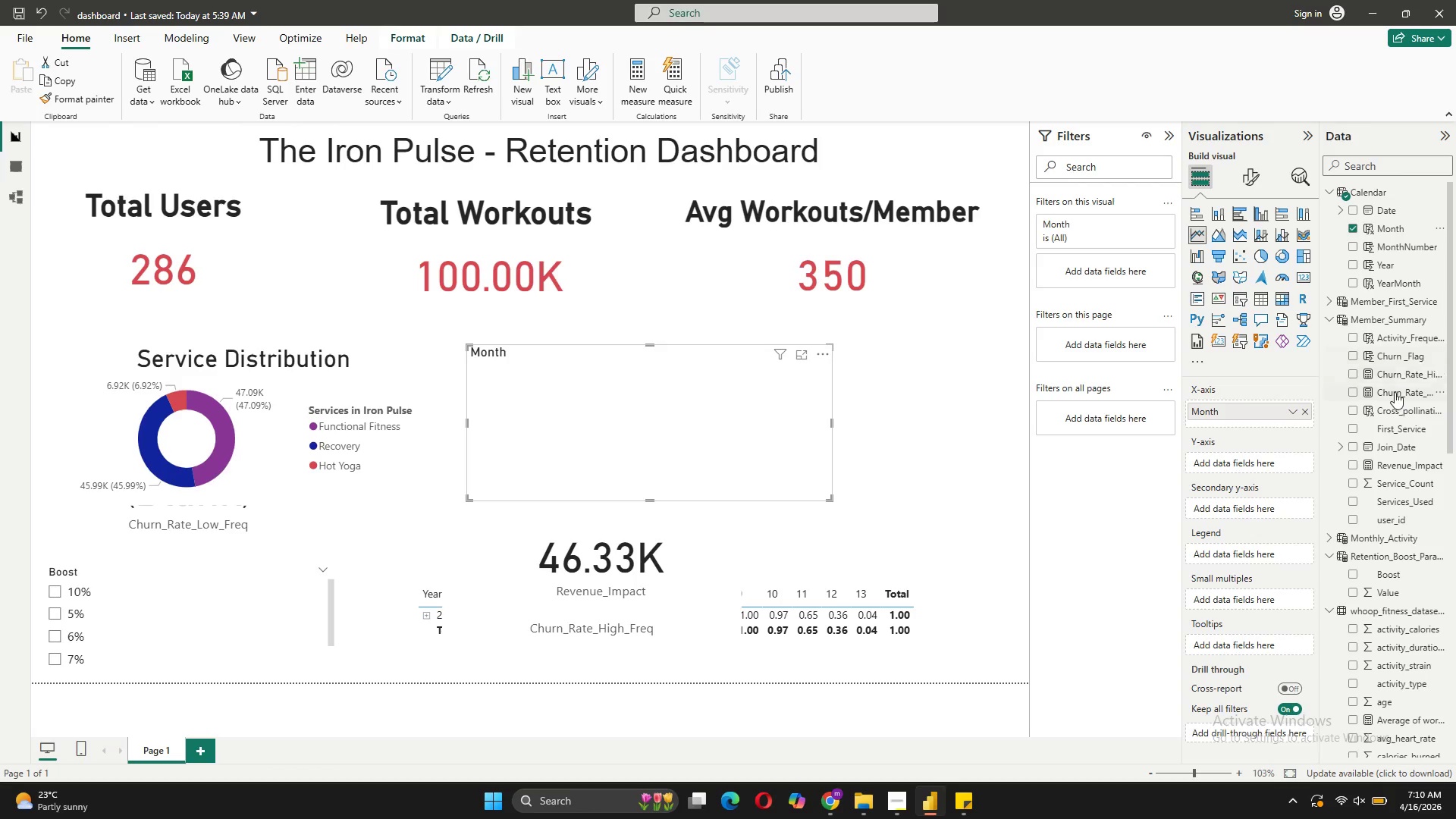 
wait(8.78)
 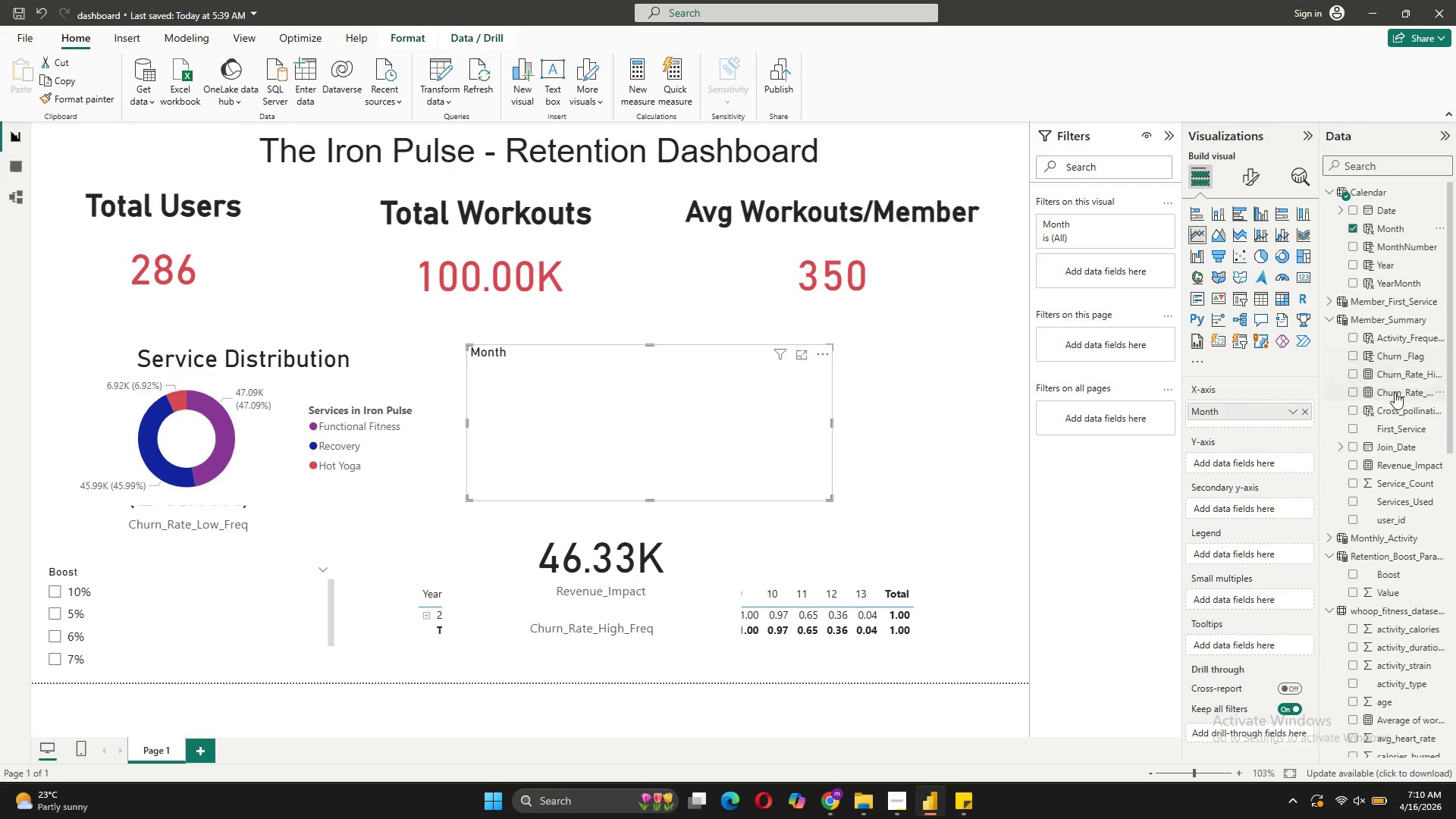 
left_click([1326, 298])
 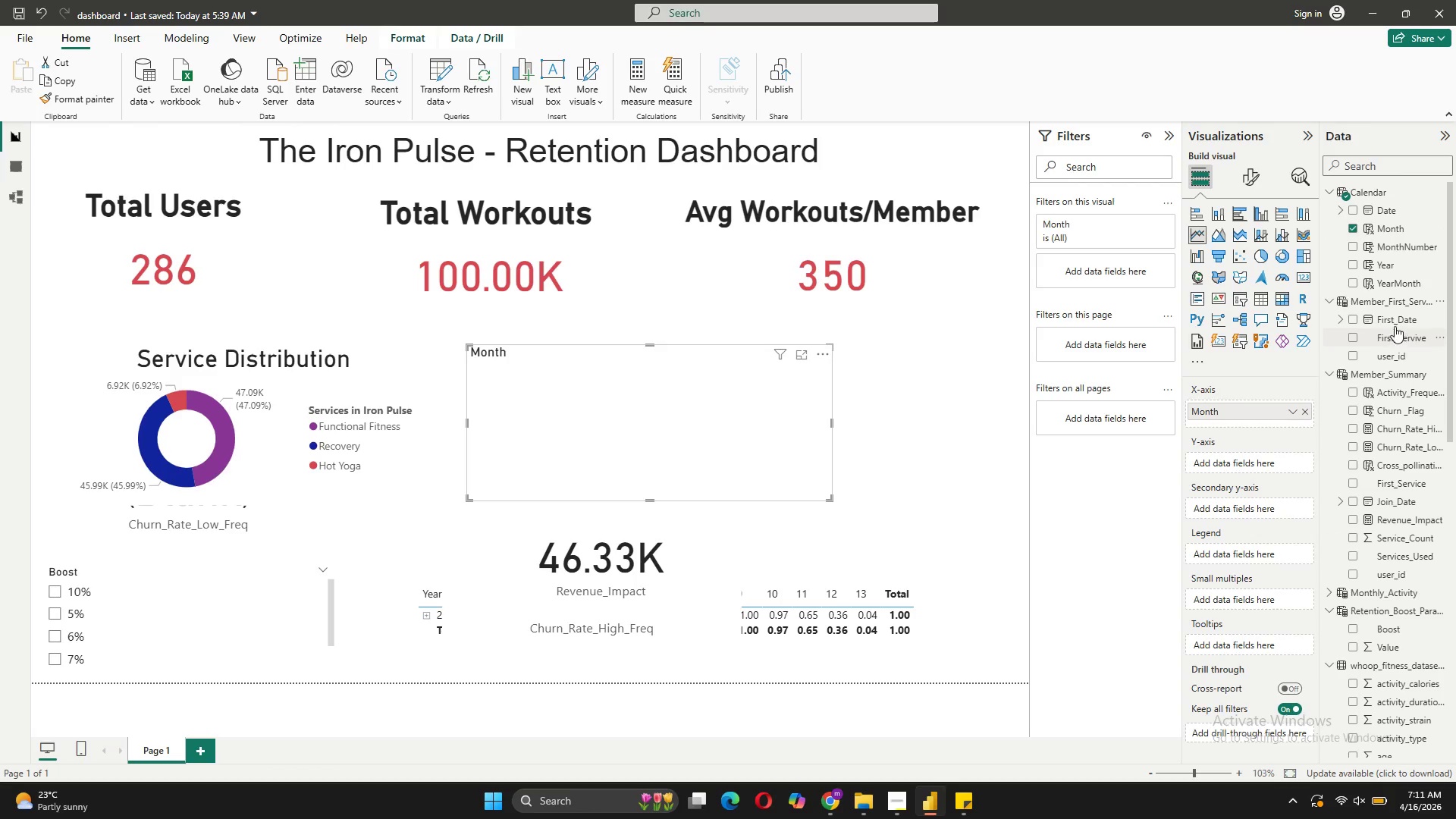 
mouse_move([1380, 340])
 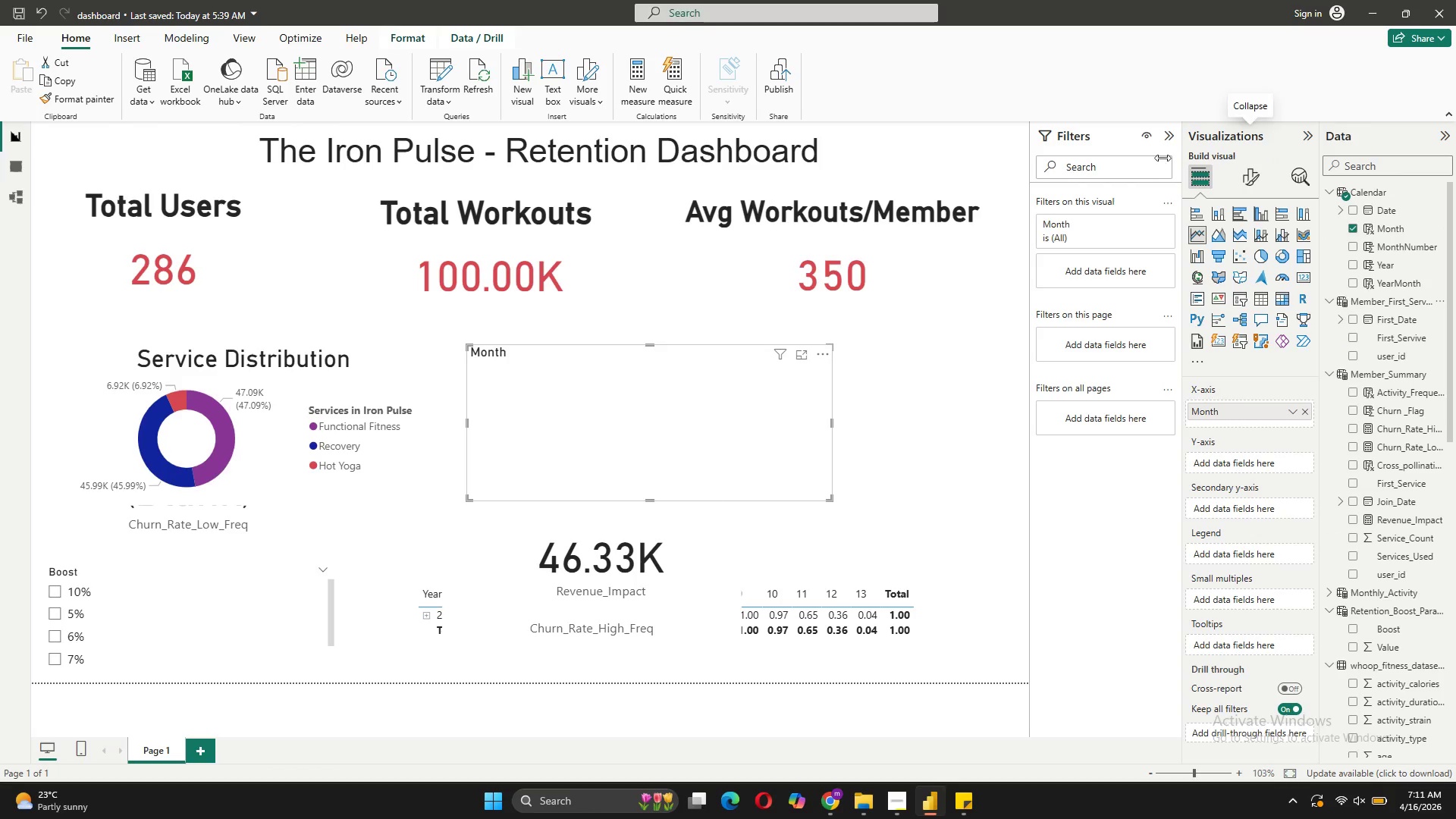 
left_click([1166, 134])
 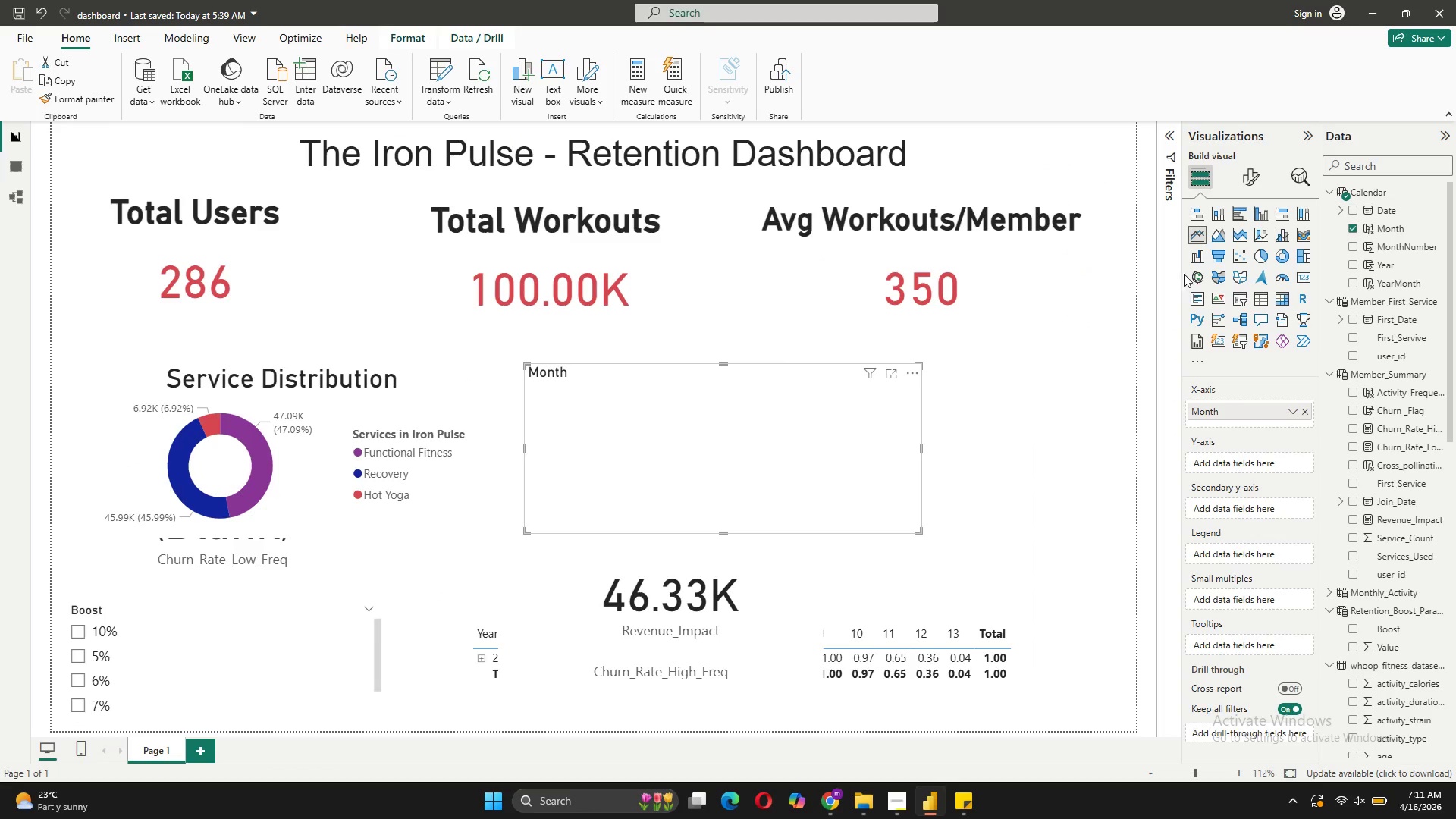 
left_click_drag(start_coordinate=[1183, 273], to_coordinate=[1130, 281])
 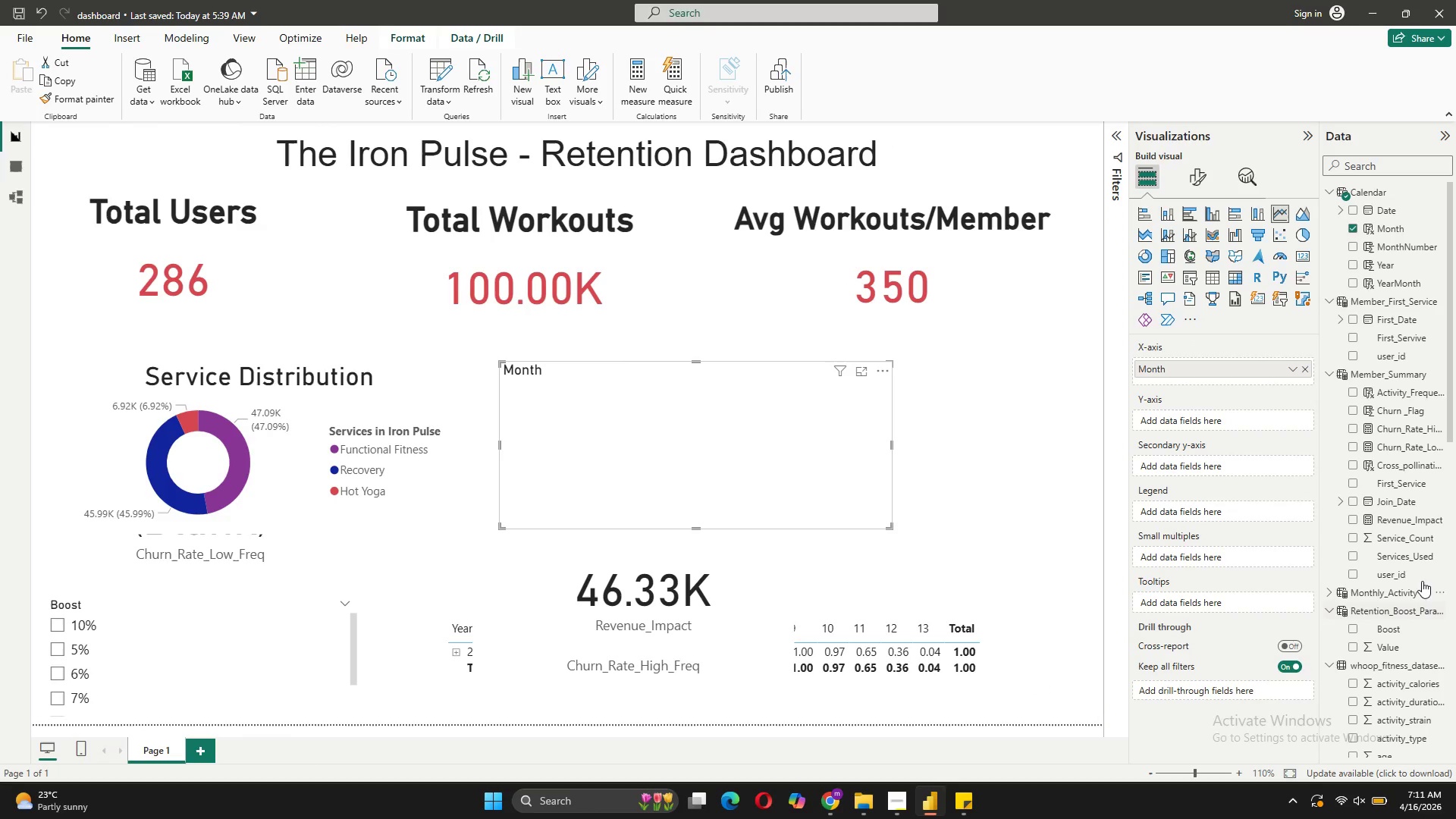 
scroll: coordinate [1422, 548], scroll_direction: down, amount: 3.0
 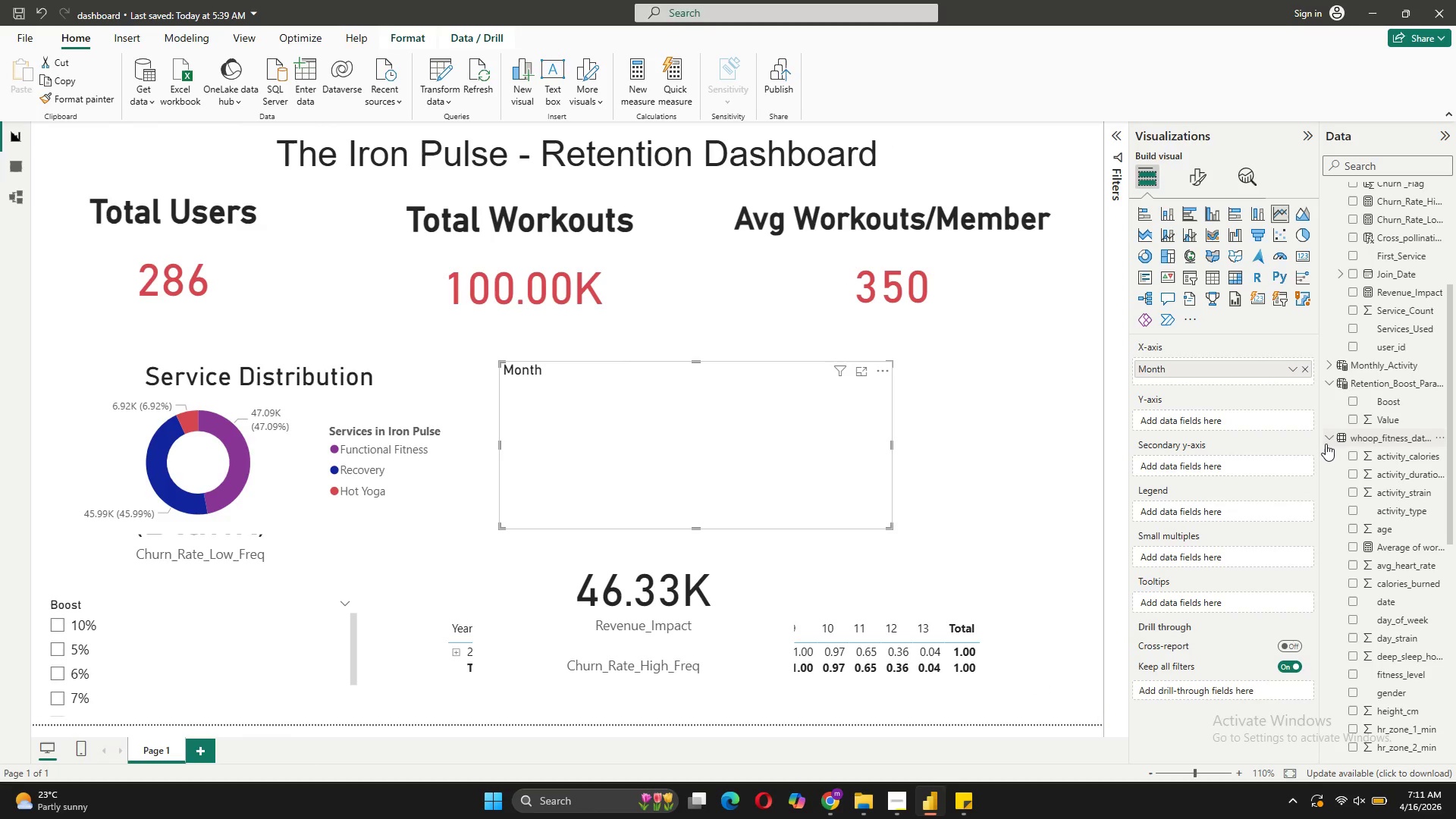 
left_click([1326, 438])
 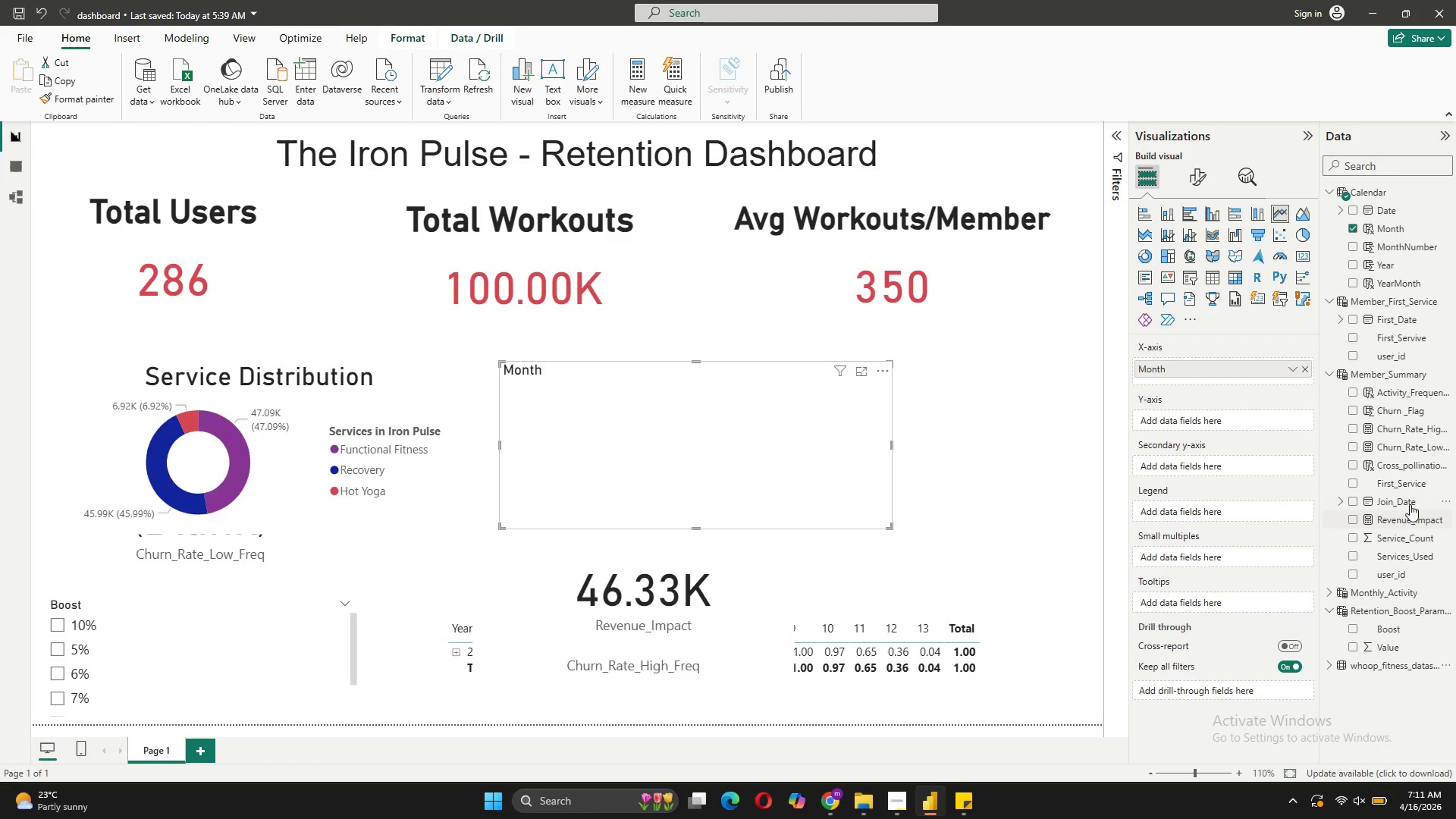 
wait(9.52)
 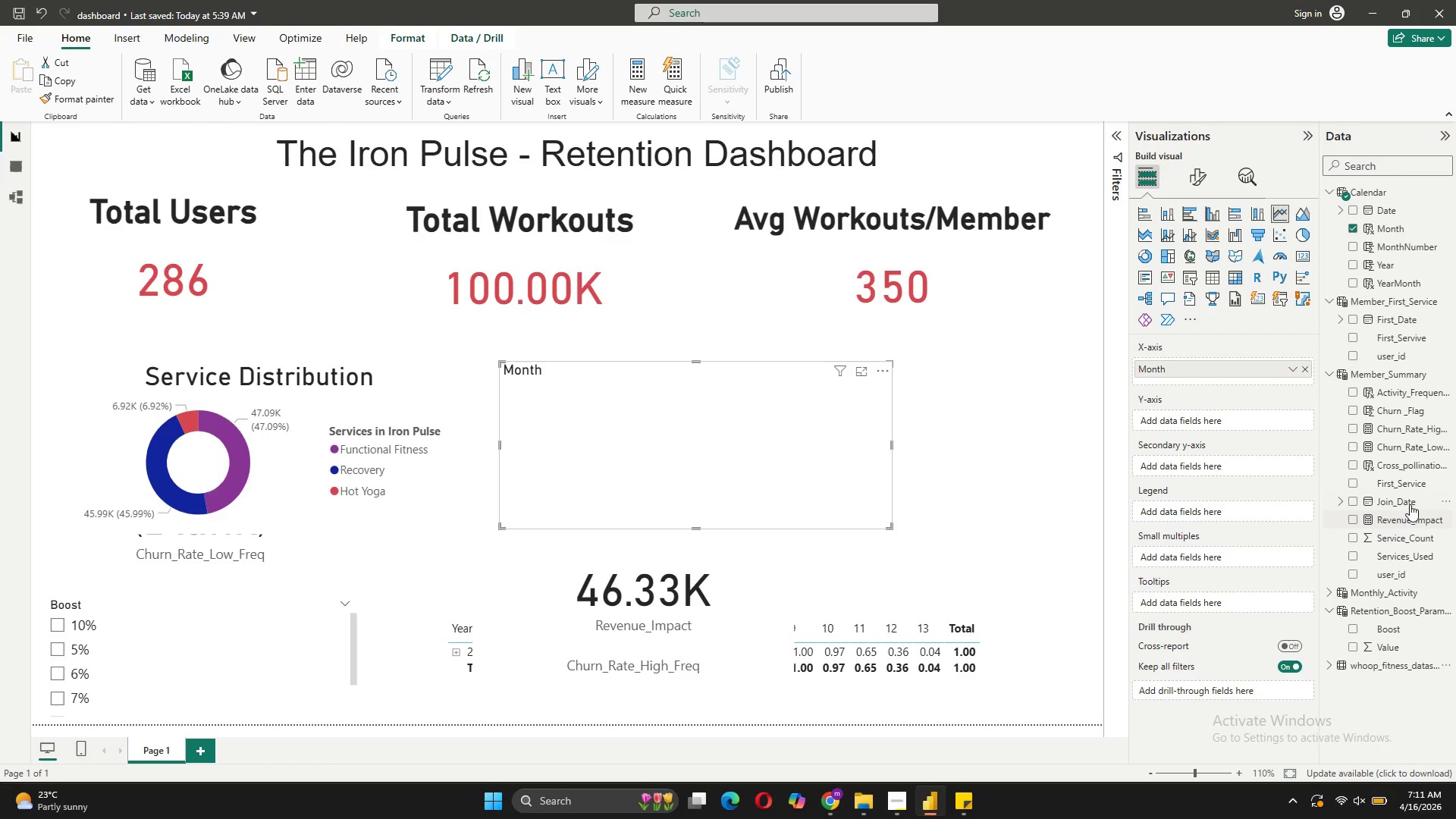 
left_click([1327, 592])
 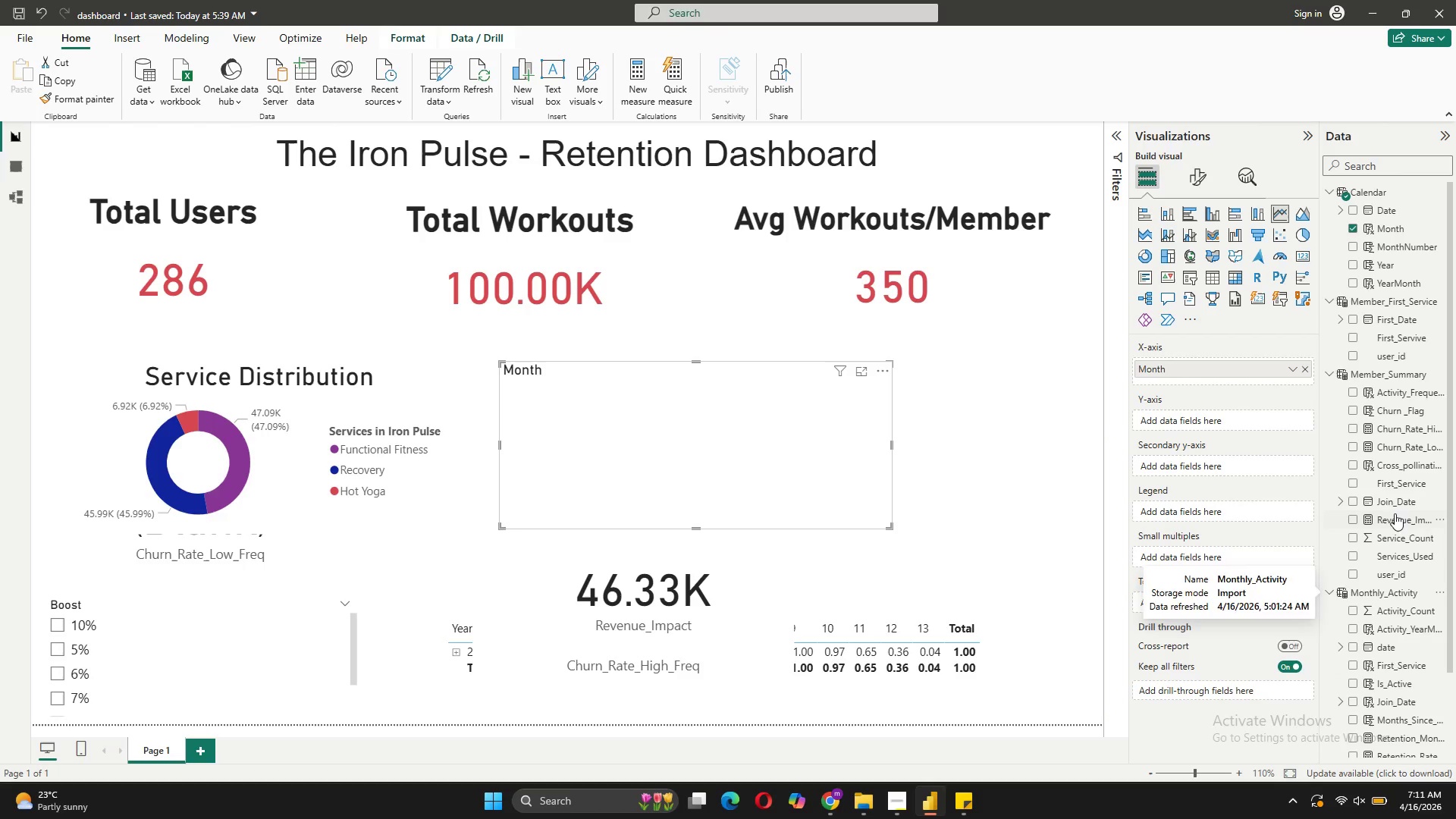 
scroll: coordinate [1395, 512], scroll_direction: down, amount: 5.0
 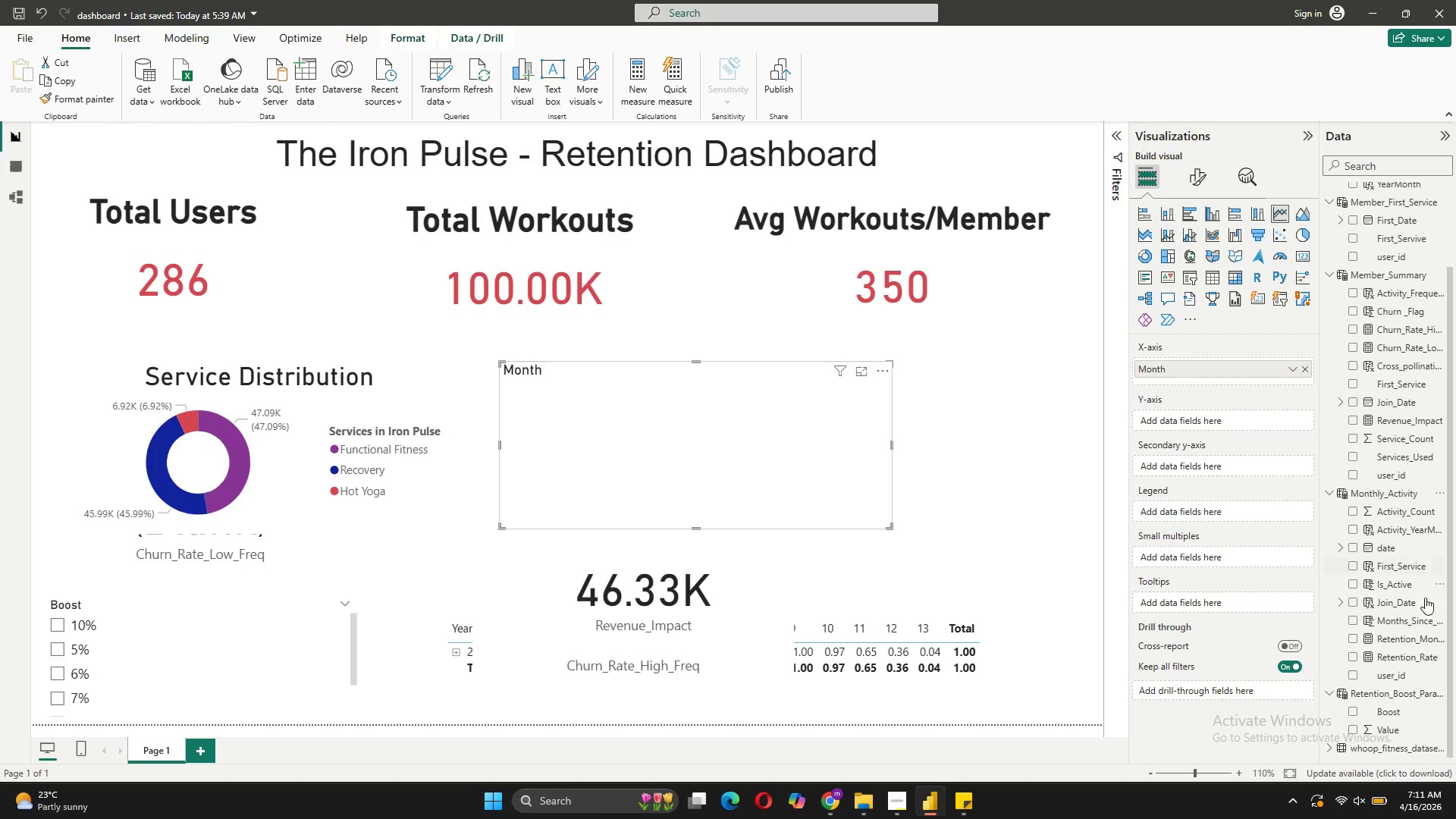 
left_click_drag(start_coordinate=[1399, 618], to_coordinate=[780, 468])
 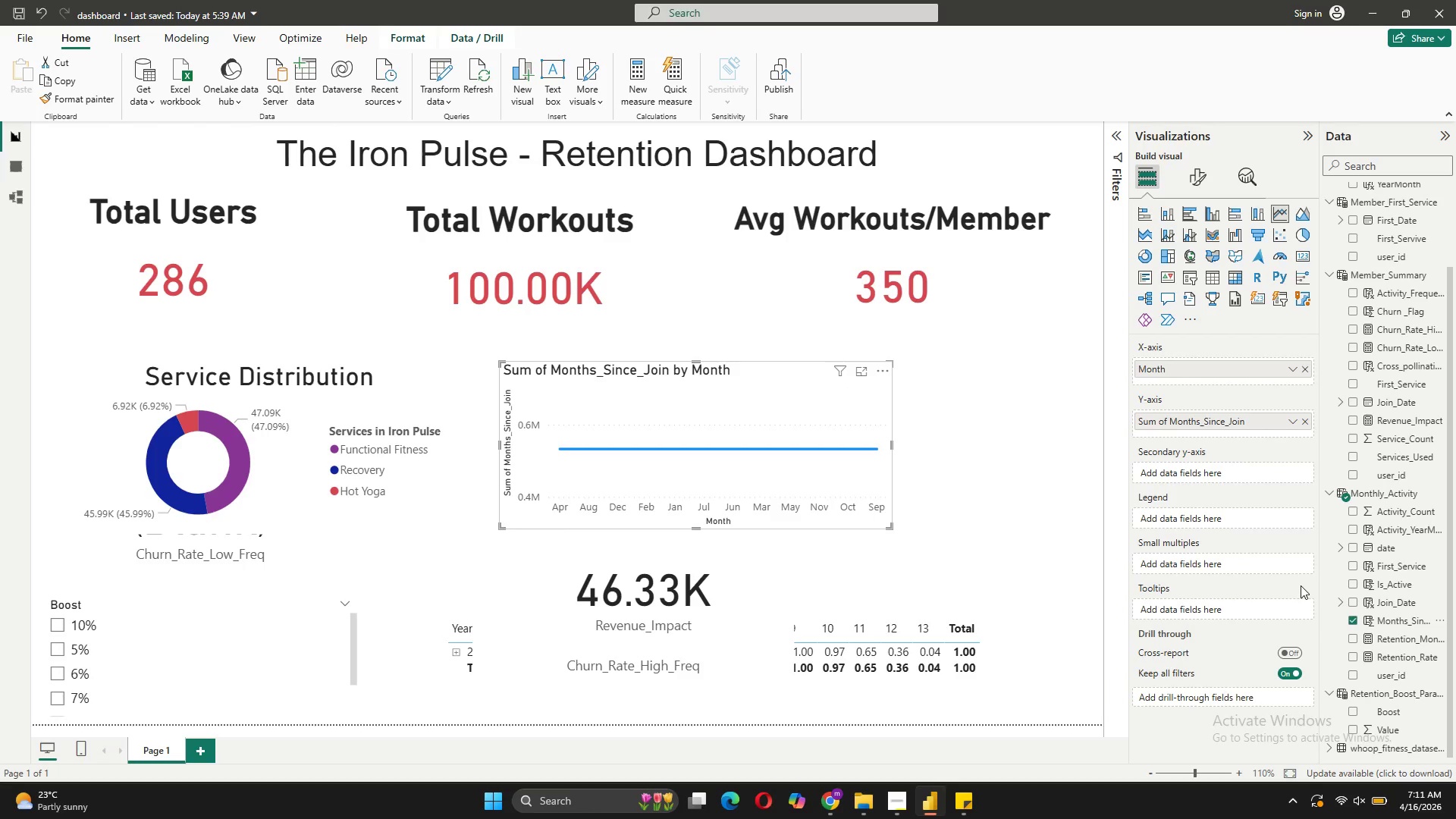 
mouse_move([1167, 456])
 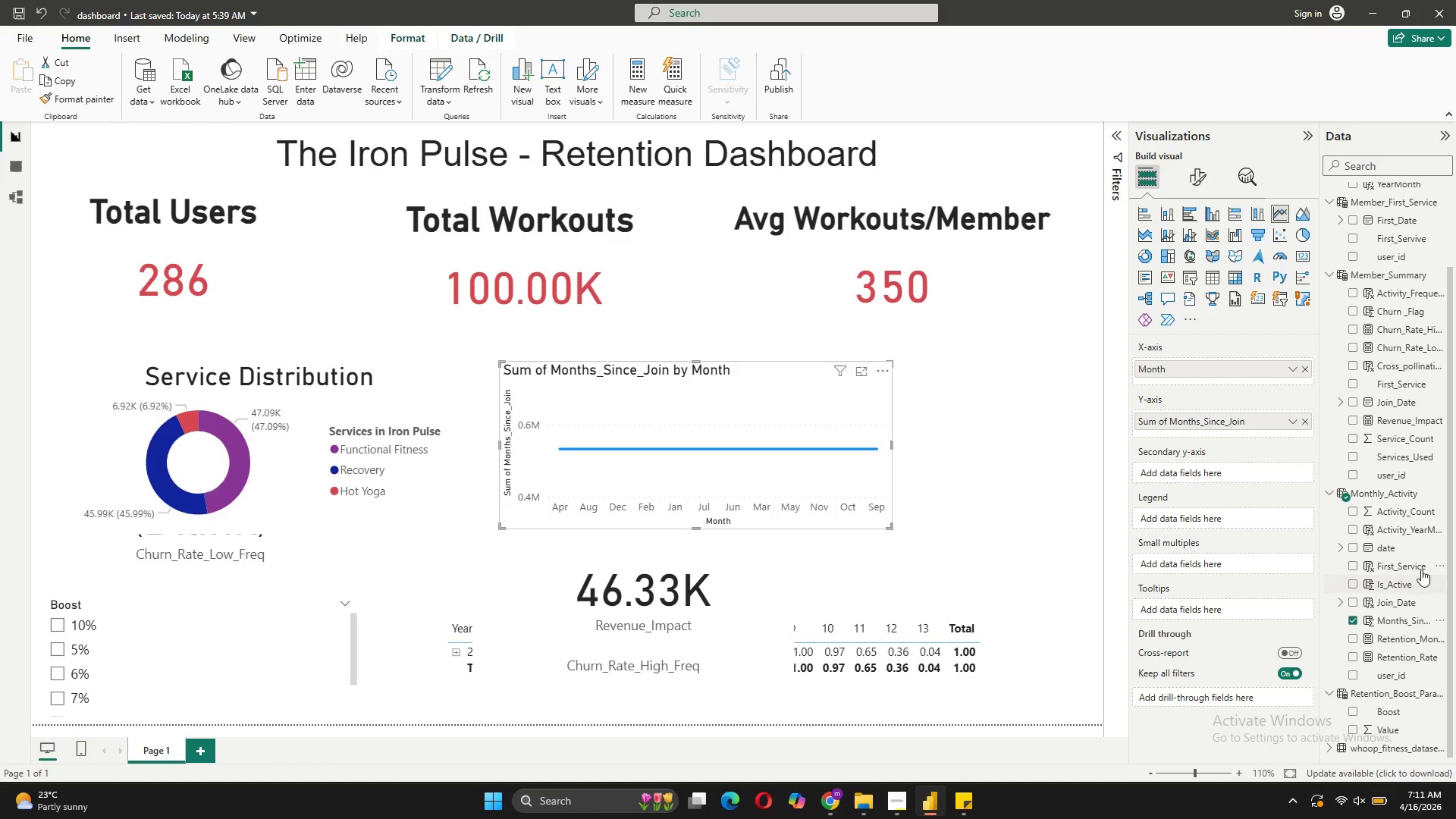 
wait(6.02)
 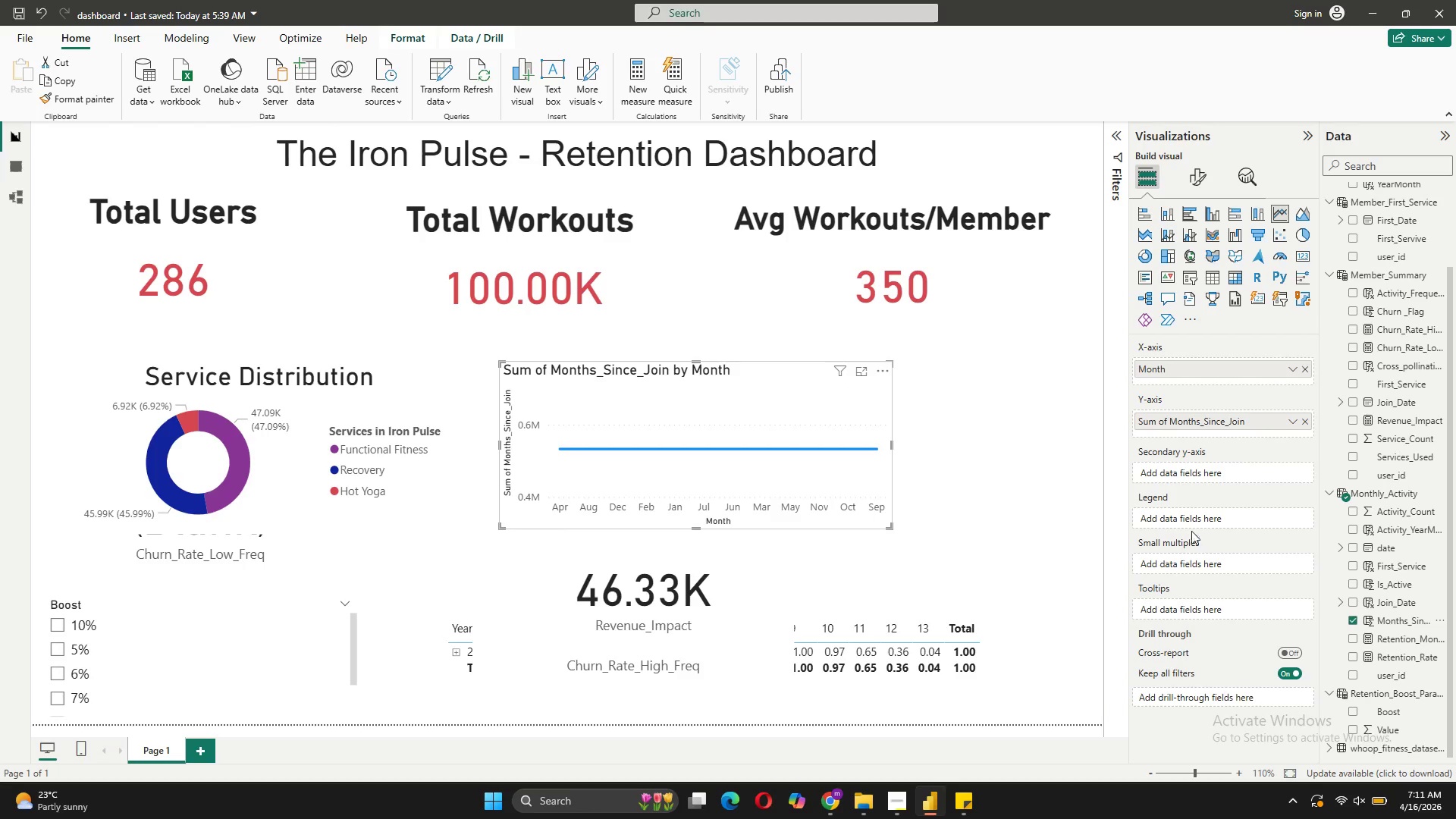 
left_click_drag(start_coordinate=[1367, 562], to_coordinate=[1224, 514])
 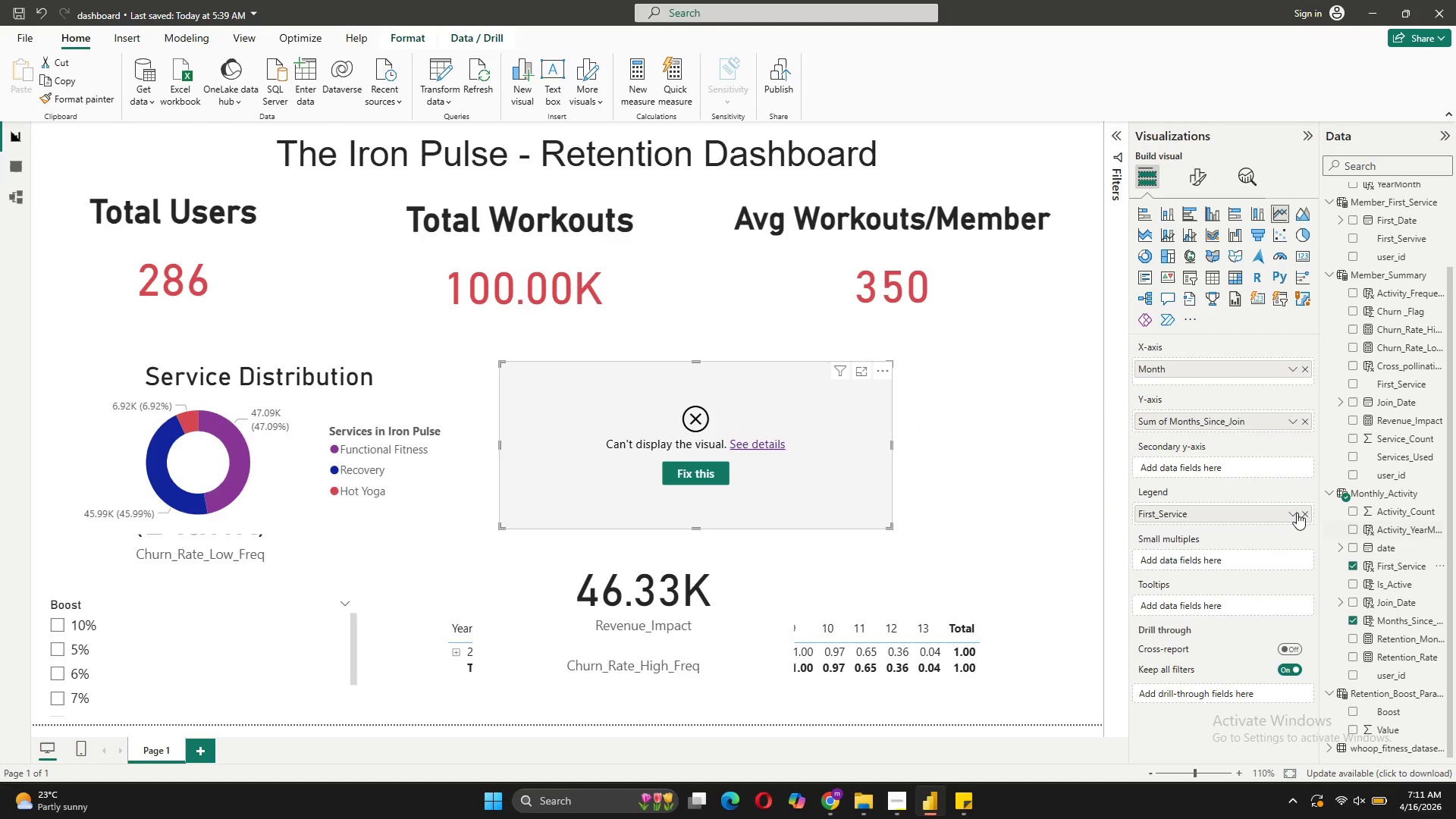 
left_click([1301, 510])
 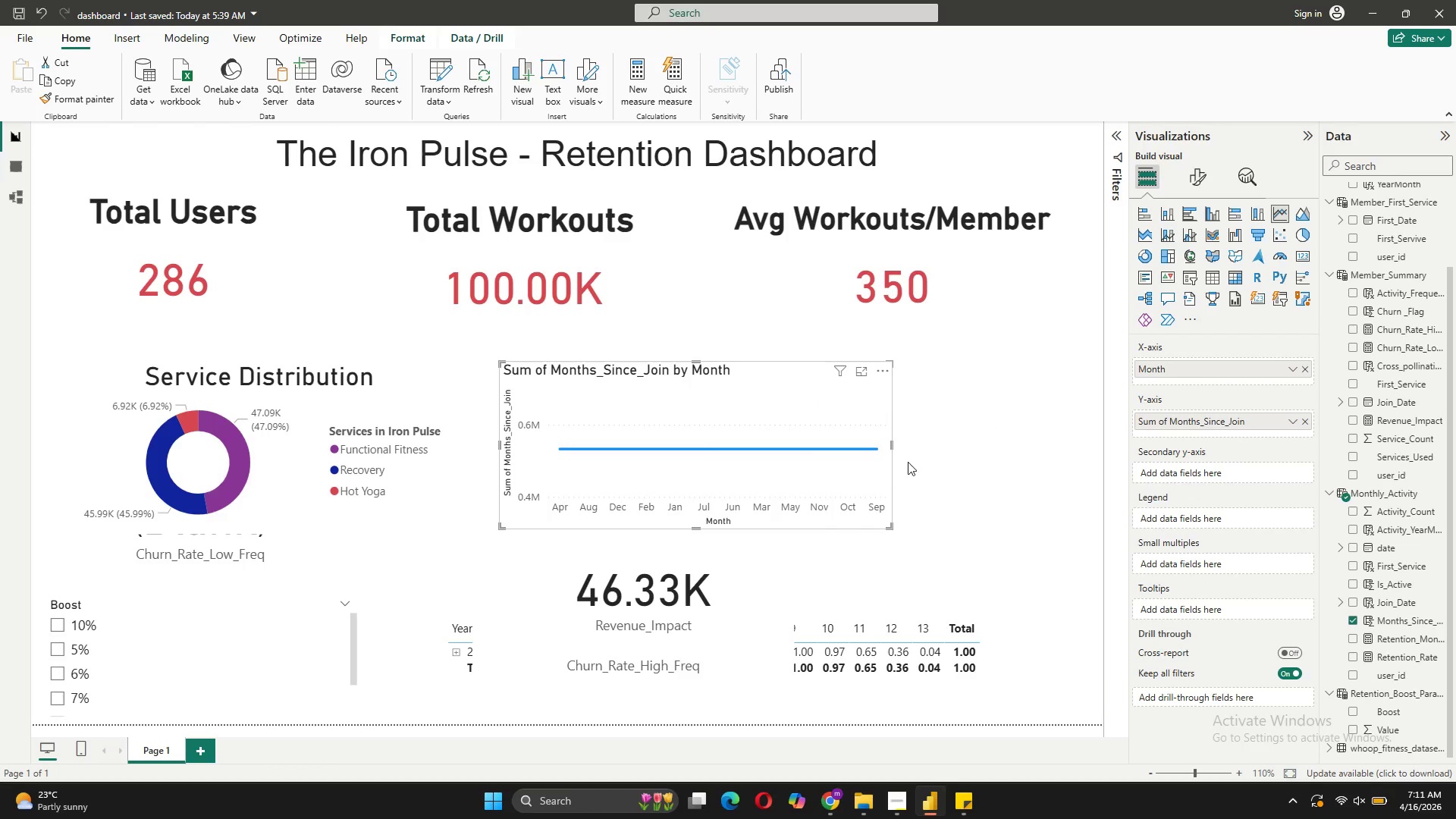 
wait(12.81)
 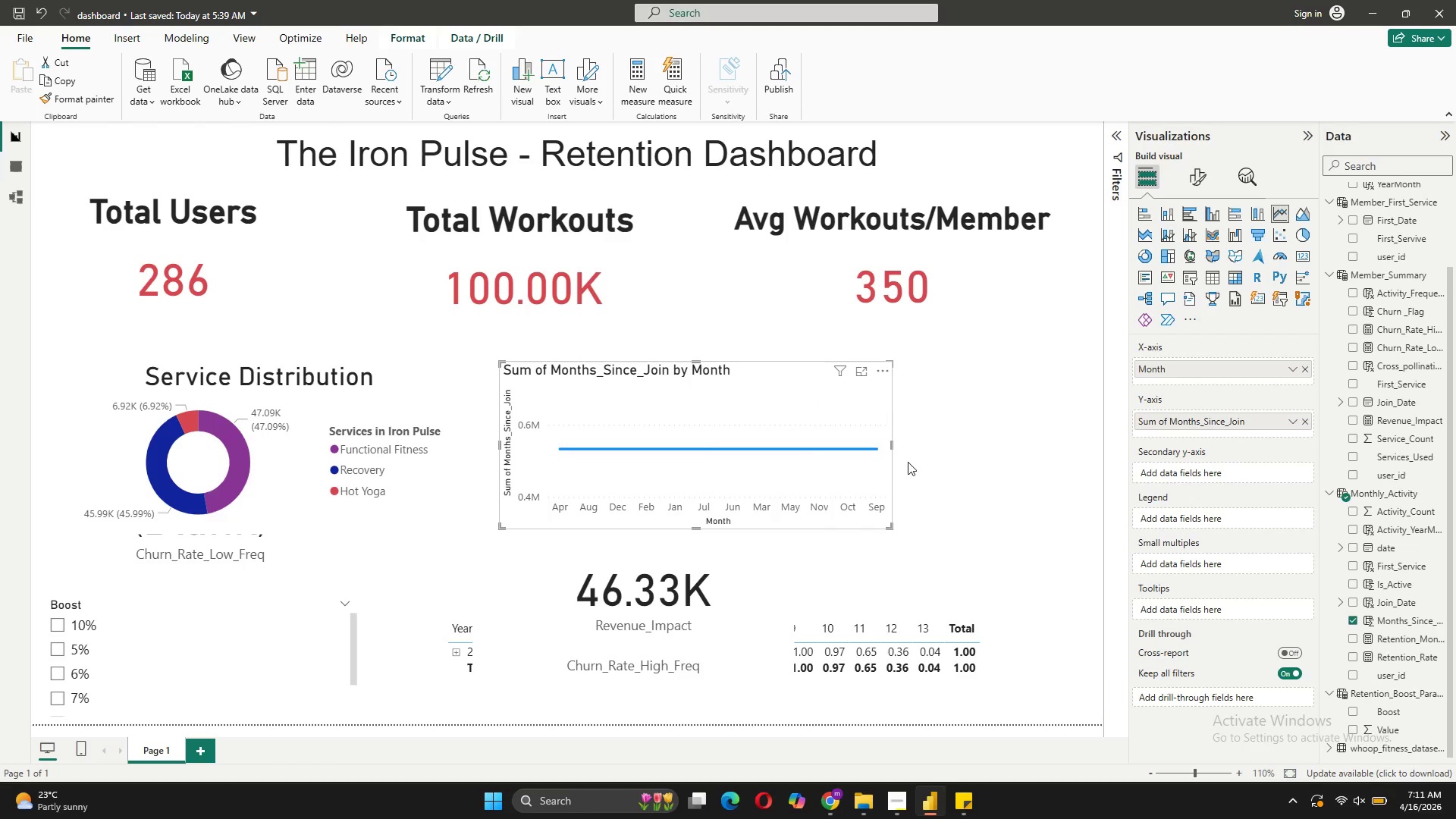 
scroll: coordinate [1389, 590], scroll_direction: down, amount: 6.0
 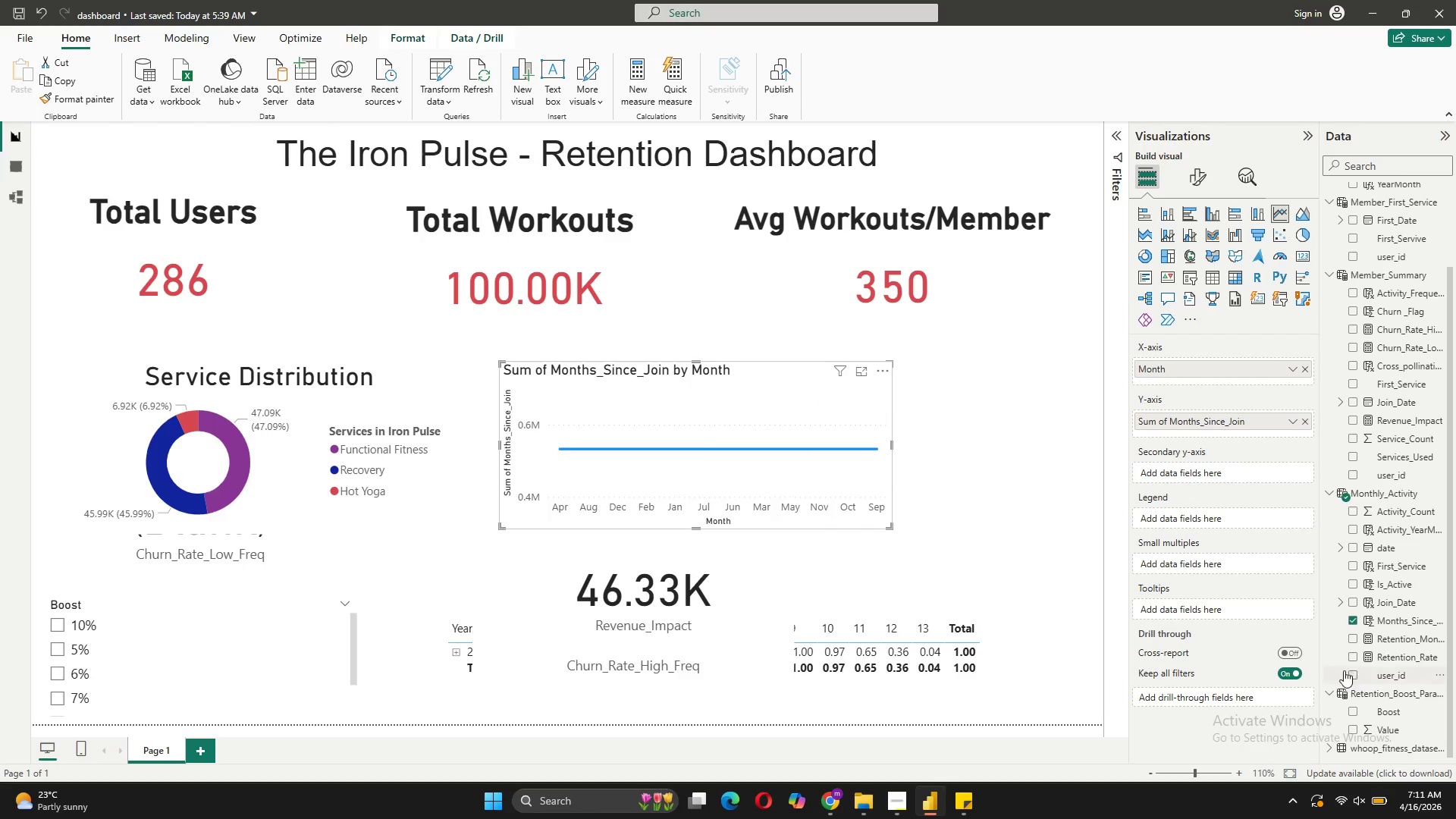 
left_click([1330, 692])
 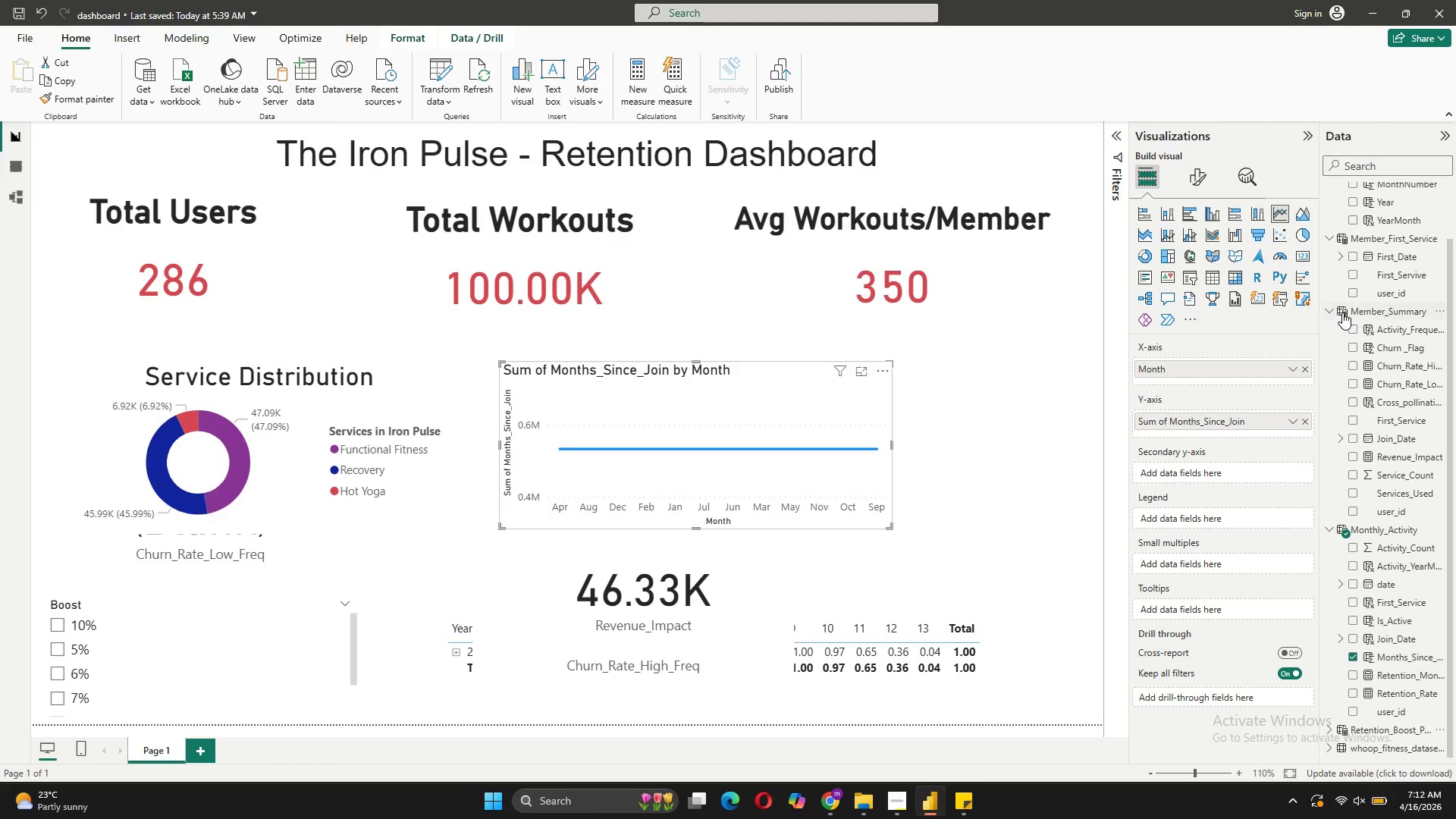 
left_click([1334, 312])
 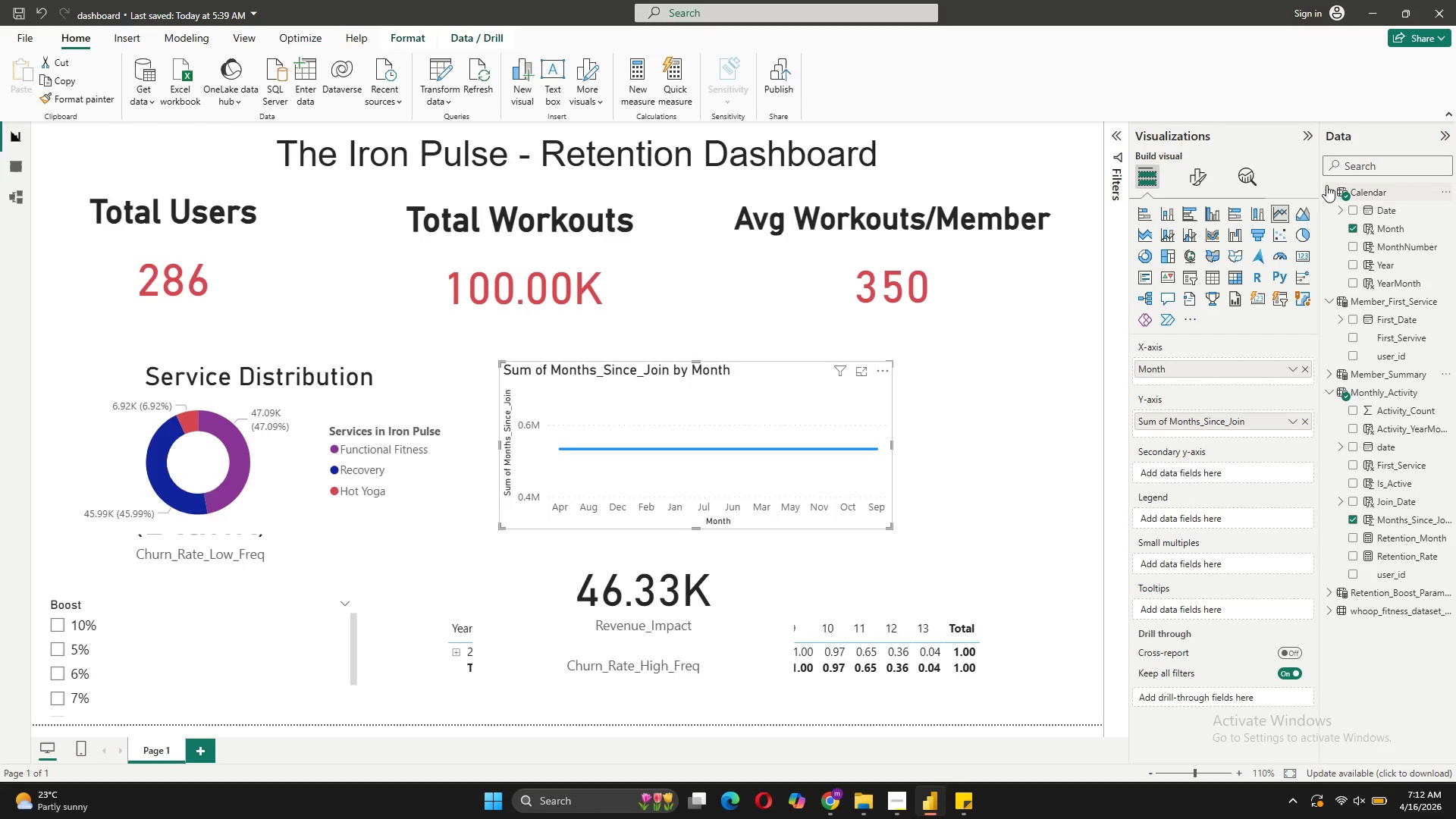 
left_click([1326, 185])
 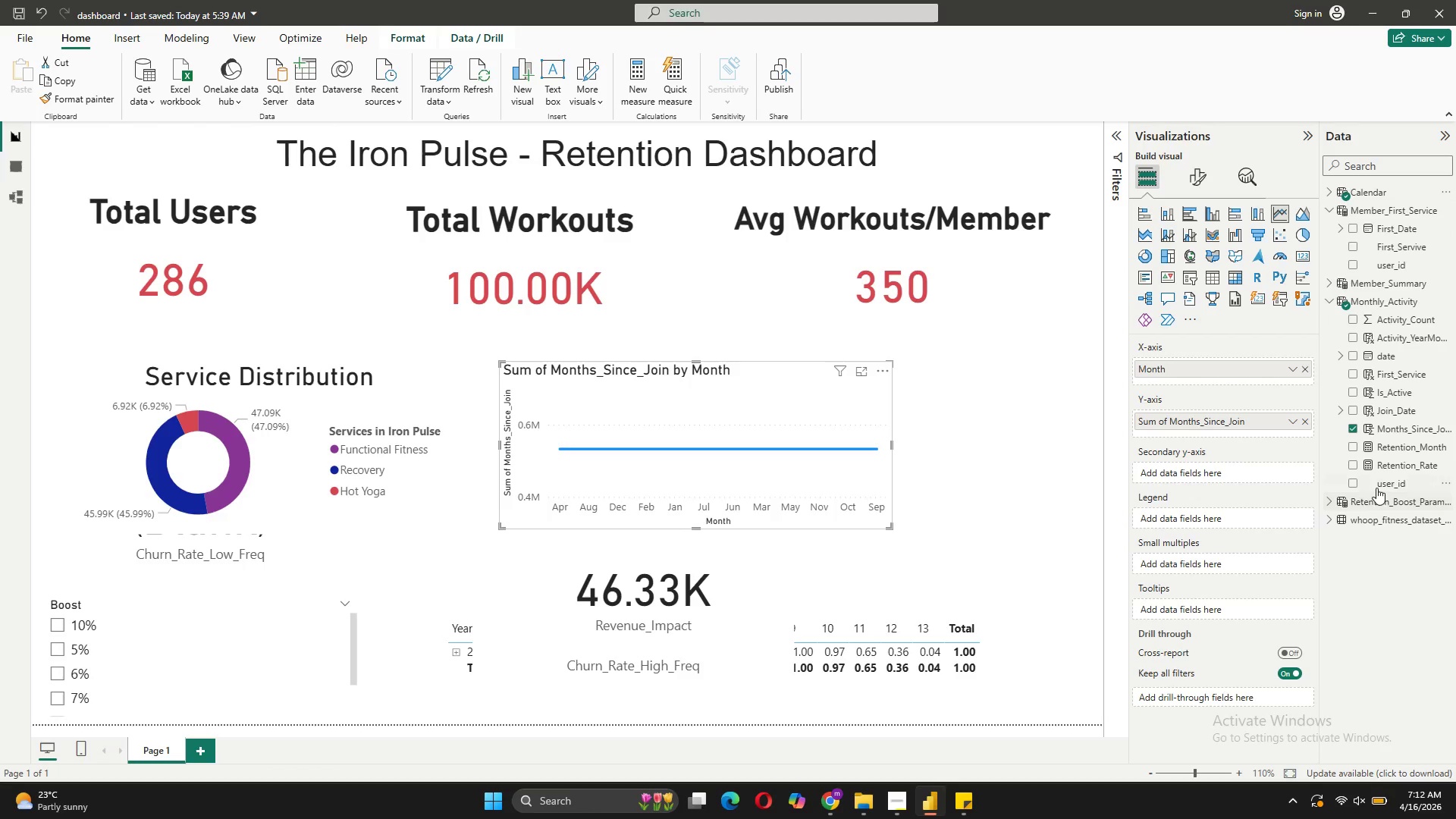 
wait(5.33)
 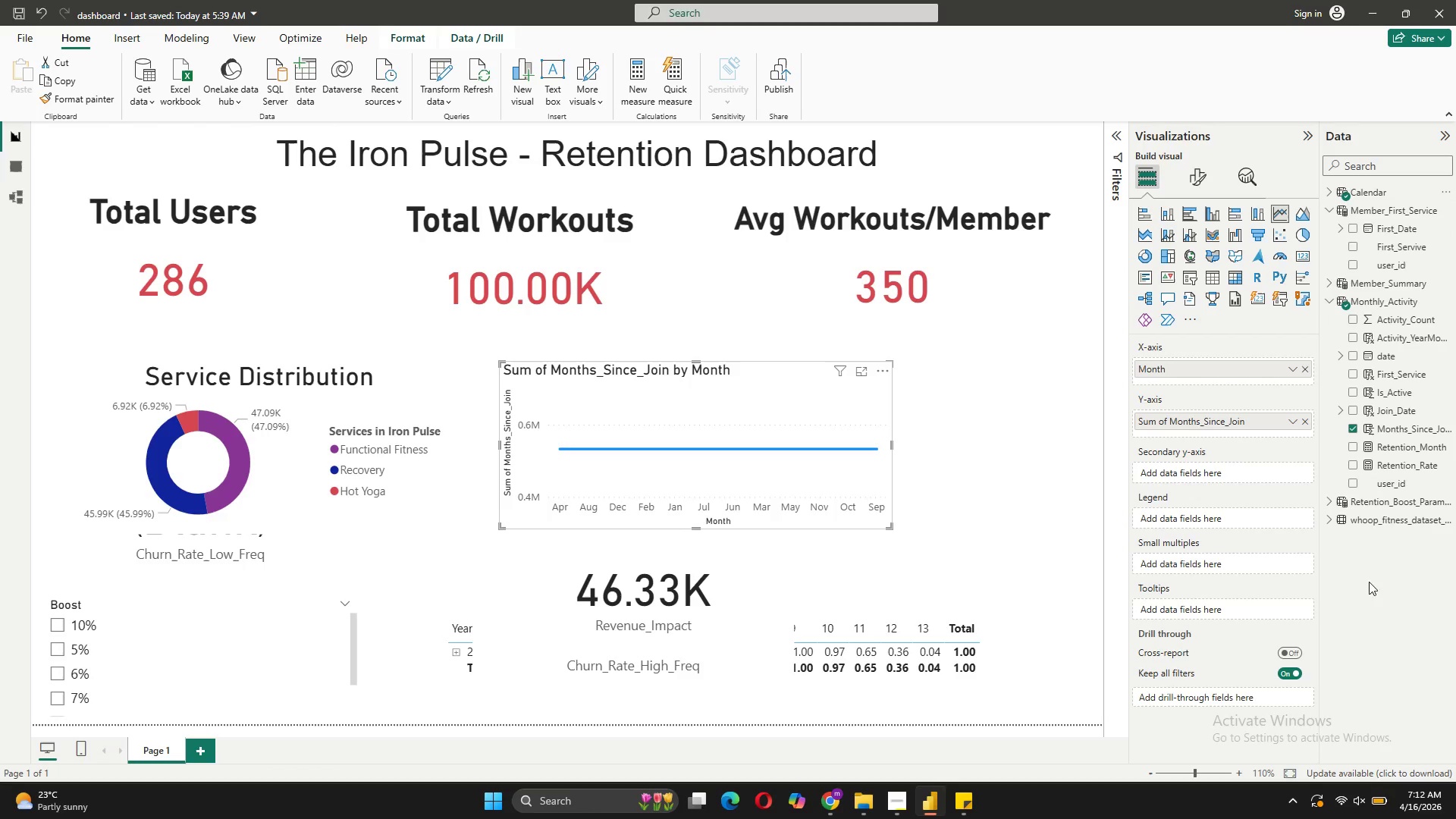 
left_click([1336, 522])
 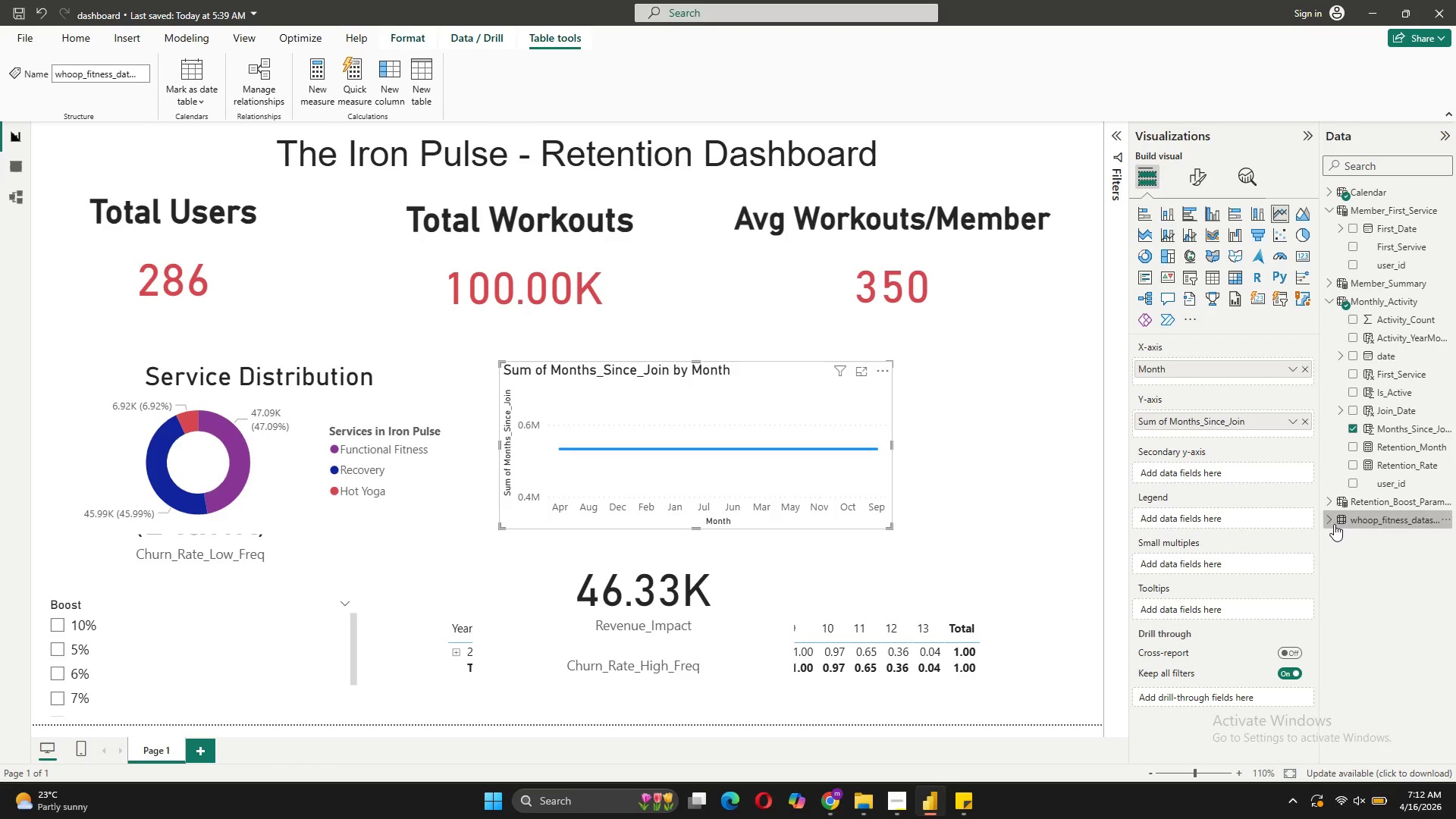 
left_click([1330, 516])
 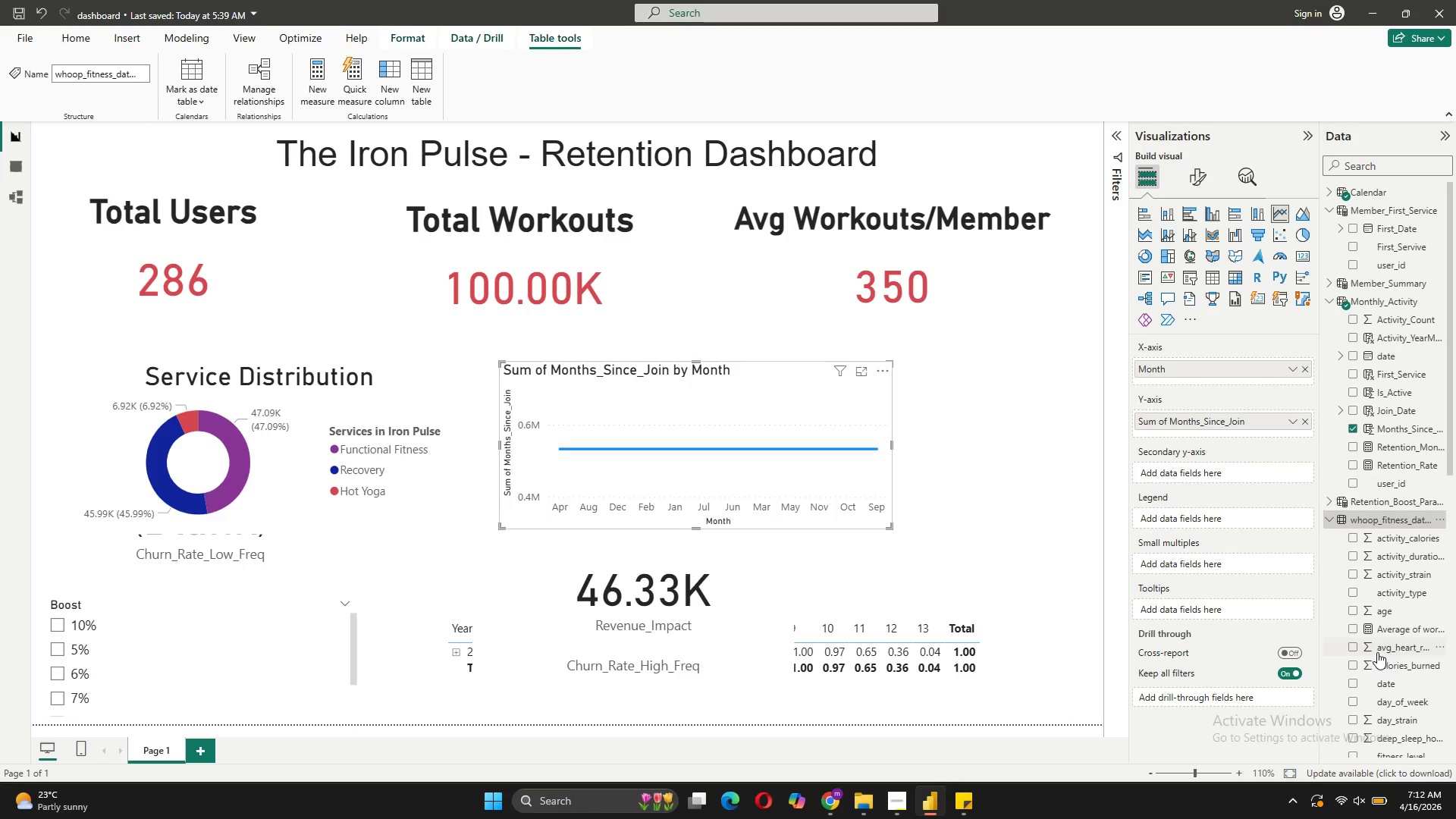 
scroll: coordinate [1376, 631], scroll_direction: down, amount: 6.0
 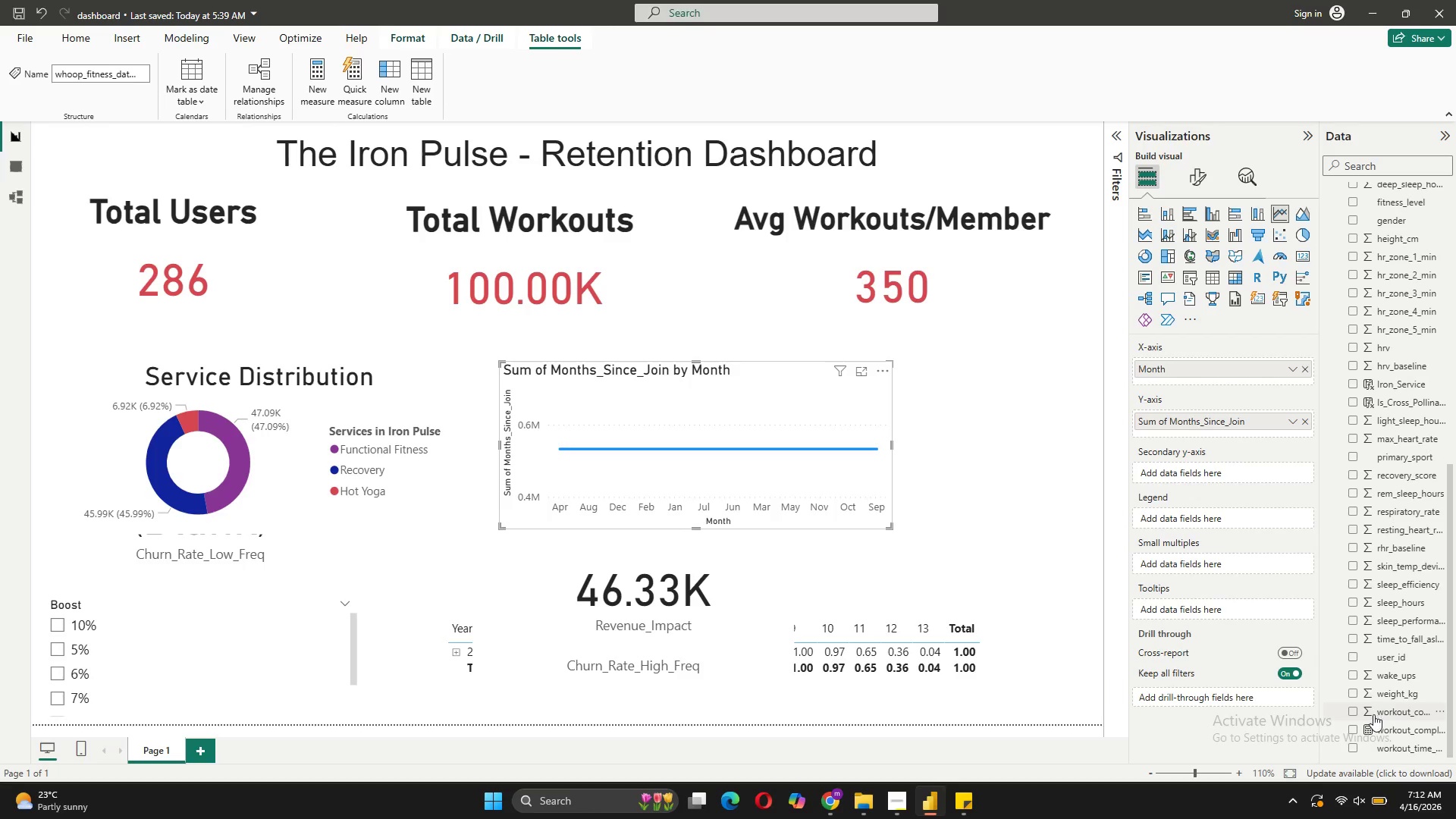 
wait(7.66)
 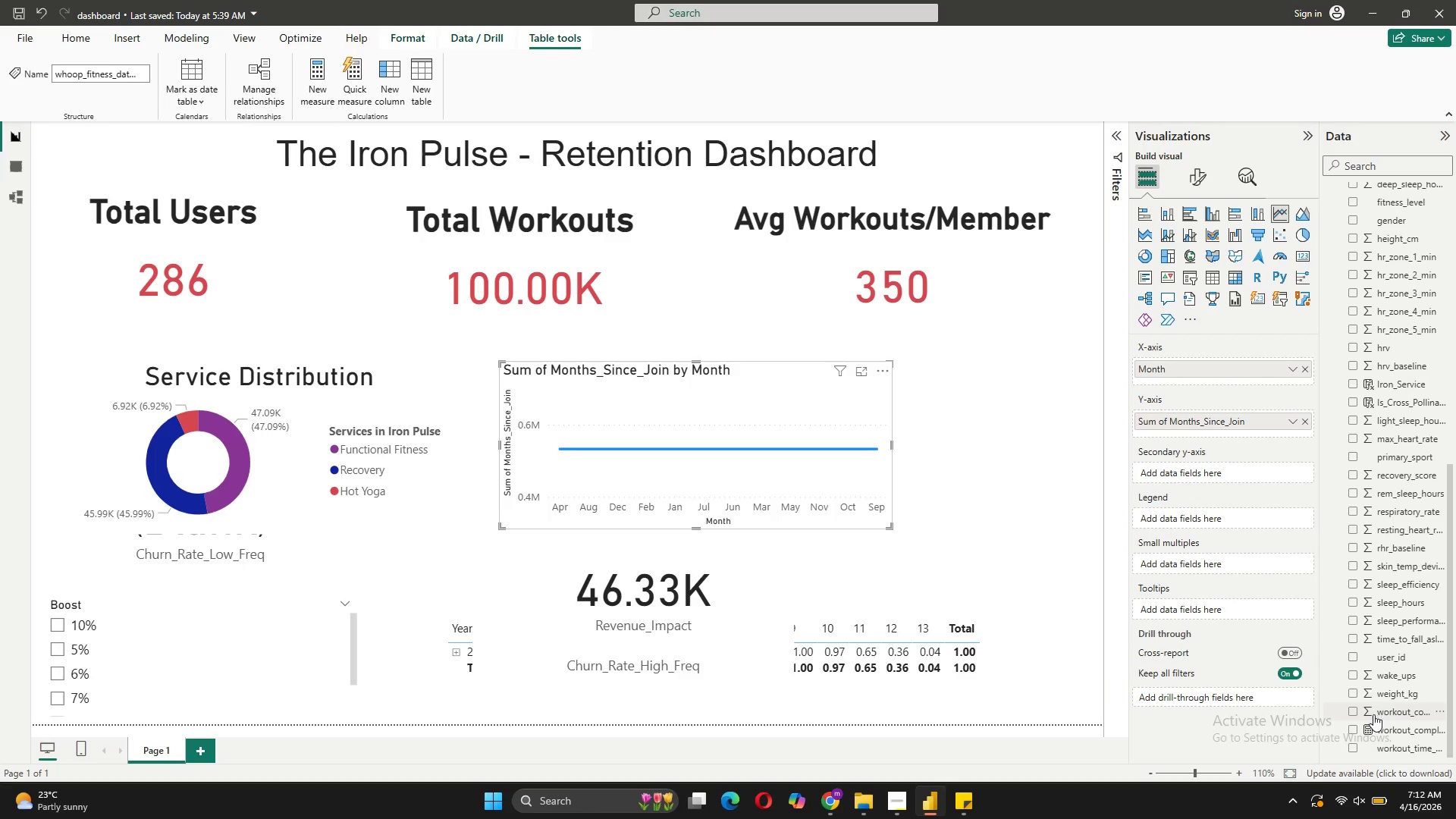 
left_click_drag(start_coordinate=[1389, 705], to_coordinate=[783, 475])
 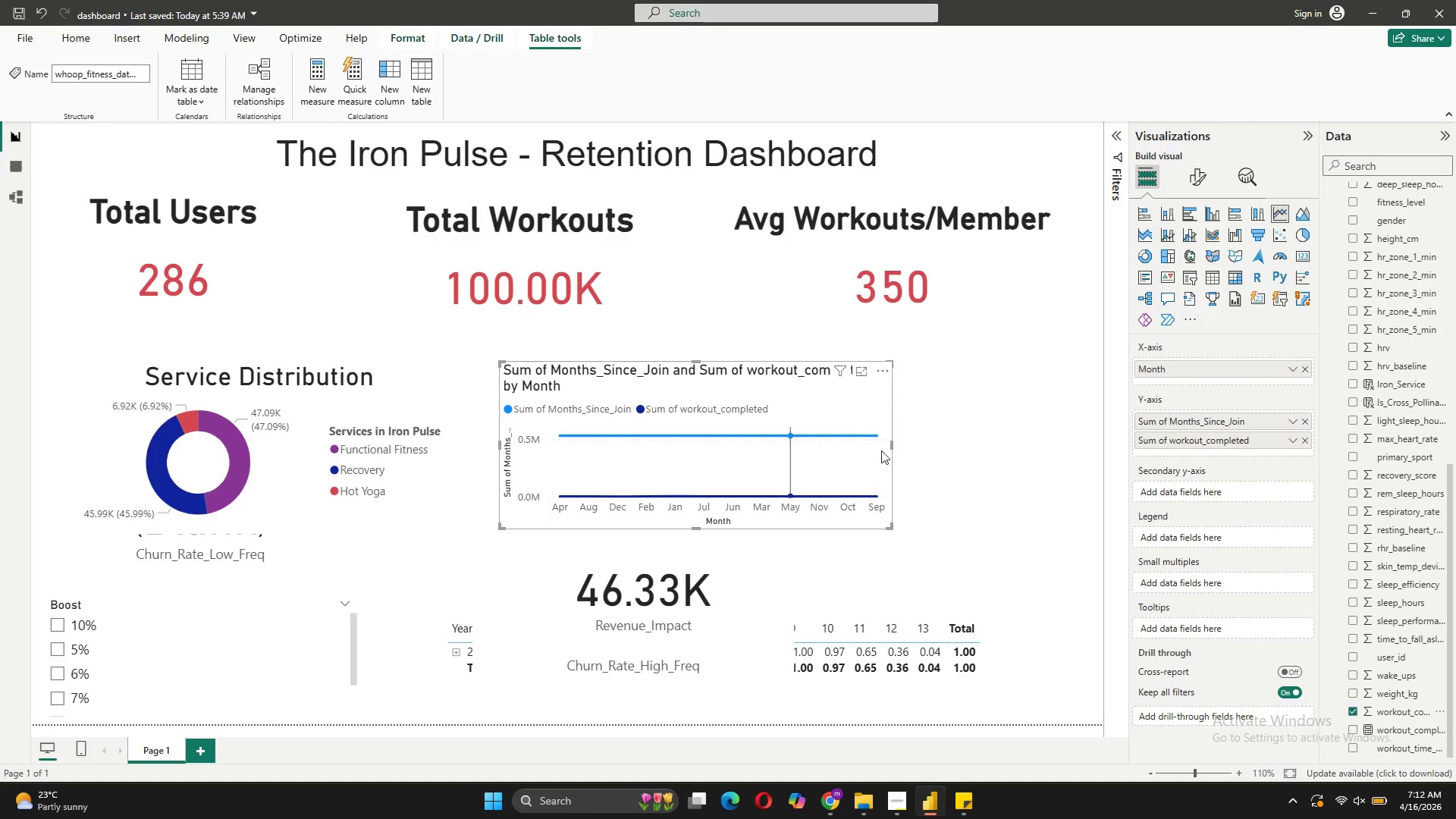 
mouse_move([1294, 450])
 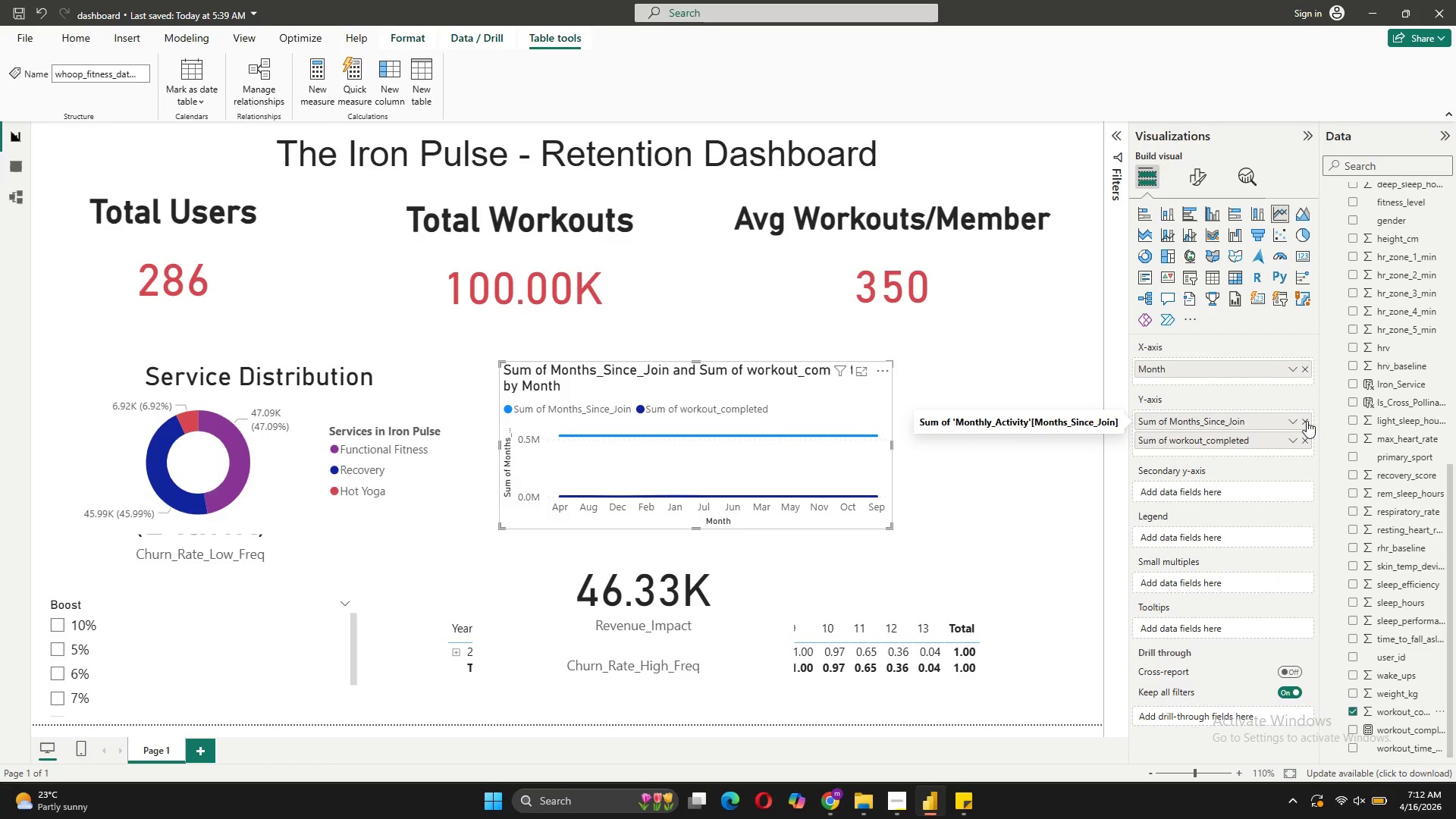 
left_click([1304, 436])
 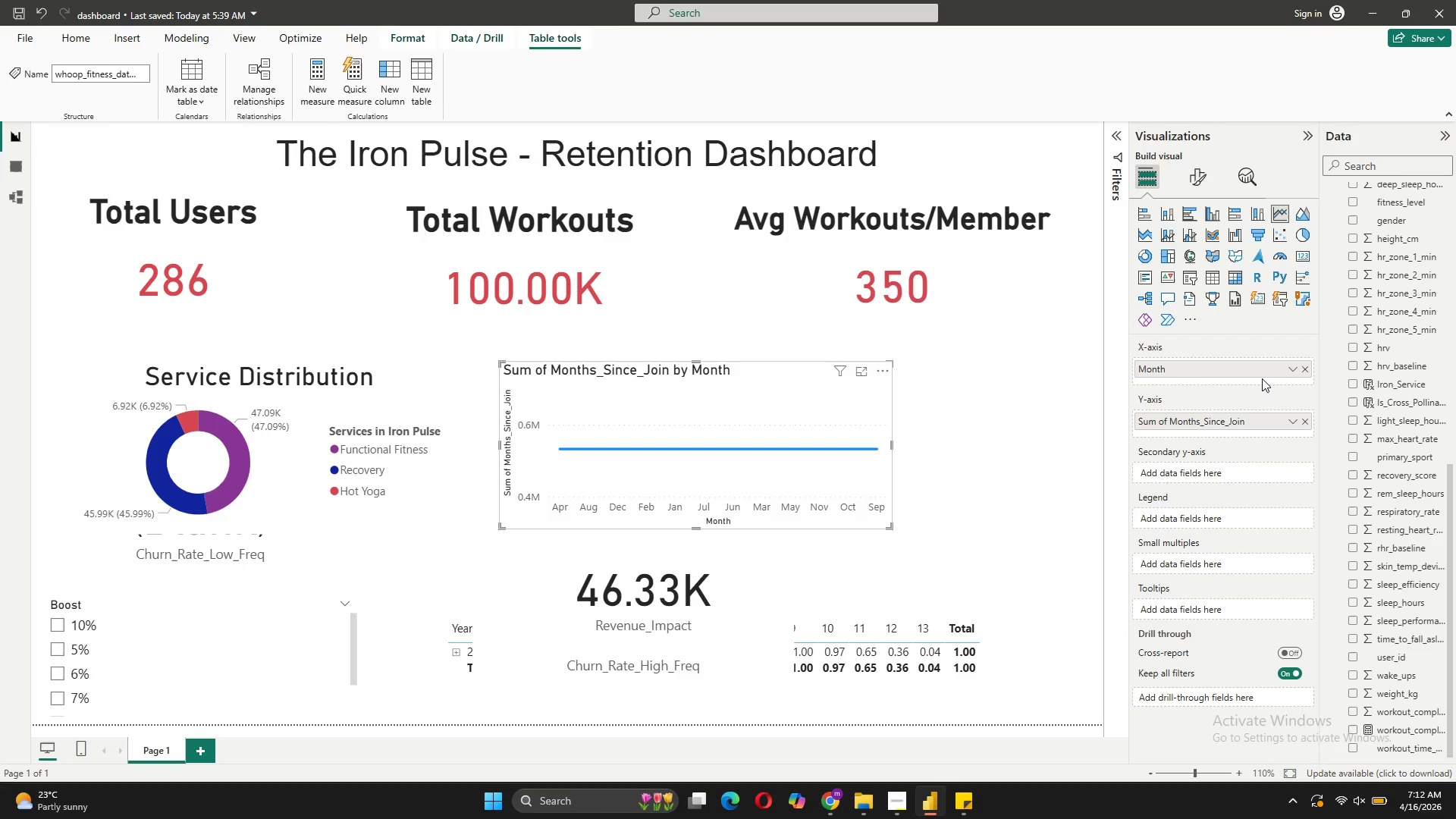 
wait(5.64)
 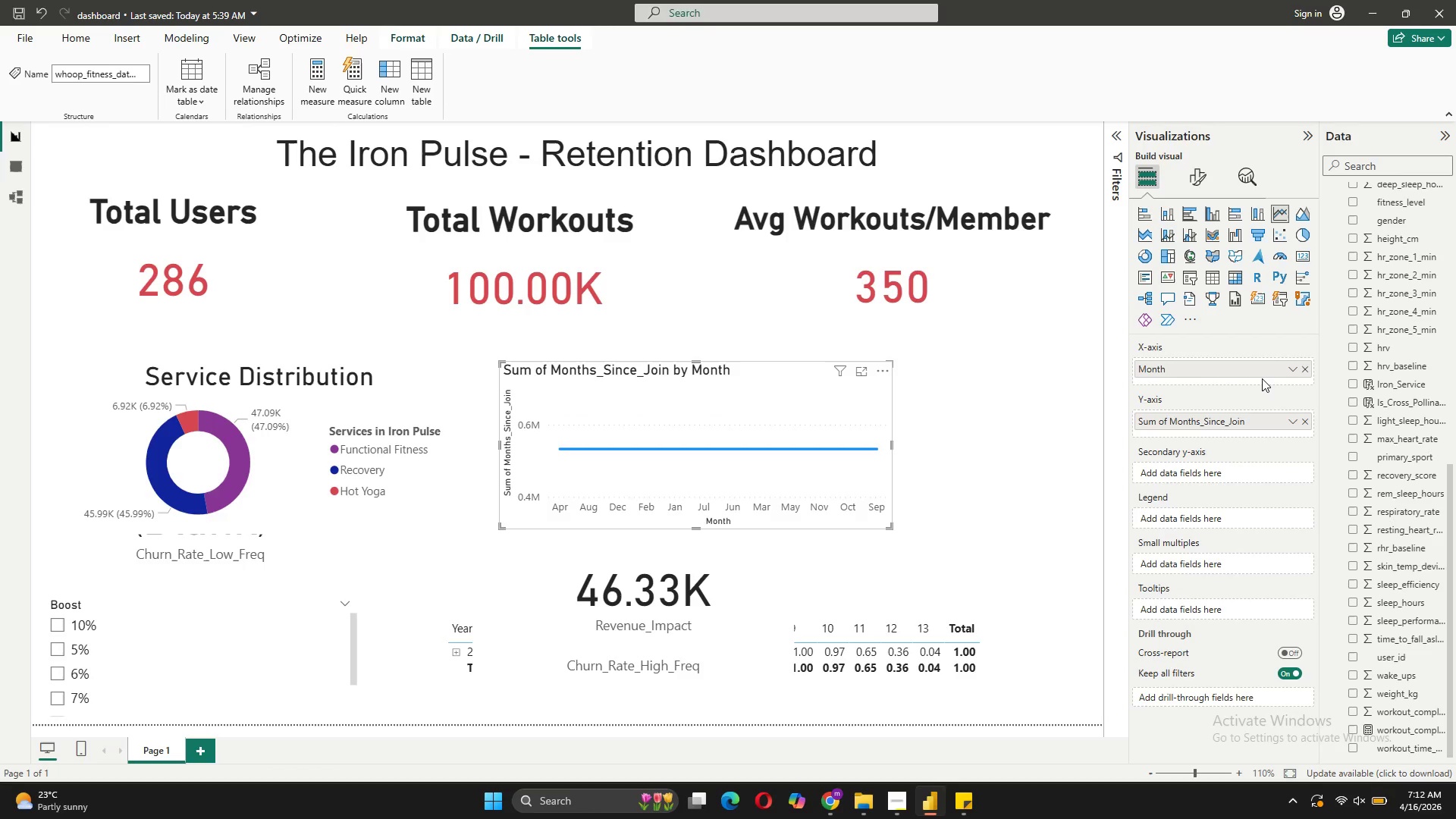 
scroll: coordinate [1370, 722], scroll_direction: up, amount: 5.0
 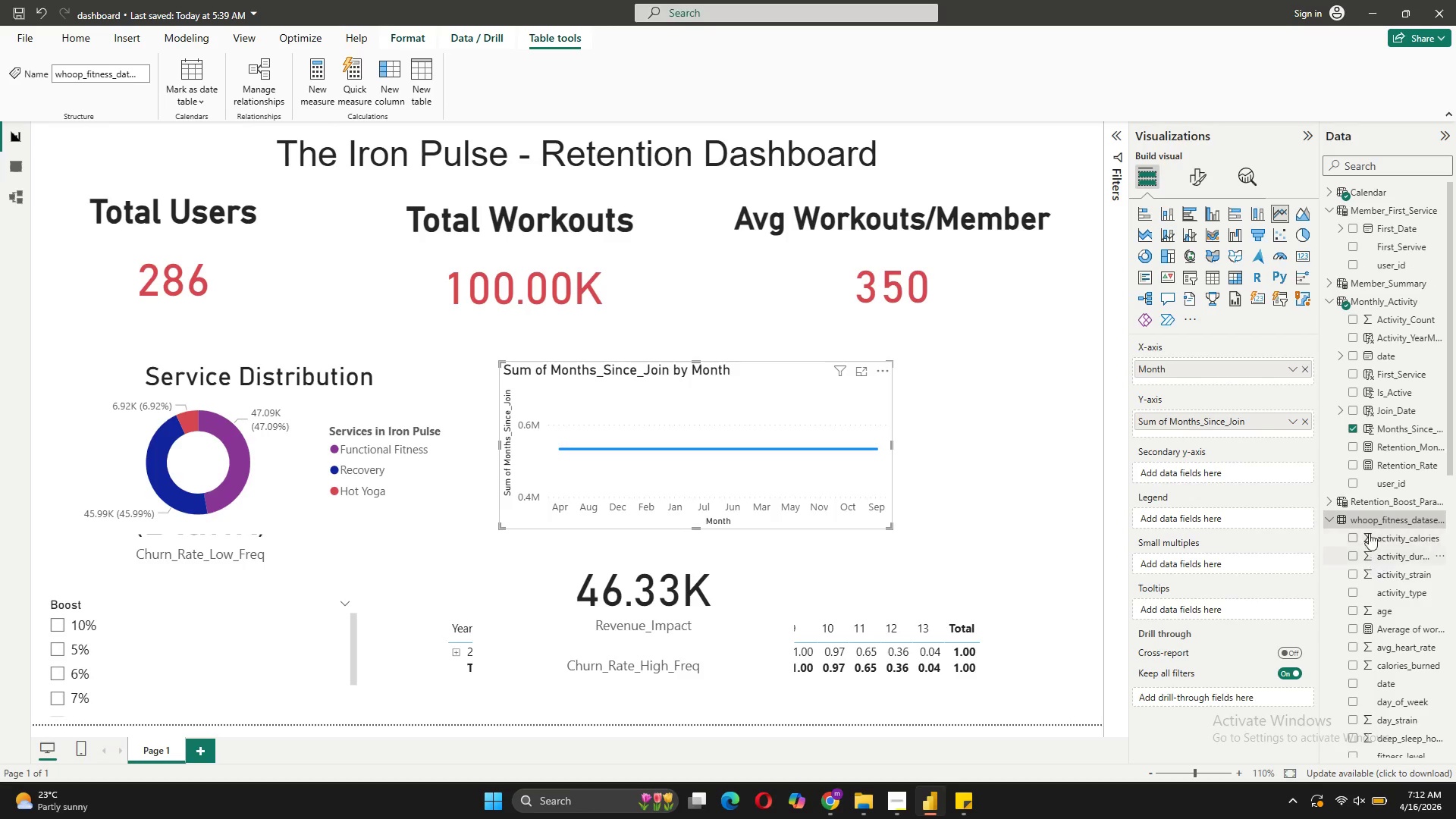 
mouse_move([1357, 453])
 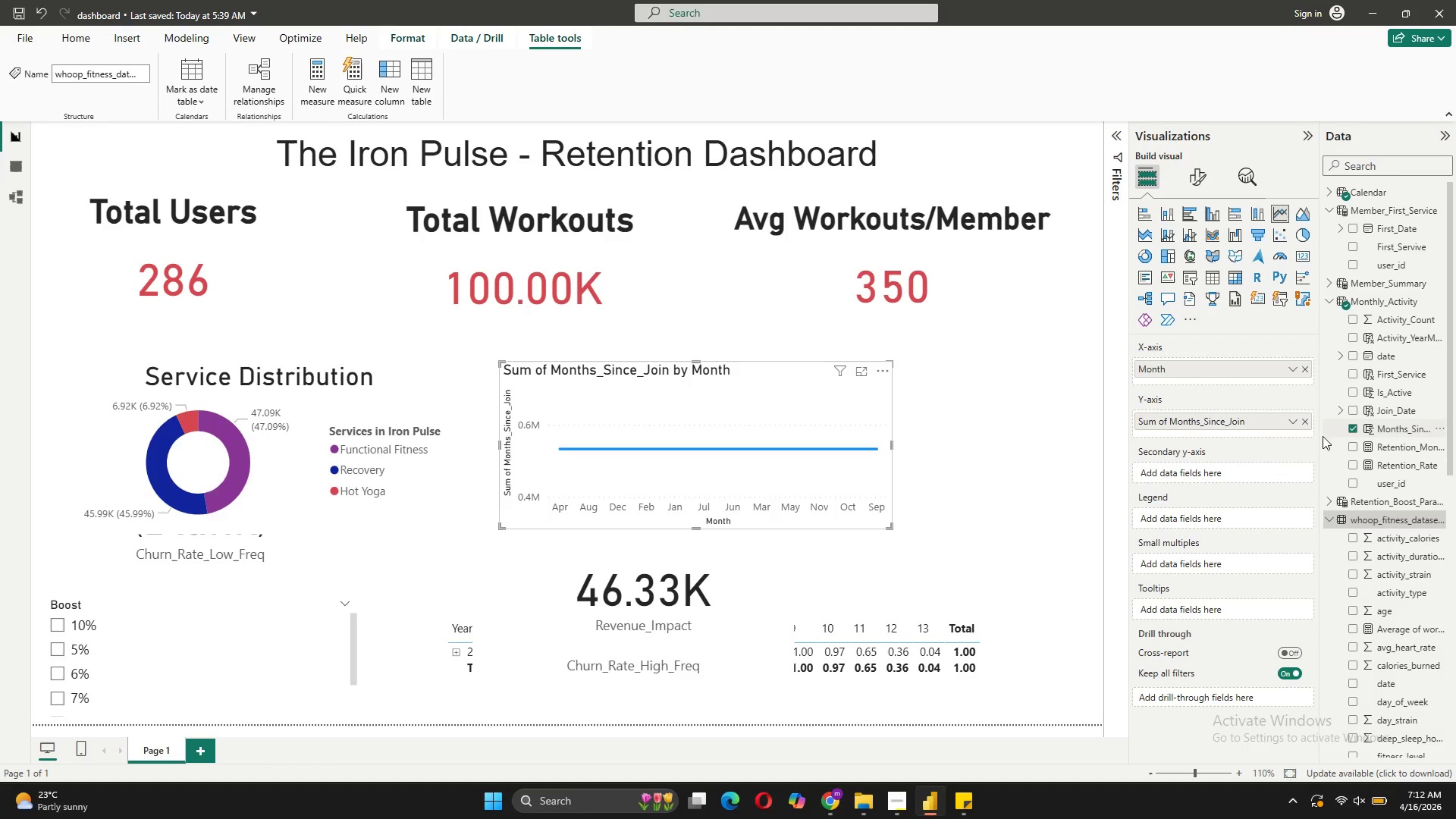 
left_click([1306, 422])
 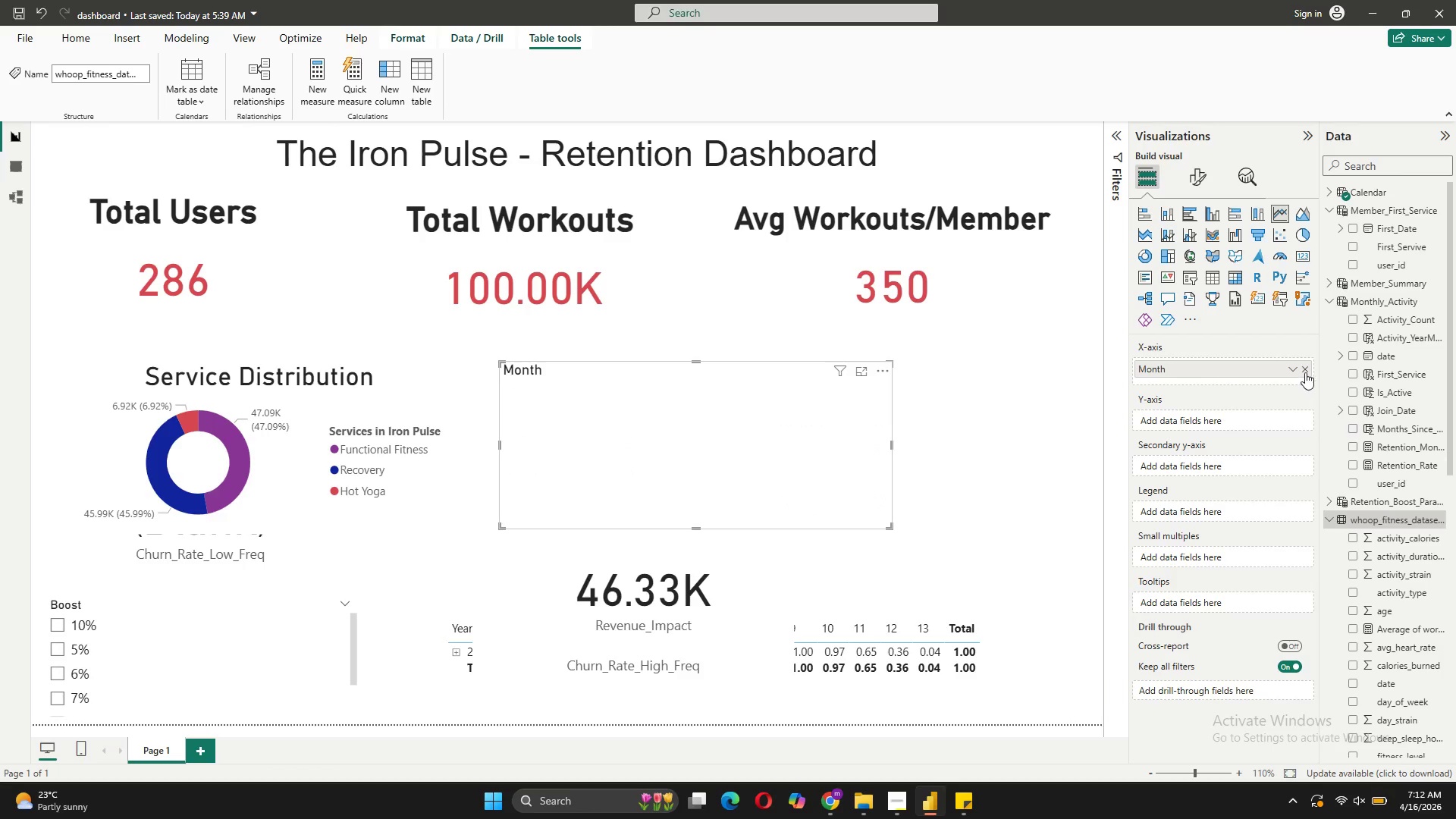 
left_click([1306, 369])
 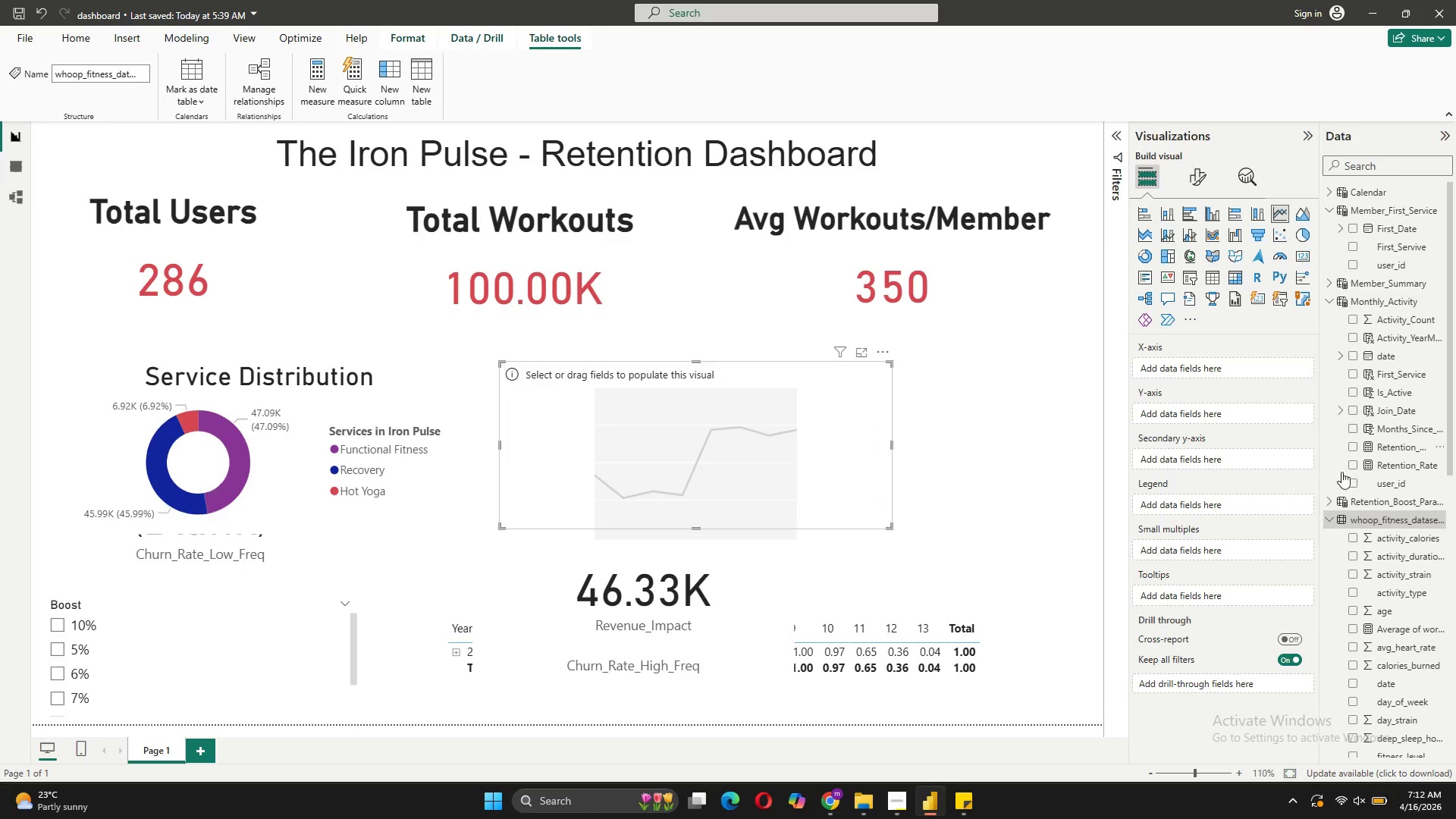 
mouse_move([1342, 492])
 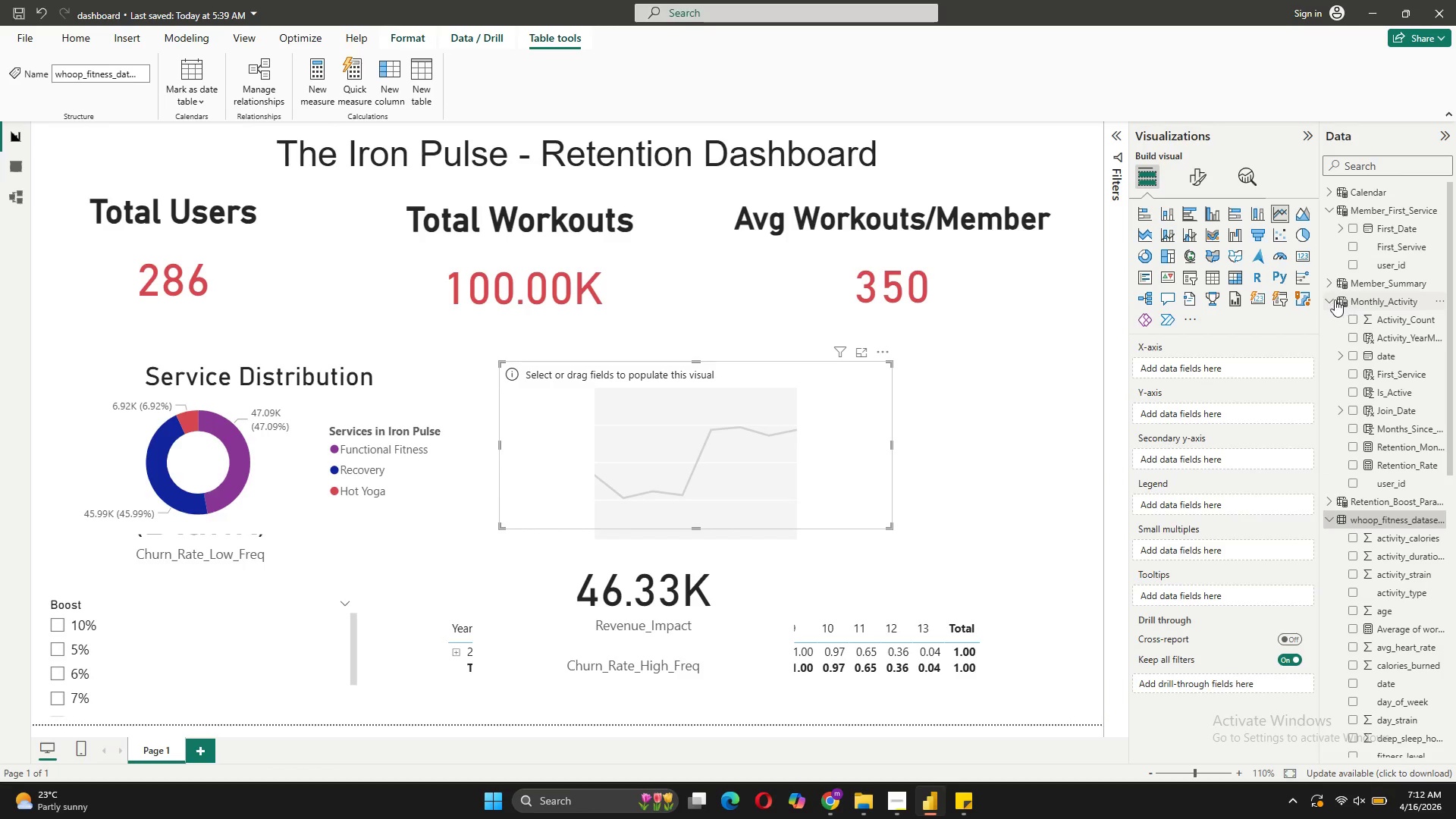 
left_click([1332, 286])
 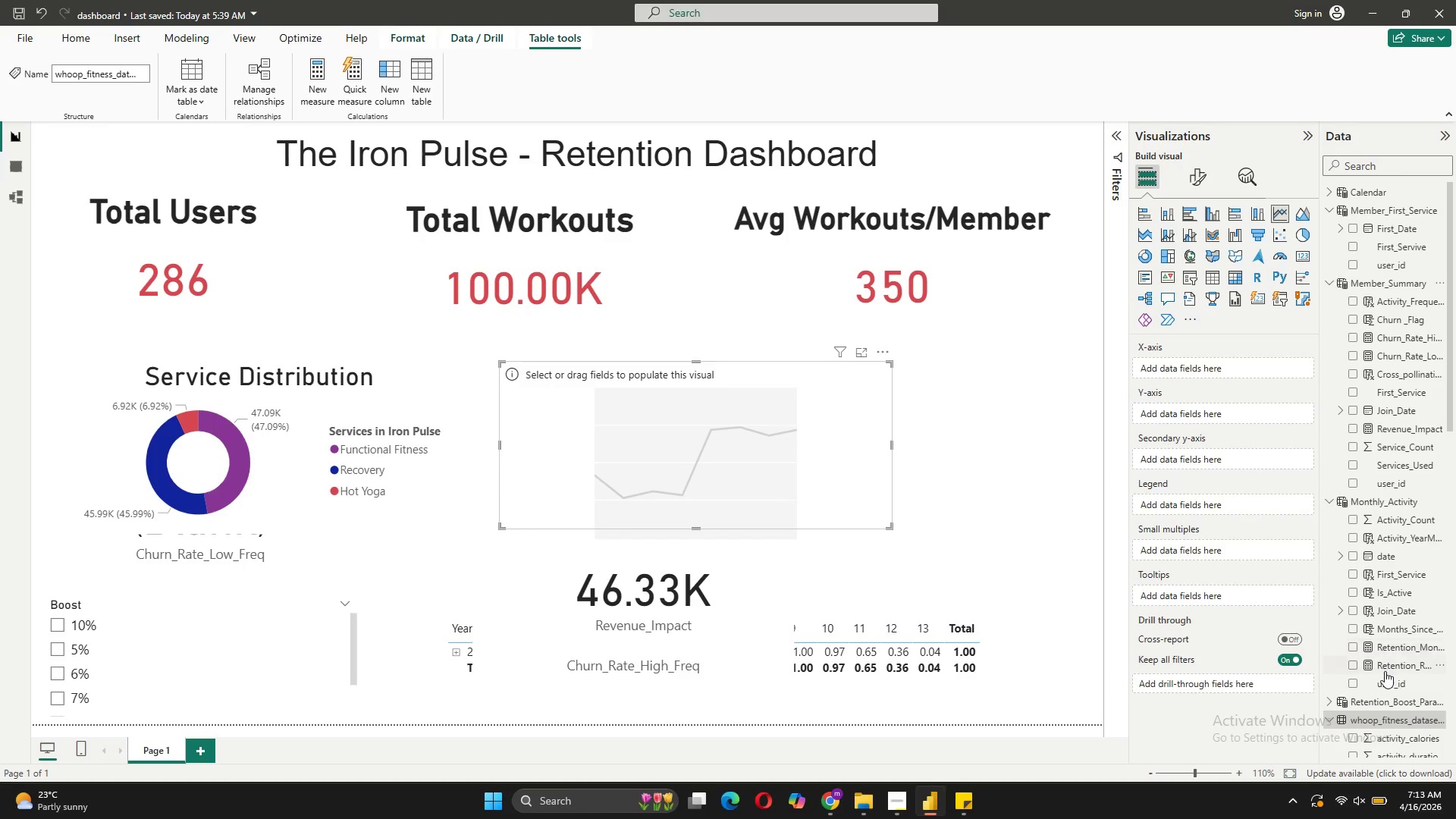 
left_click_drag(start_coordinate=[1397, 632], to_coordinate=[1222, 375])
 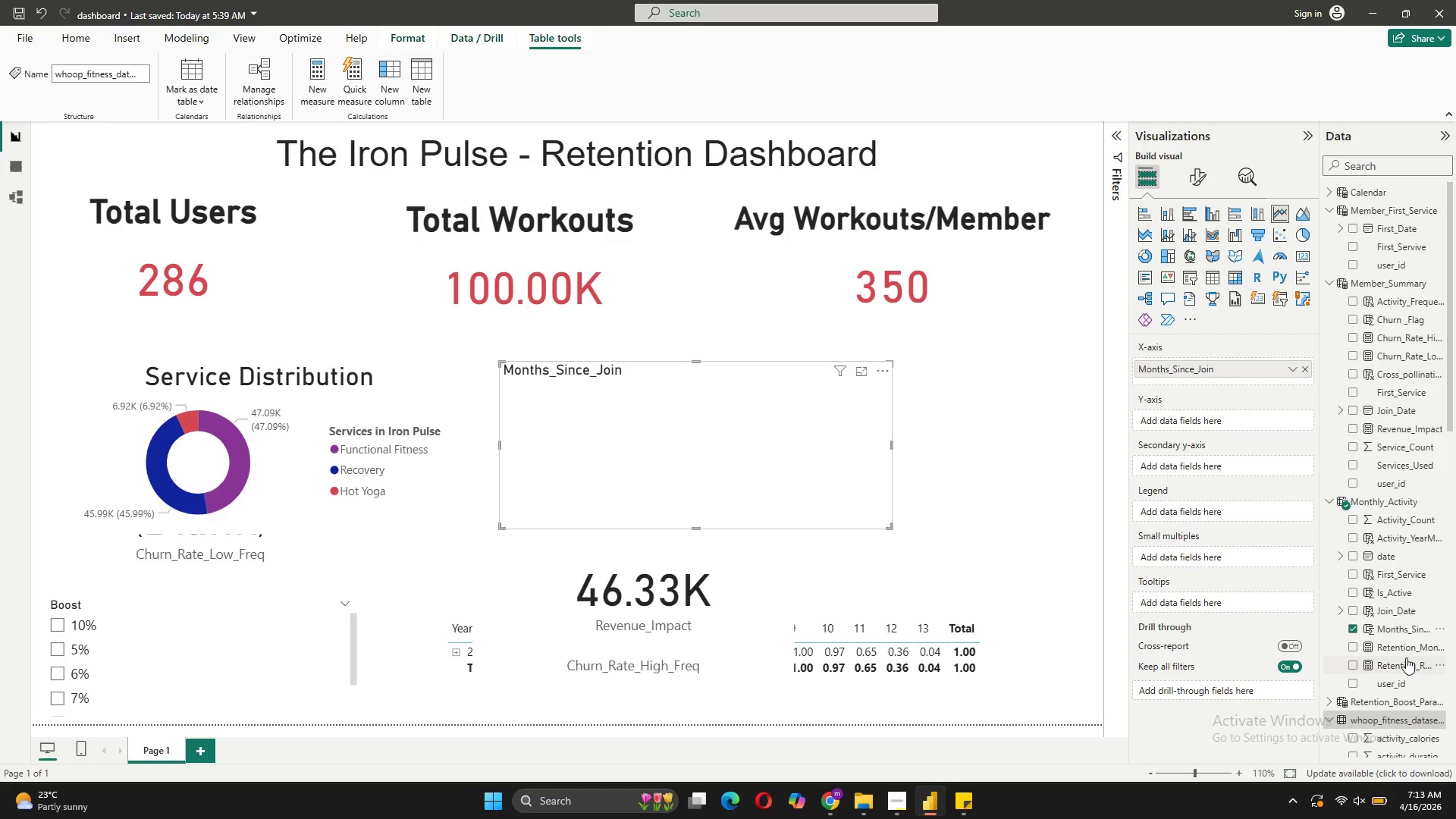 
left_click_drag(start_coordinate=[1395, 661], to_coordinate=[1259, 413])
 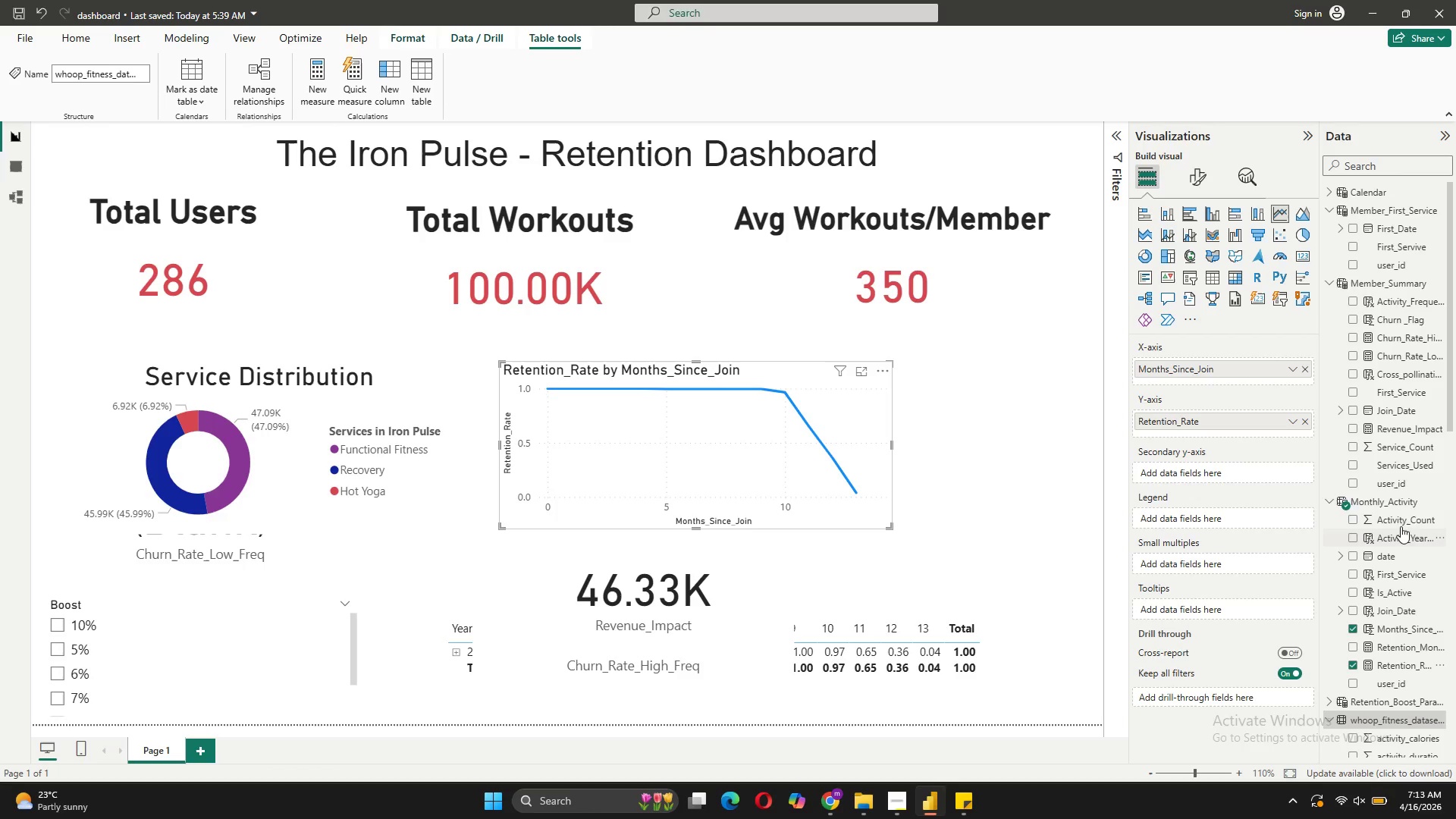 
wait(7.45)
 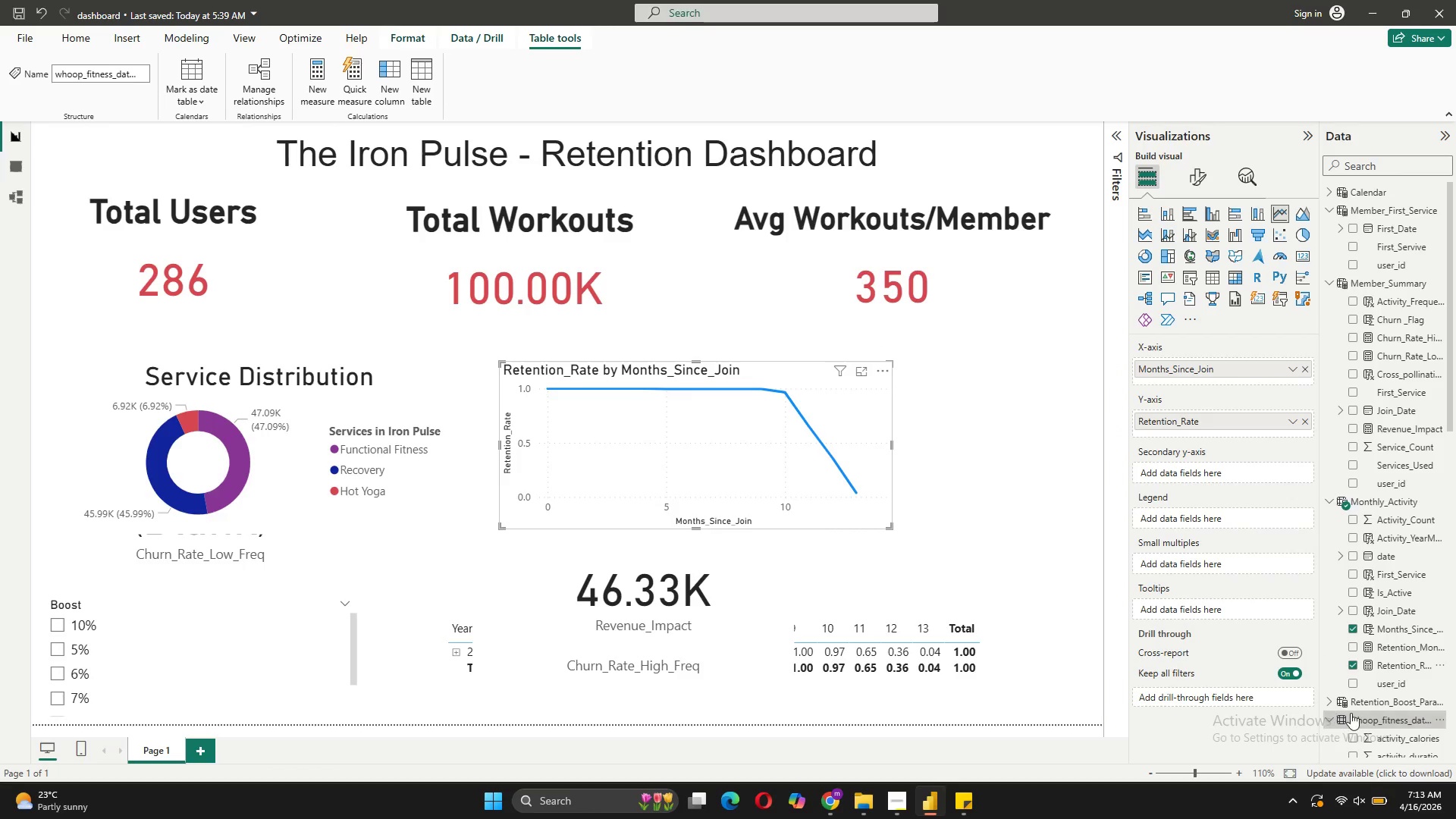 
left_click_drag(start_coordinate=[1392, 247], to_coordinate=[1219, 516])
 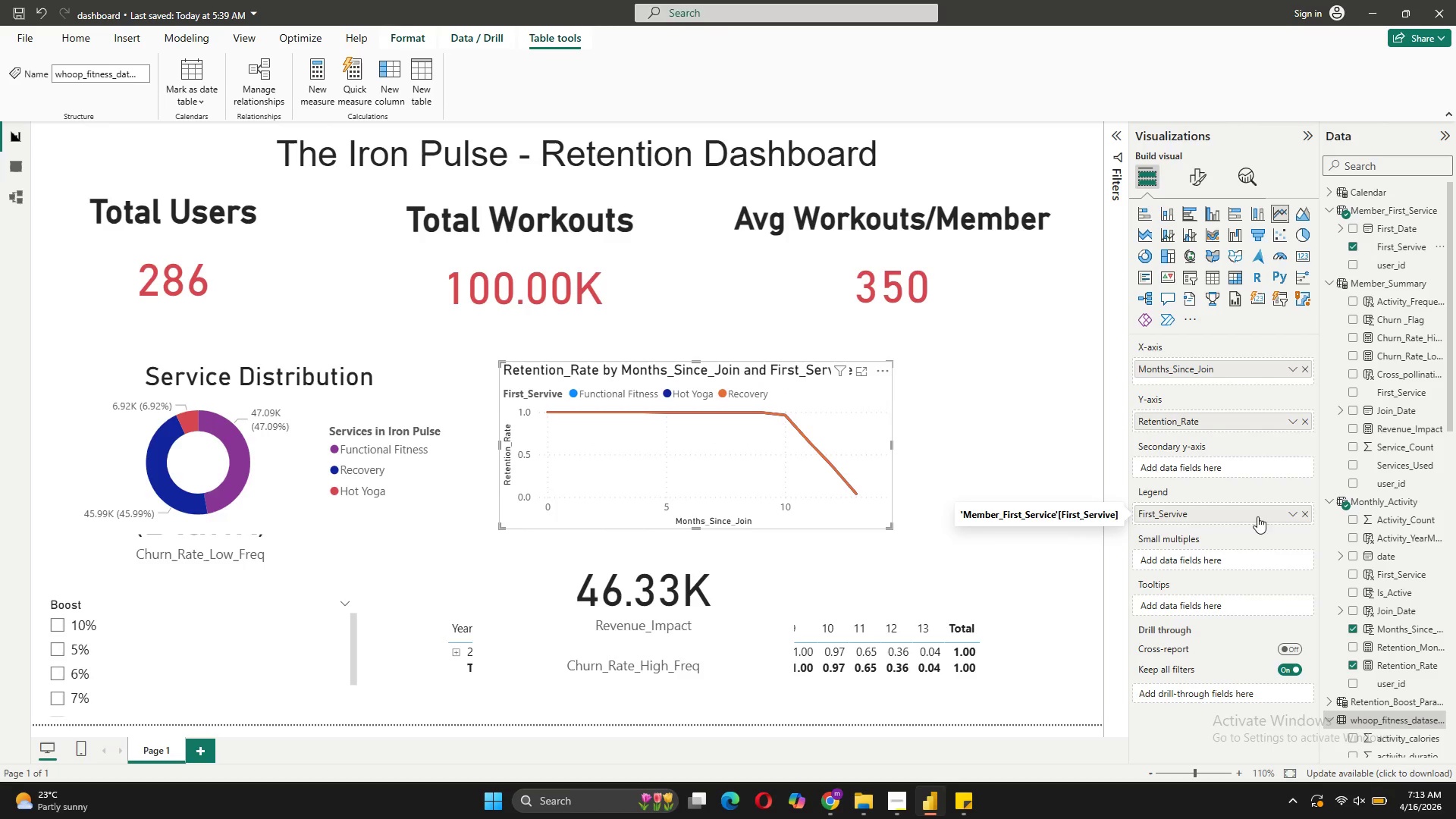 
wait(9.41)
 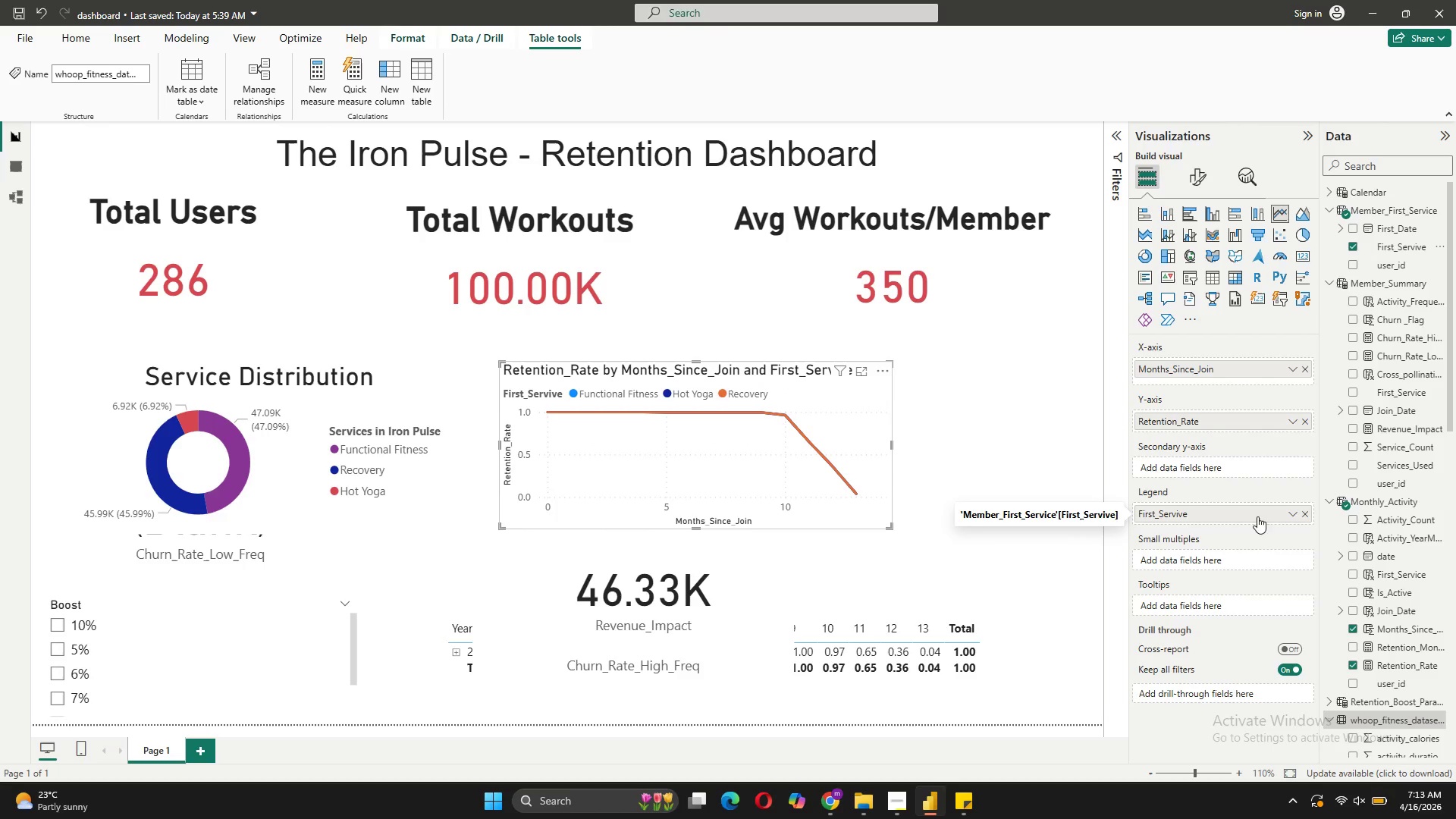 
left_click([1300, 514])
 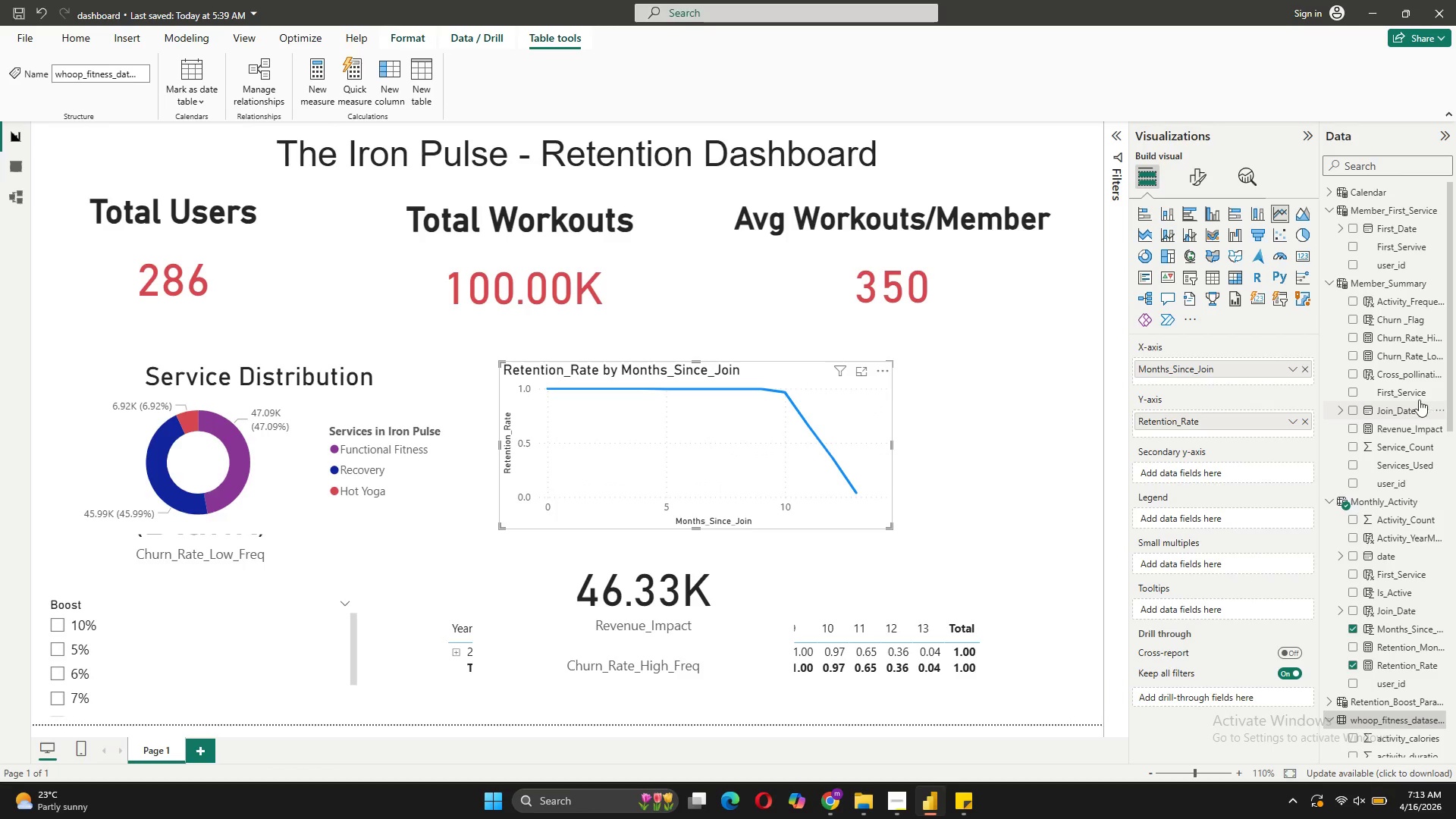 
left_click_drag(start_coordinate=[1418, 391], to_coordinate=[1240, 515])
 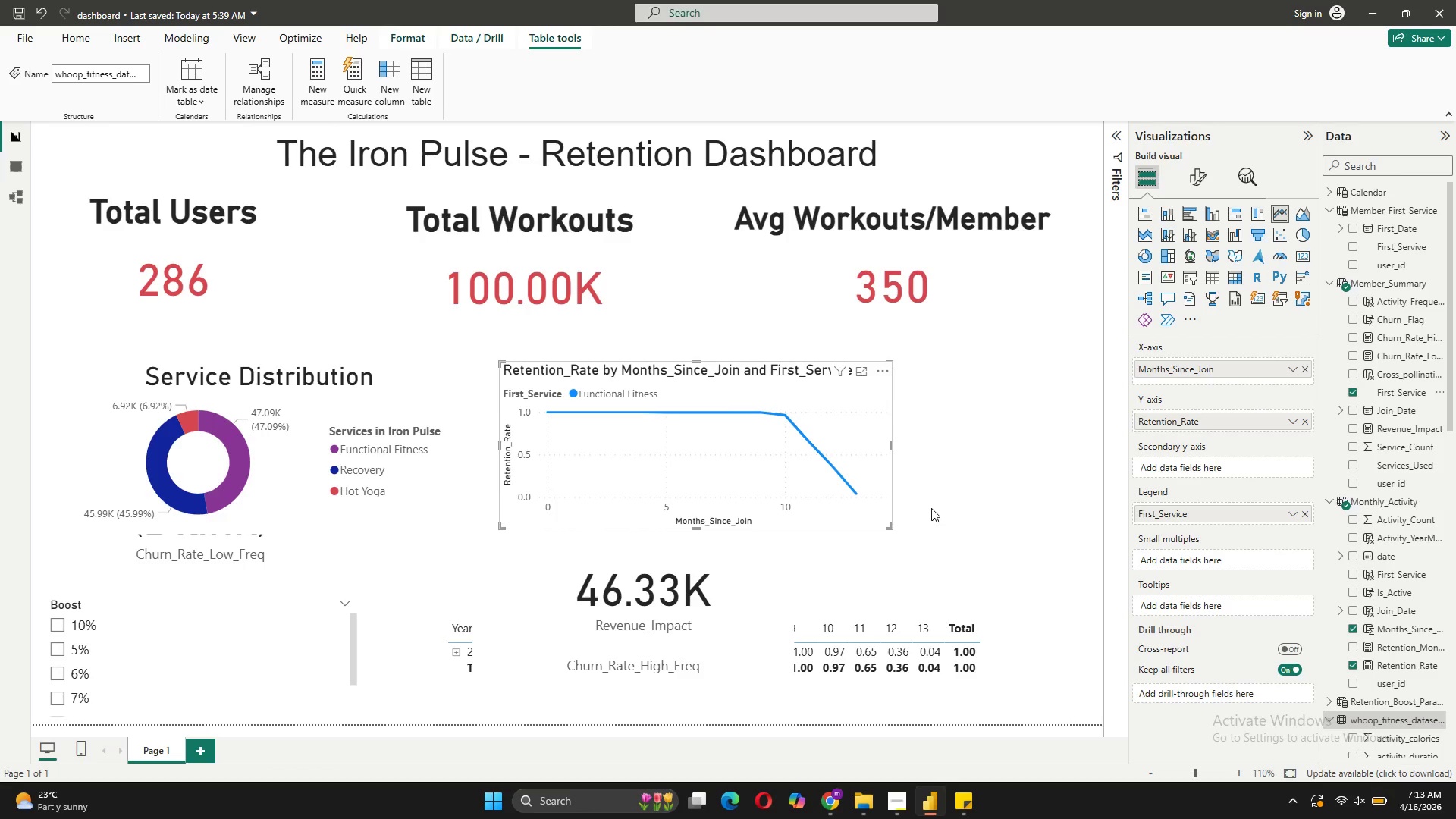 
wait(9.45)
 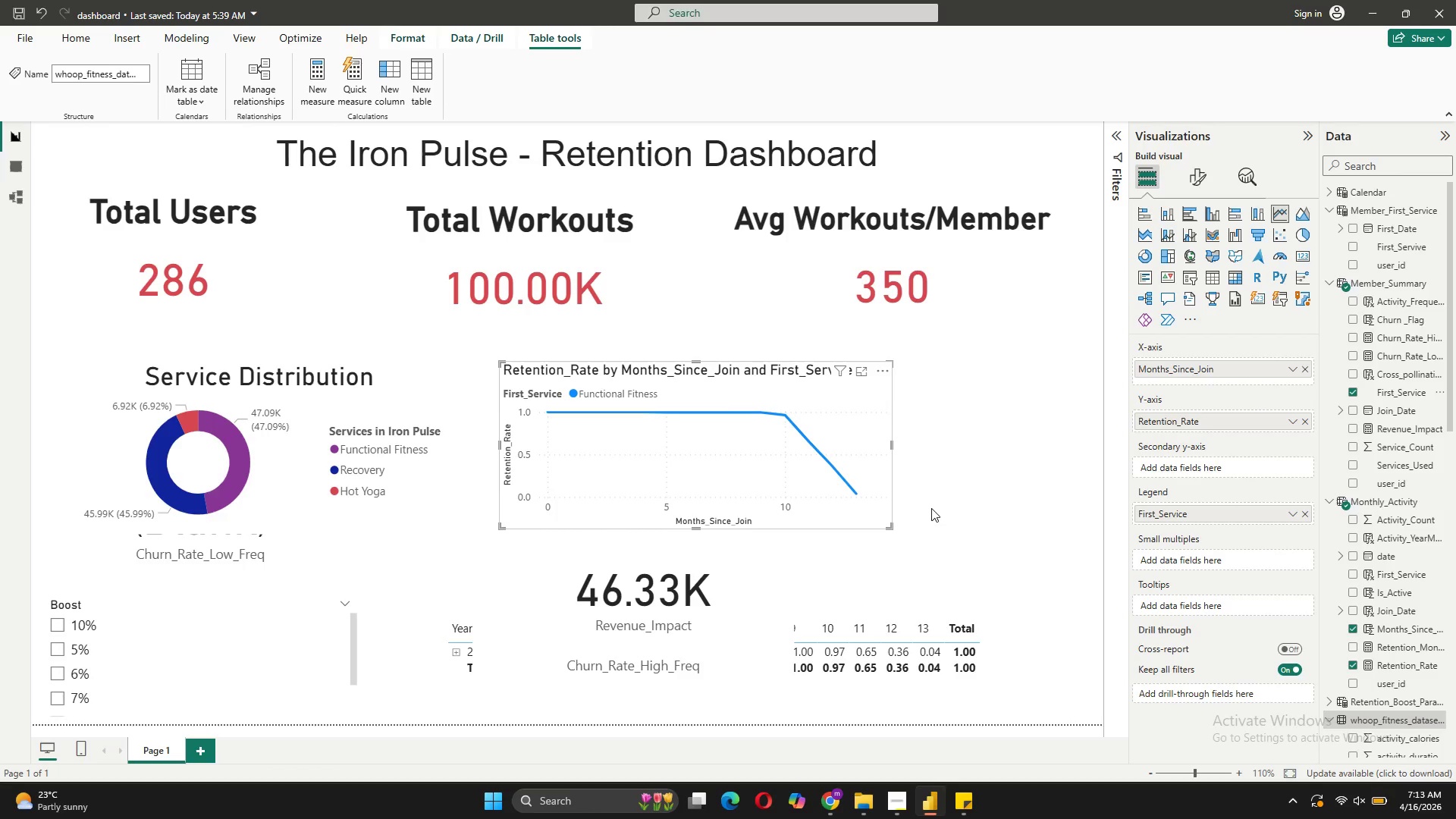 
left_click_drag(start_coordinate=[1404, 251], to_coordinate=[1235, 511])
 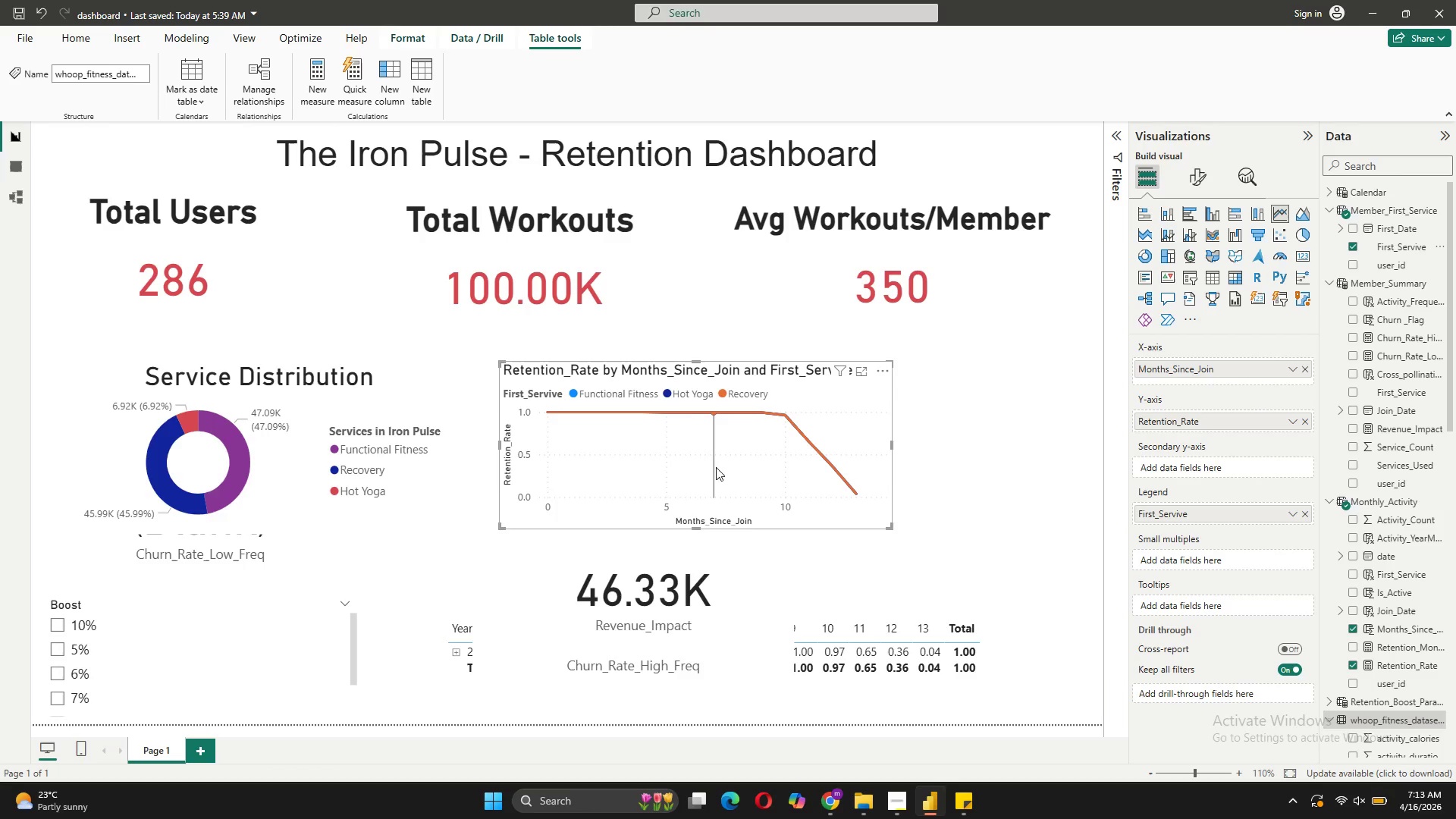 
wait(8.12)
 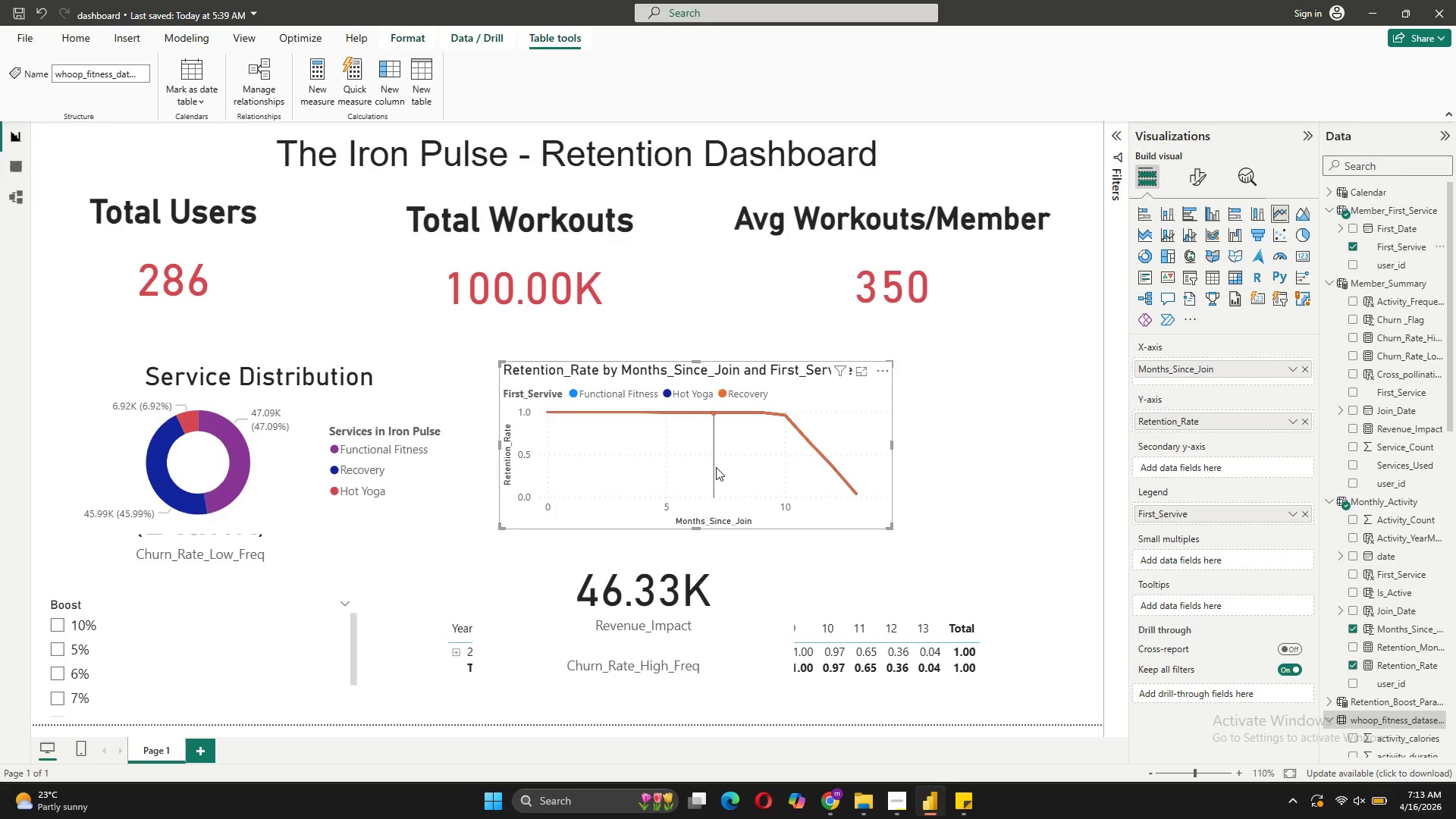 
scroll: coordinate [1351, 456], scroll_direction: down, amount: 15.0
 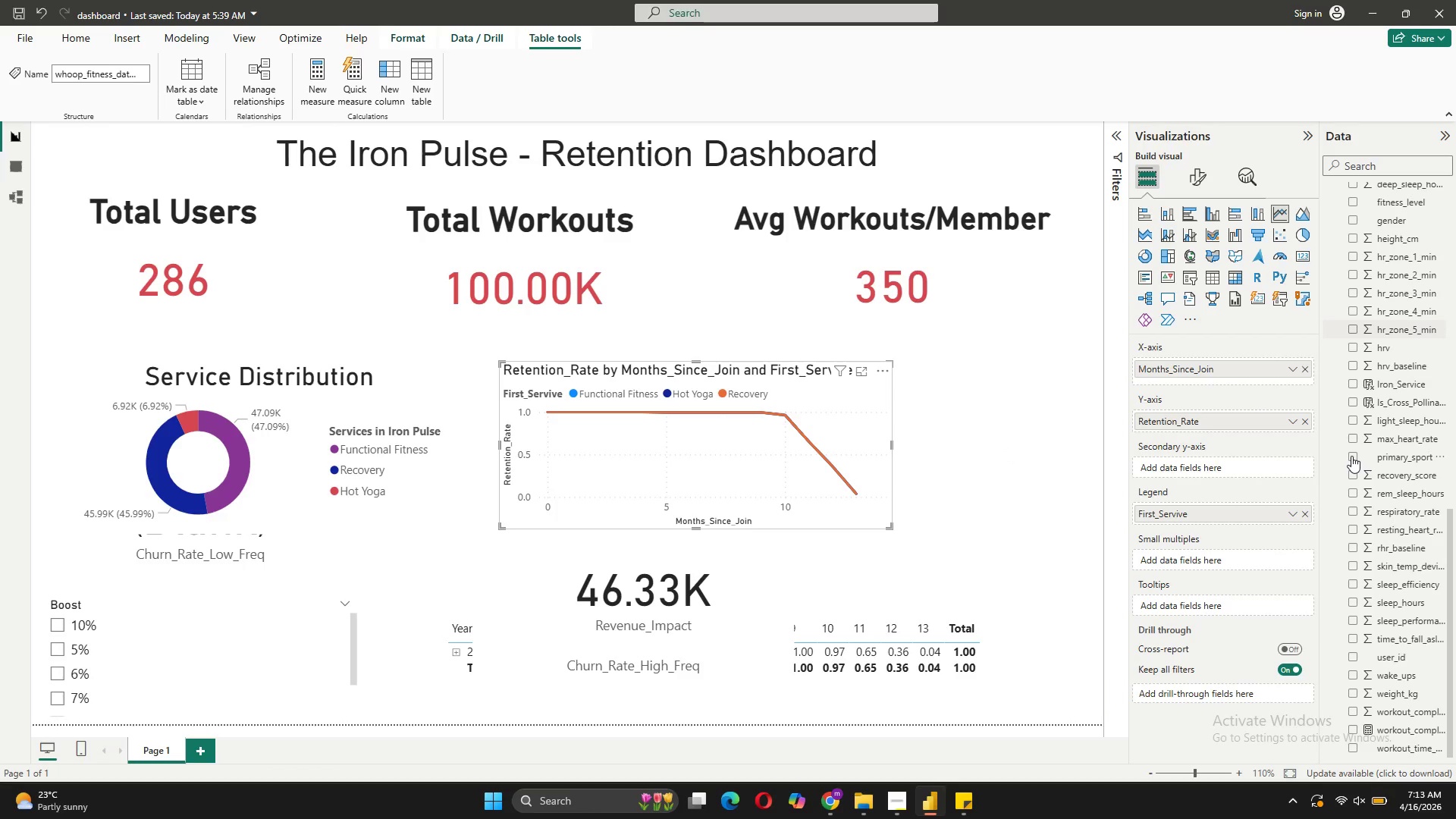 
scroll: coordinate [1351, 456], scroll_direction: up, amount: 11.0
 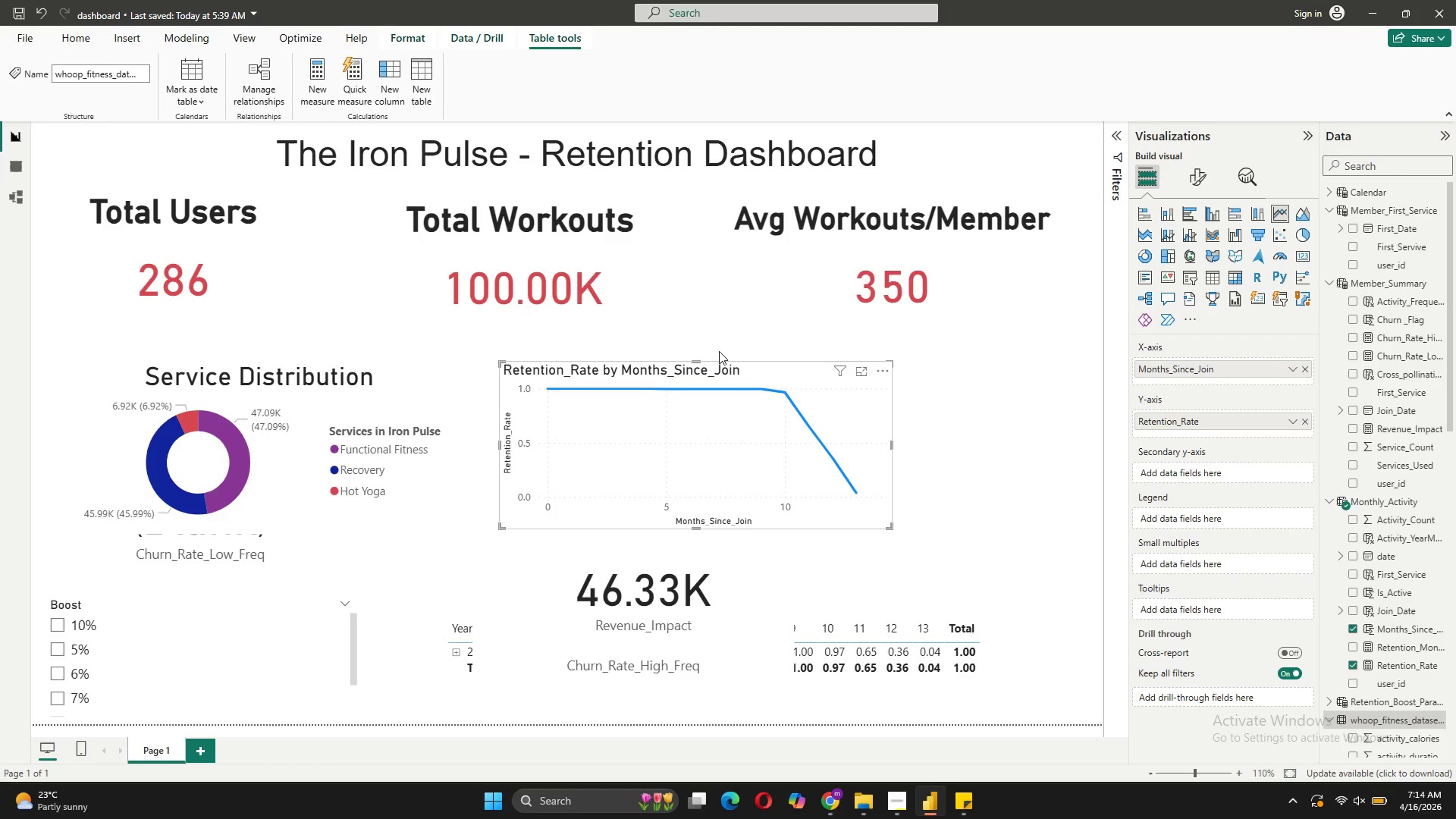 
wait(15.62)
 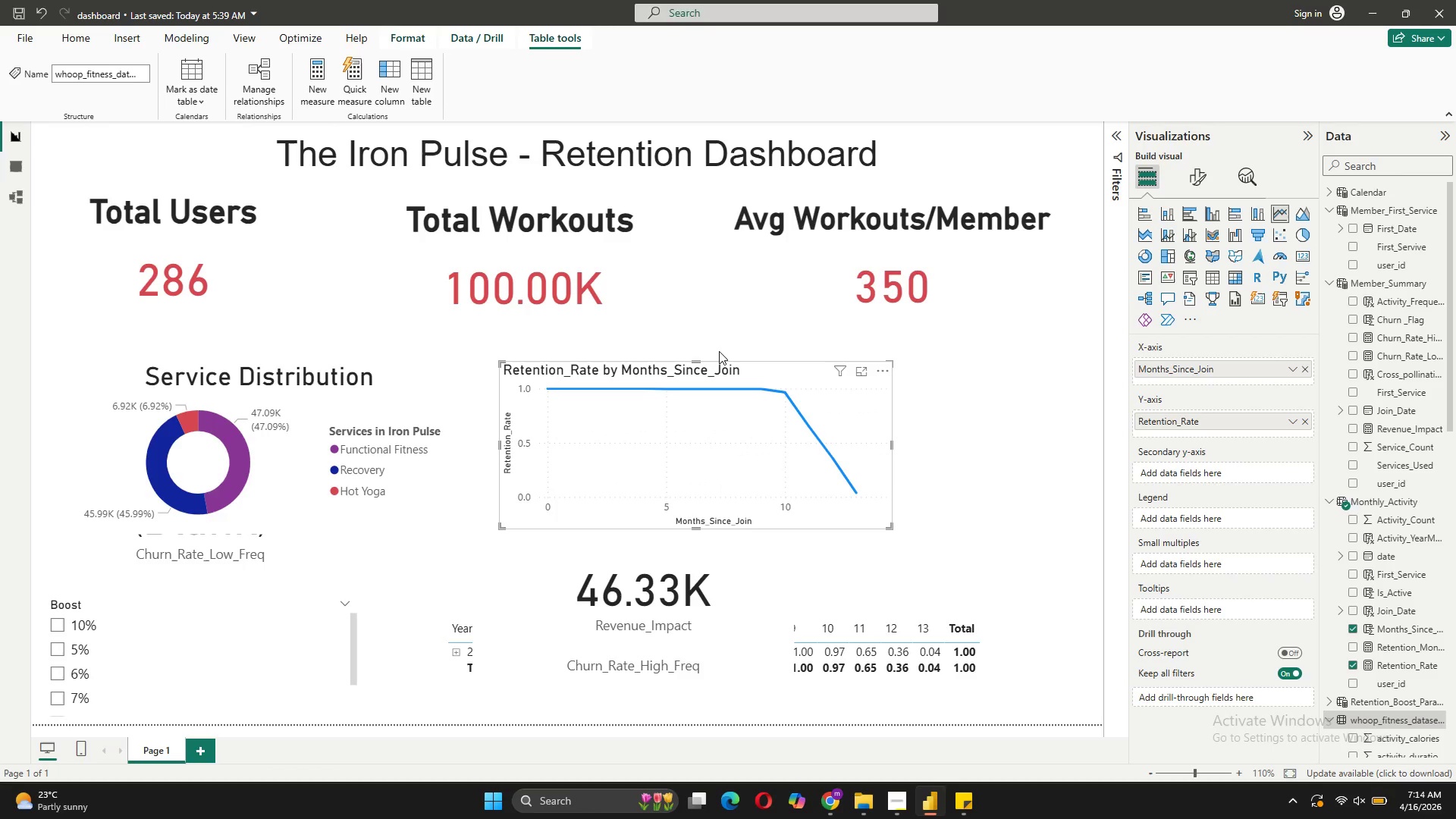 
left_click([1203, 174])
 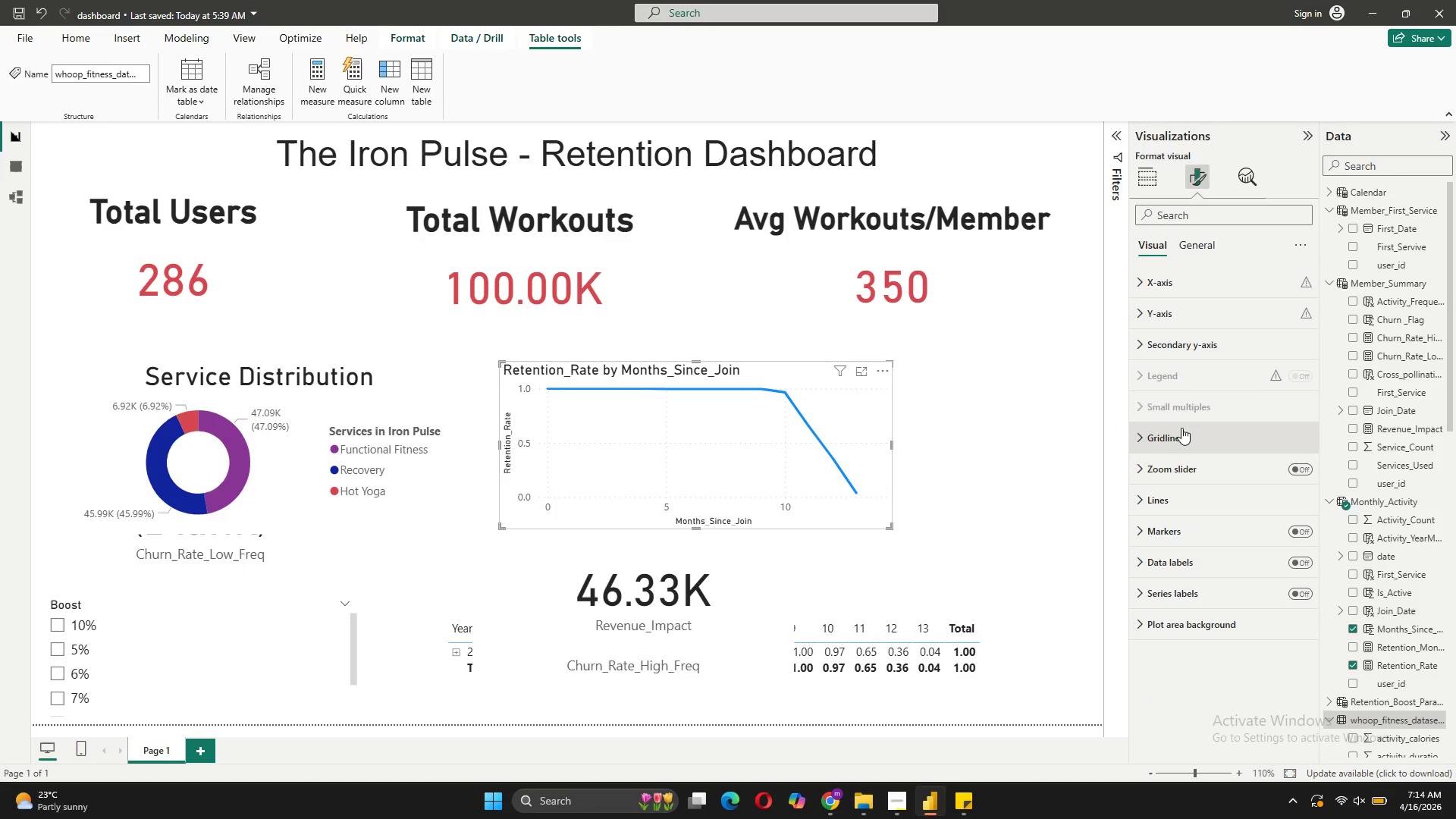 
left_click([1196, 249])
 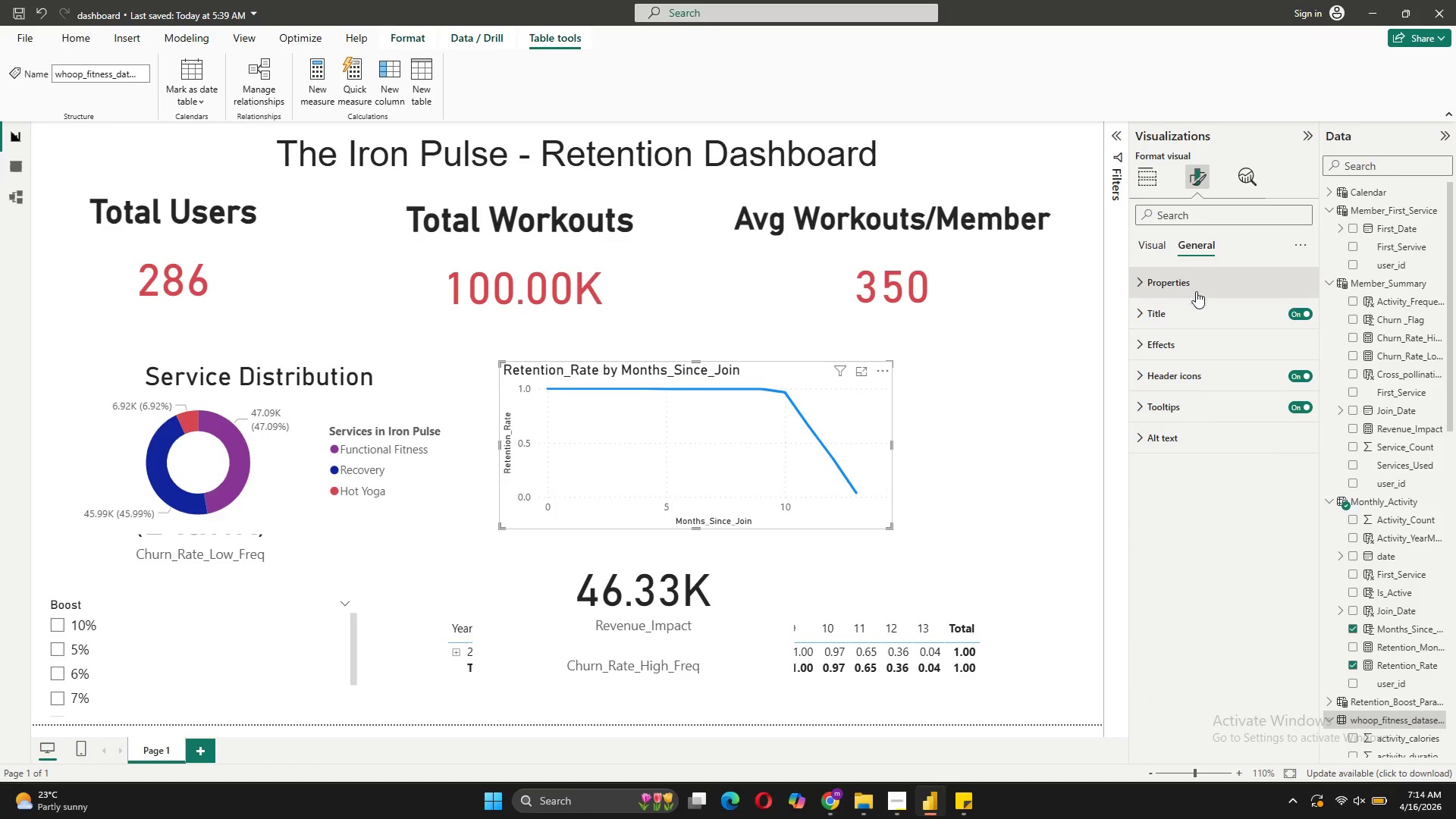 
left_click([1191, 310])
 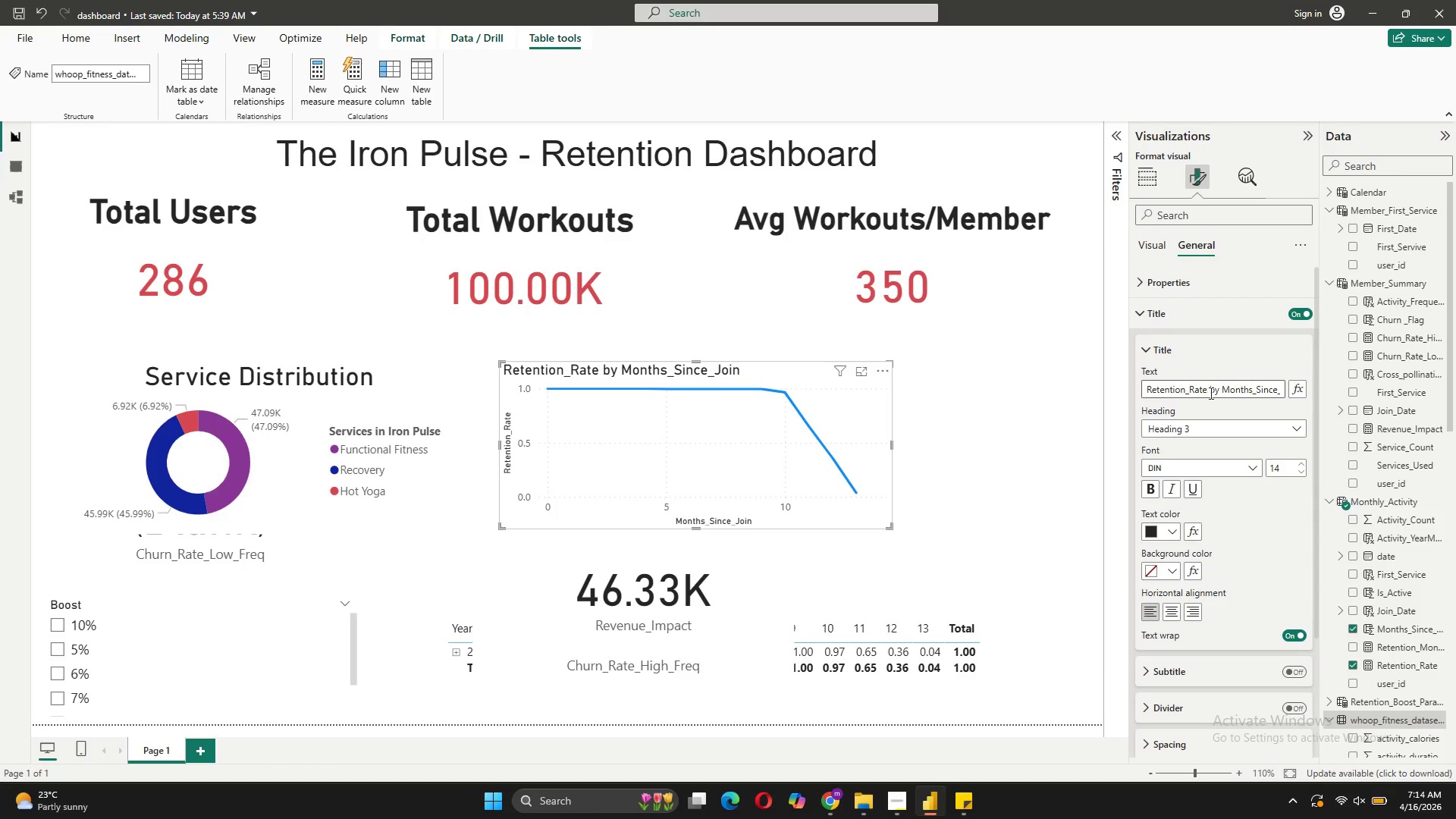 
left_click([1189, 391])
 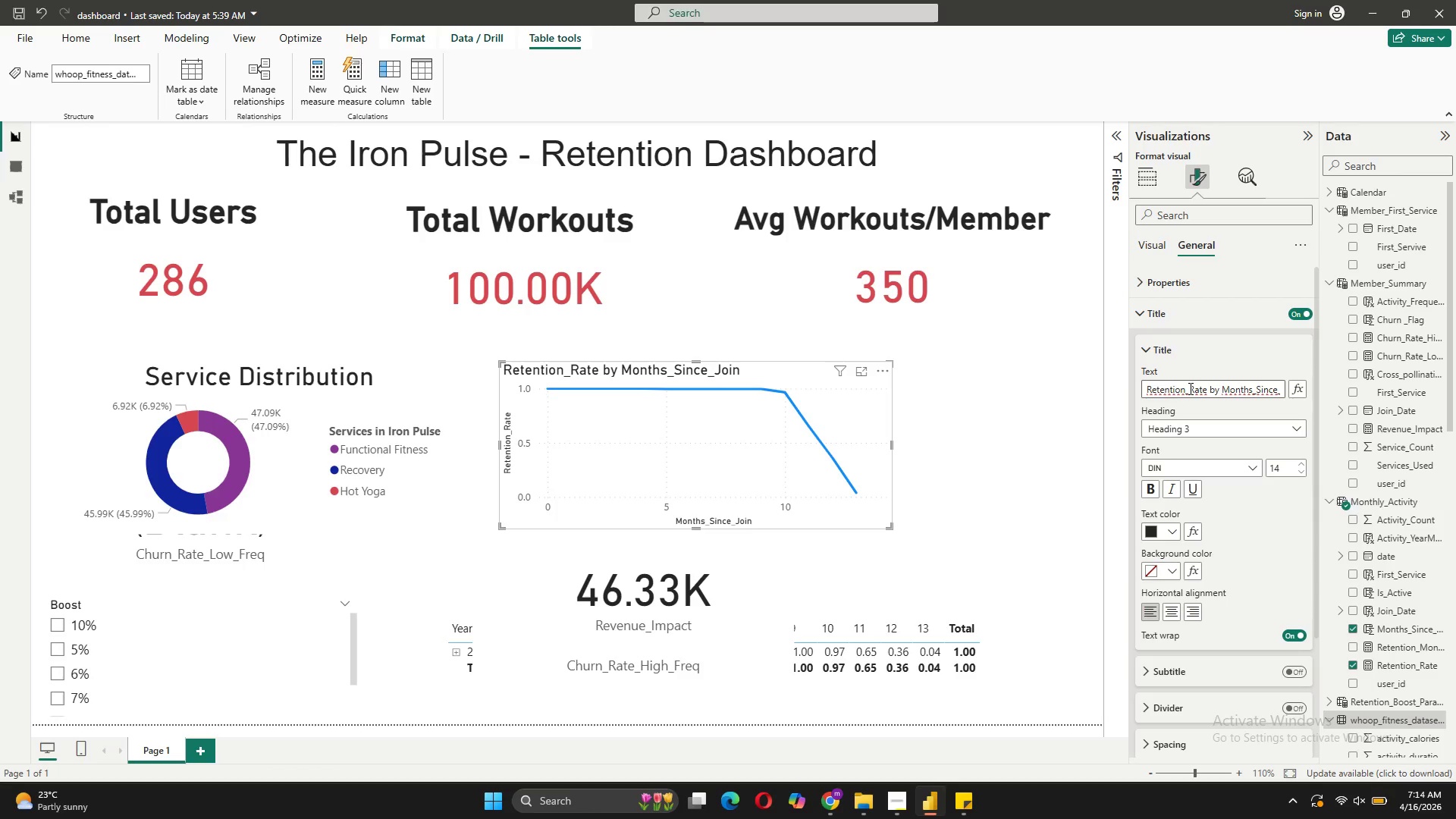 
key(Backslash)
 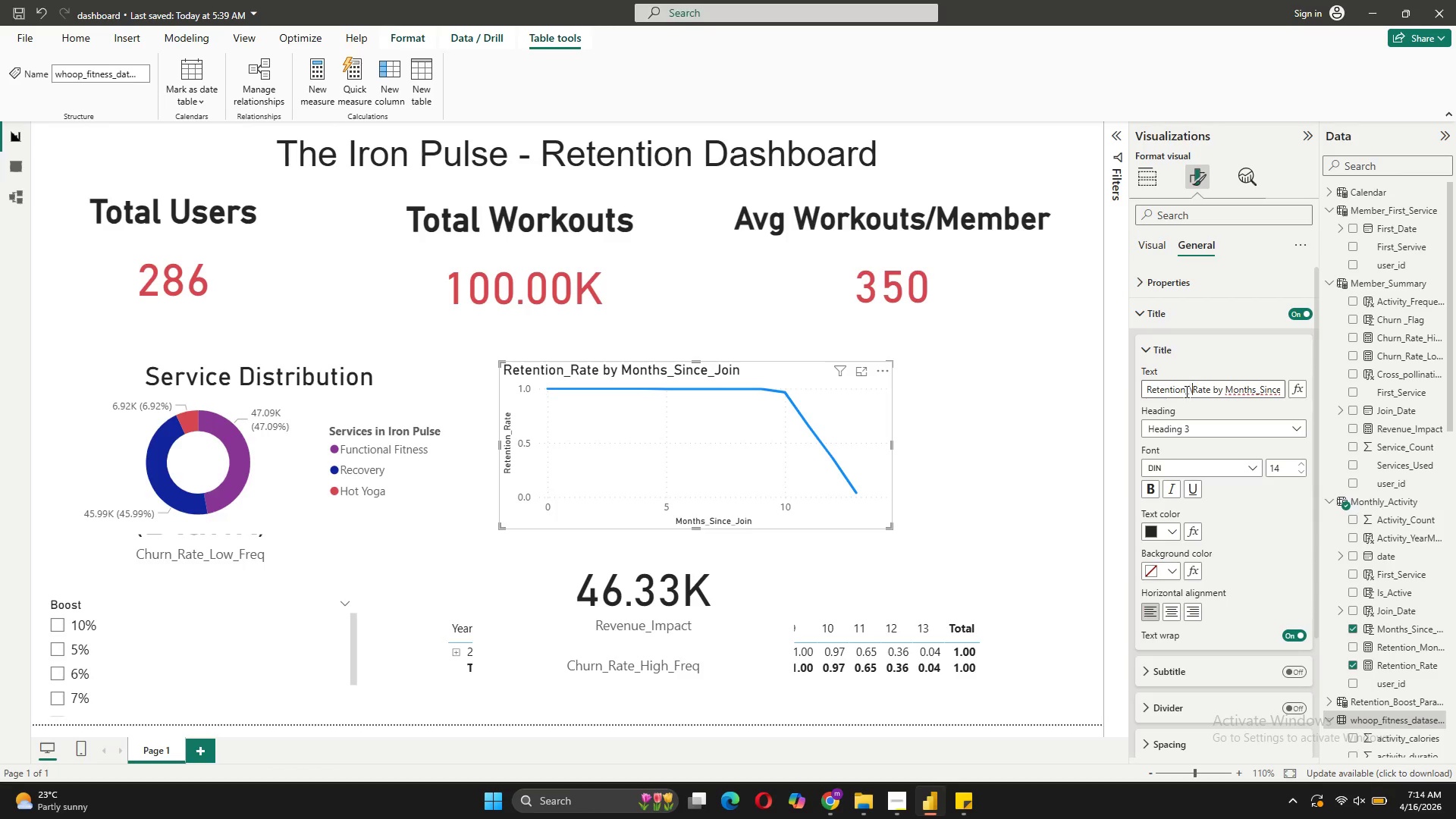 
key(Backspace)
 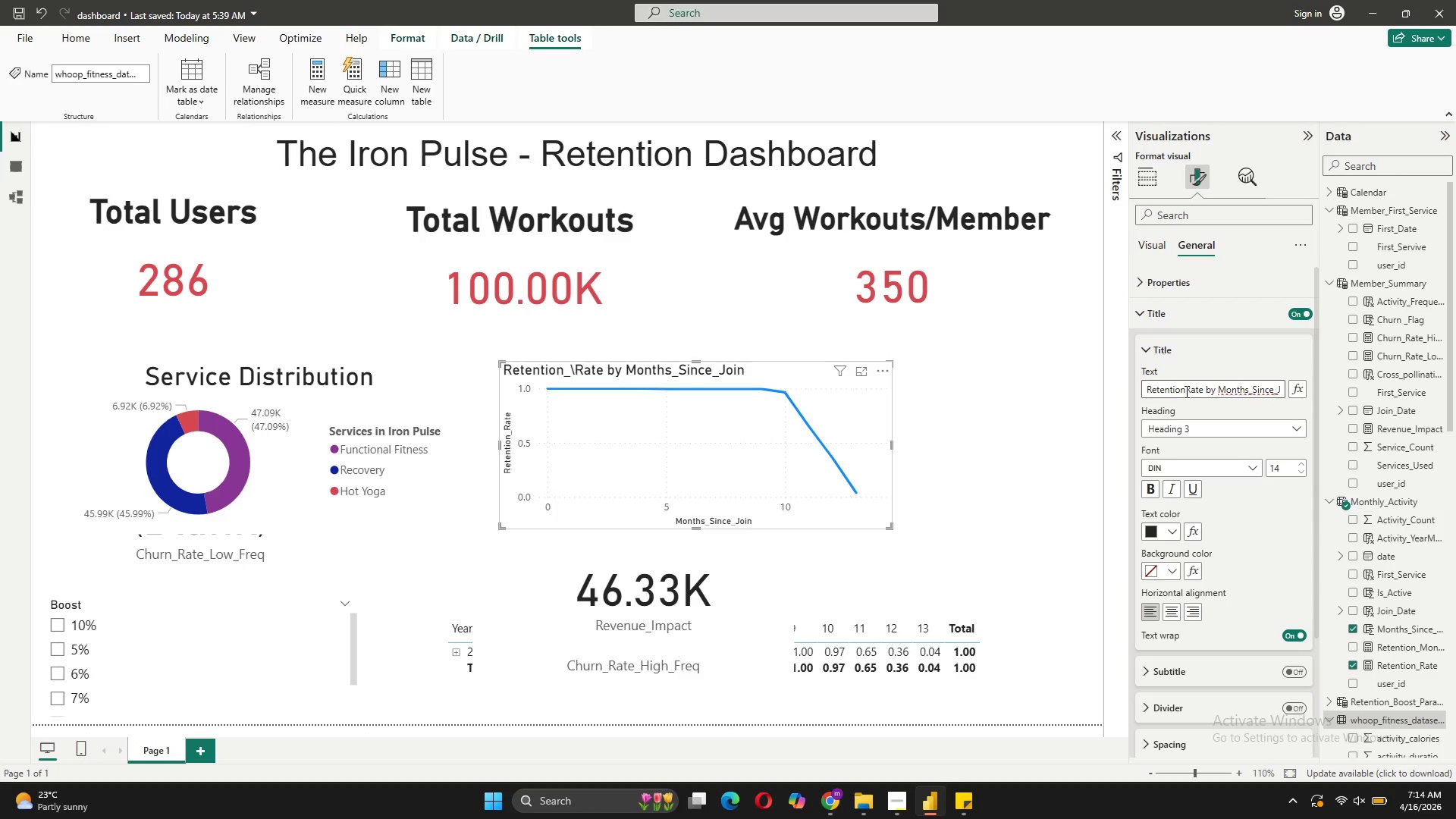 
key(Backspace)
 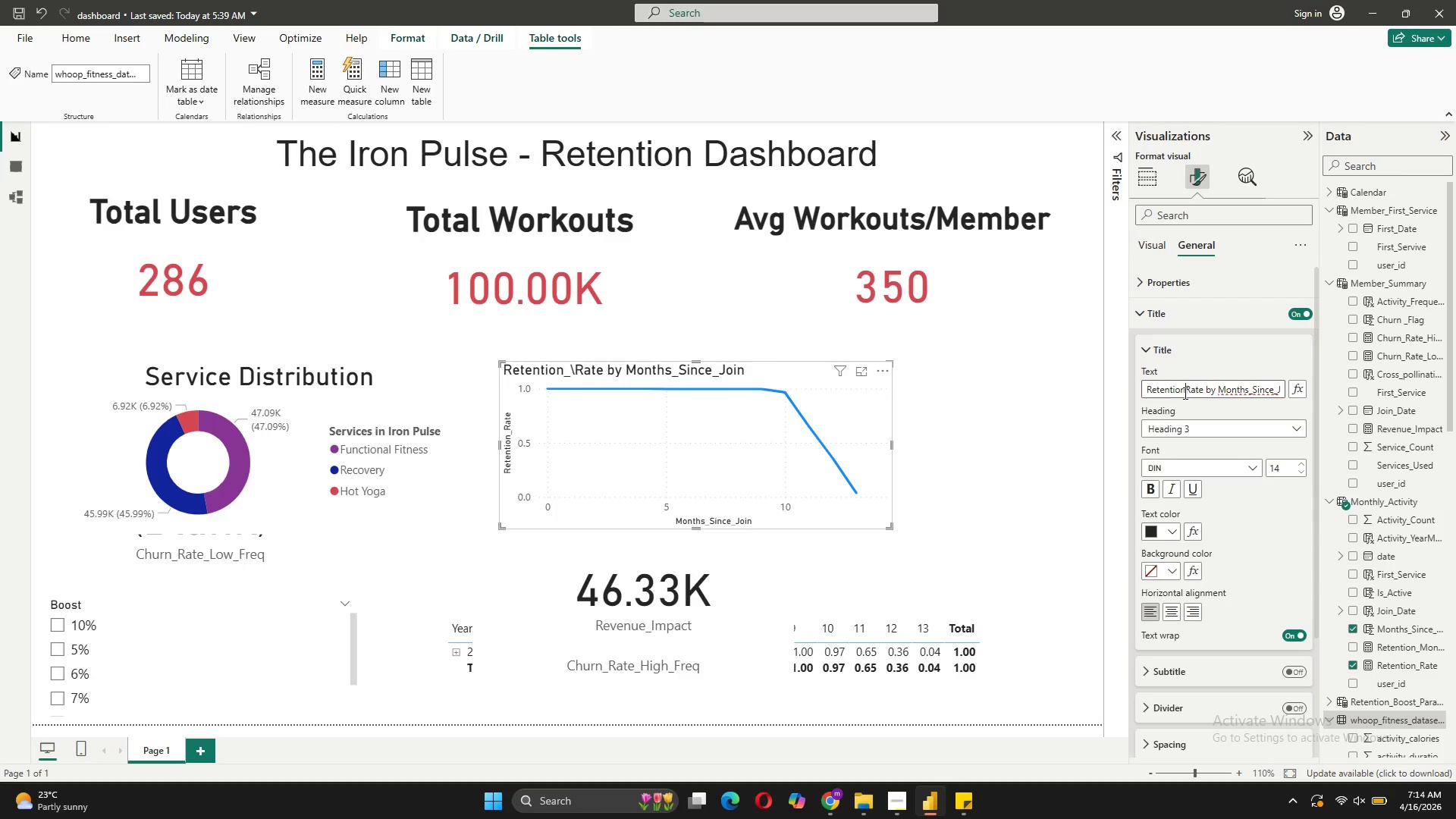 
key(Space)
 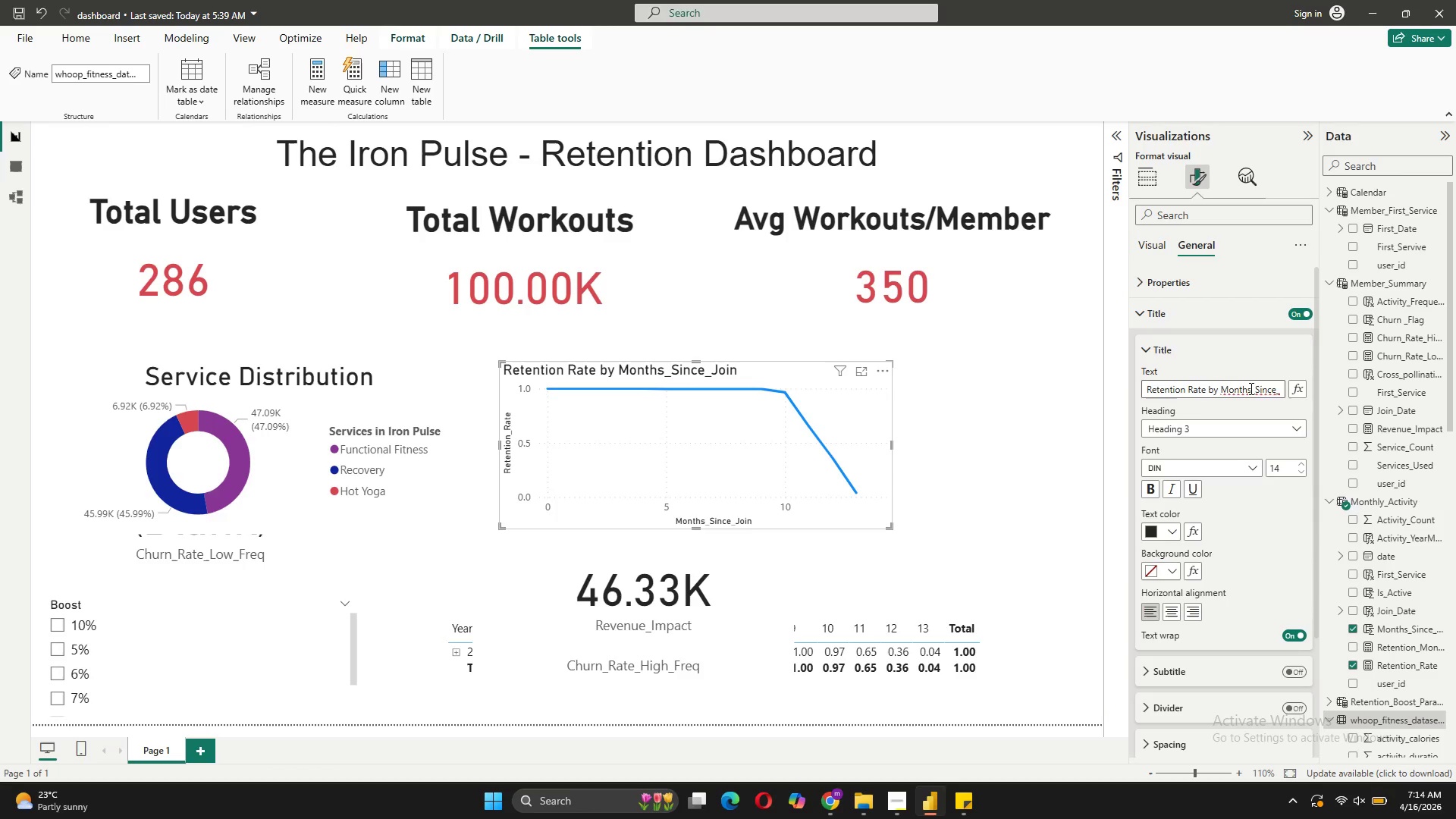 
left_click_drag(start_coordinate=[1252, 388], to_coordinate=[1283, 386])
 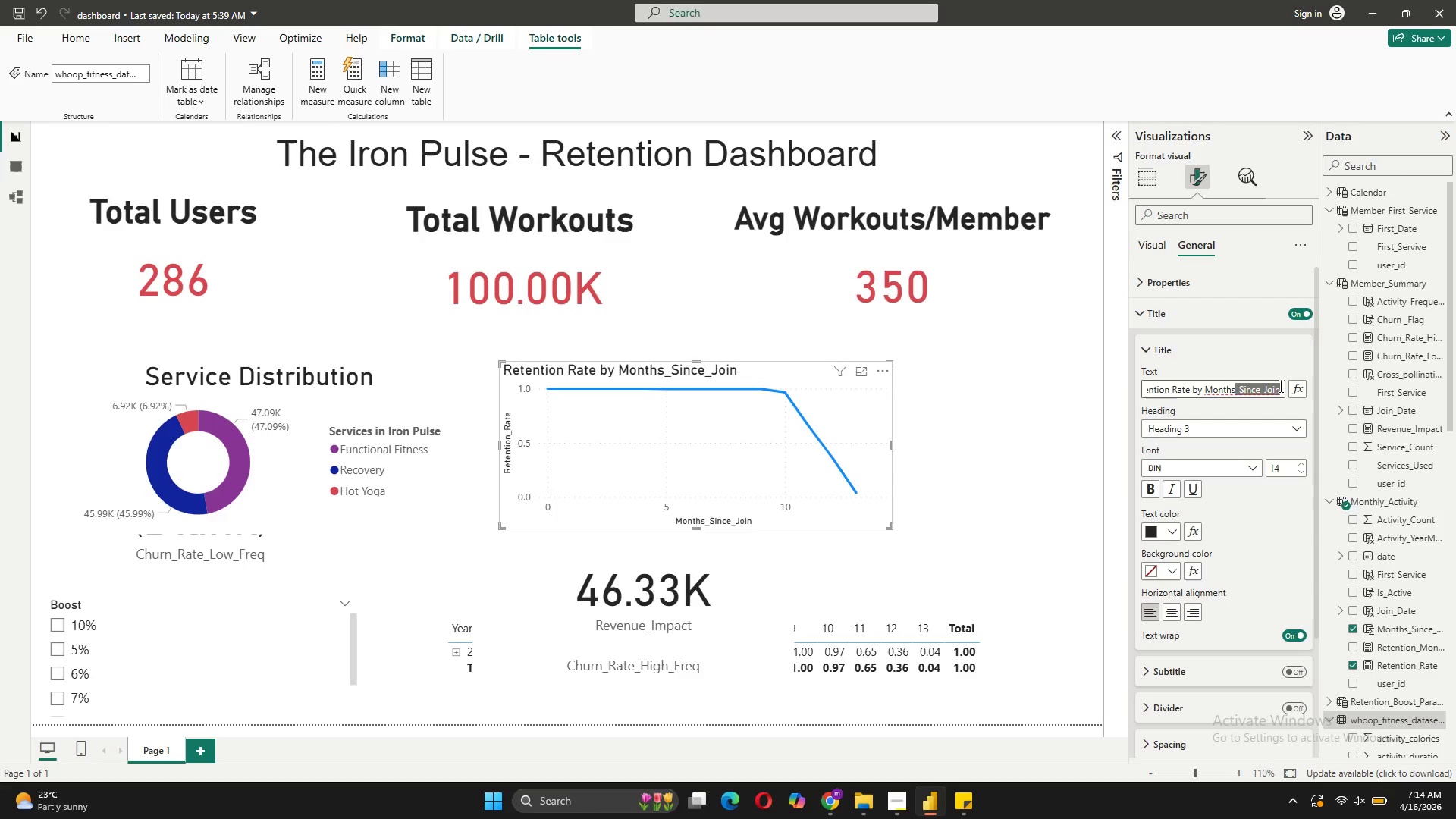 
key(Backspace)
 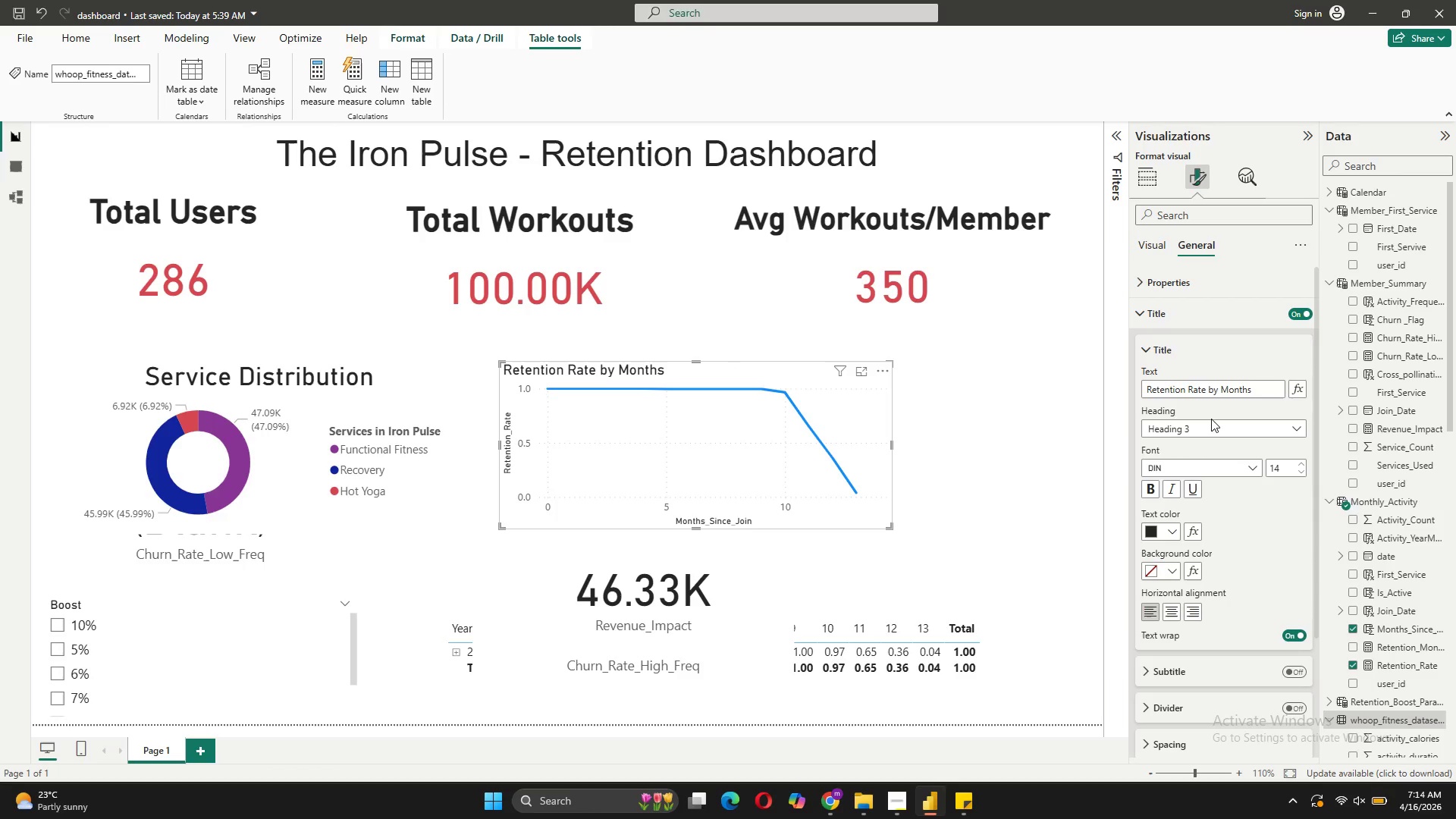 
wait(9.03)
 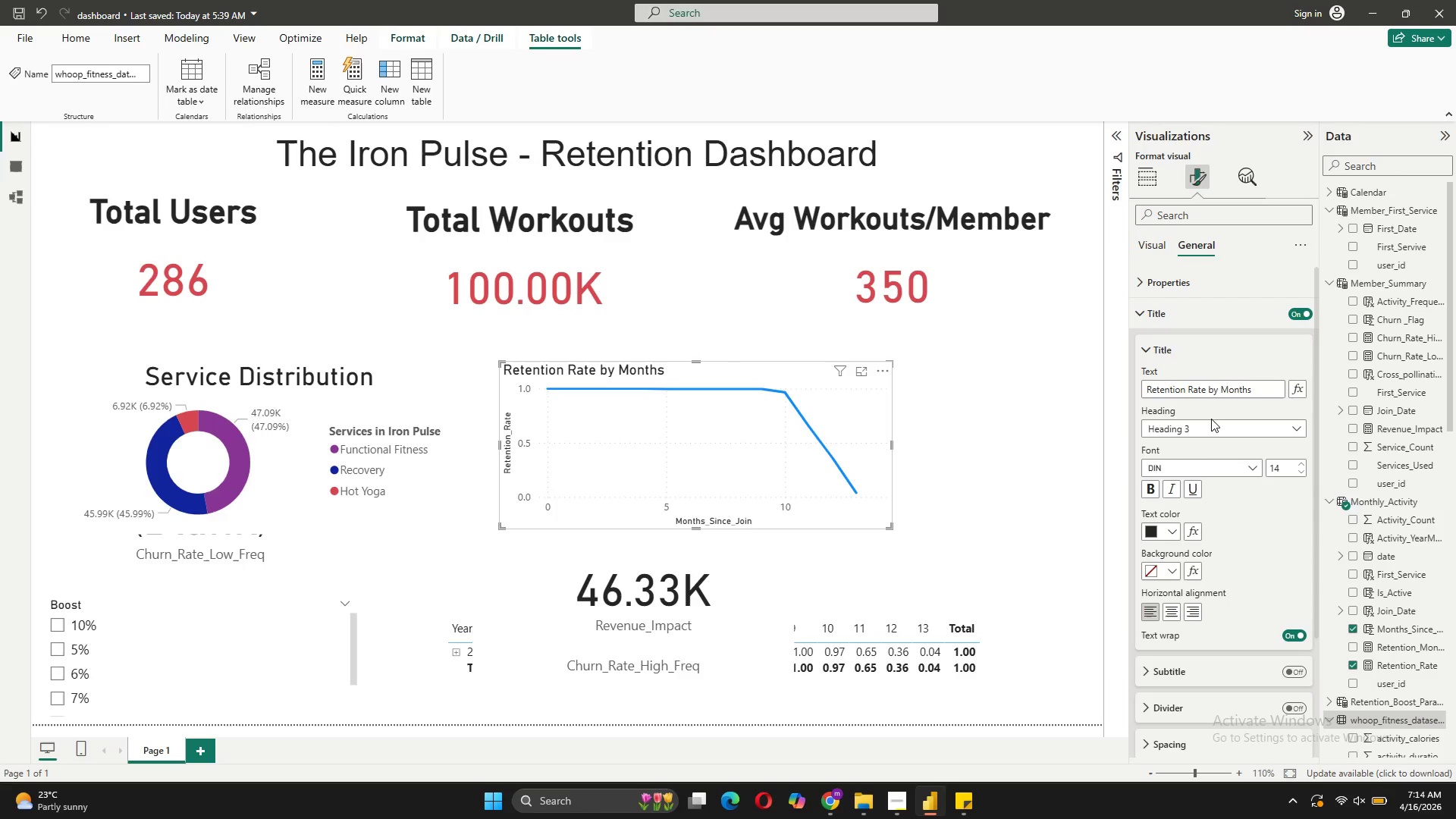 
type( Since Join)
 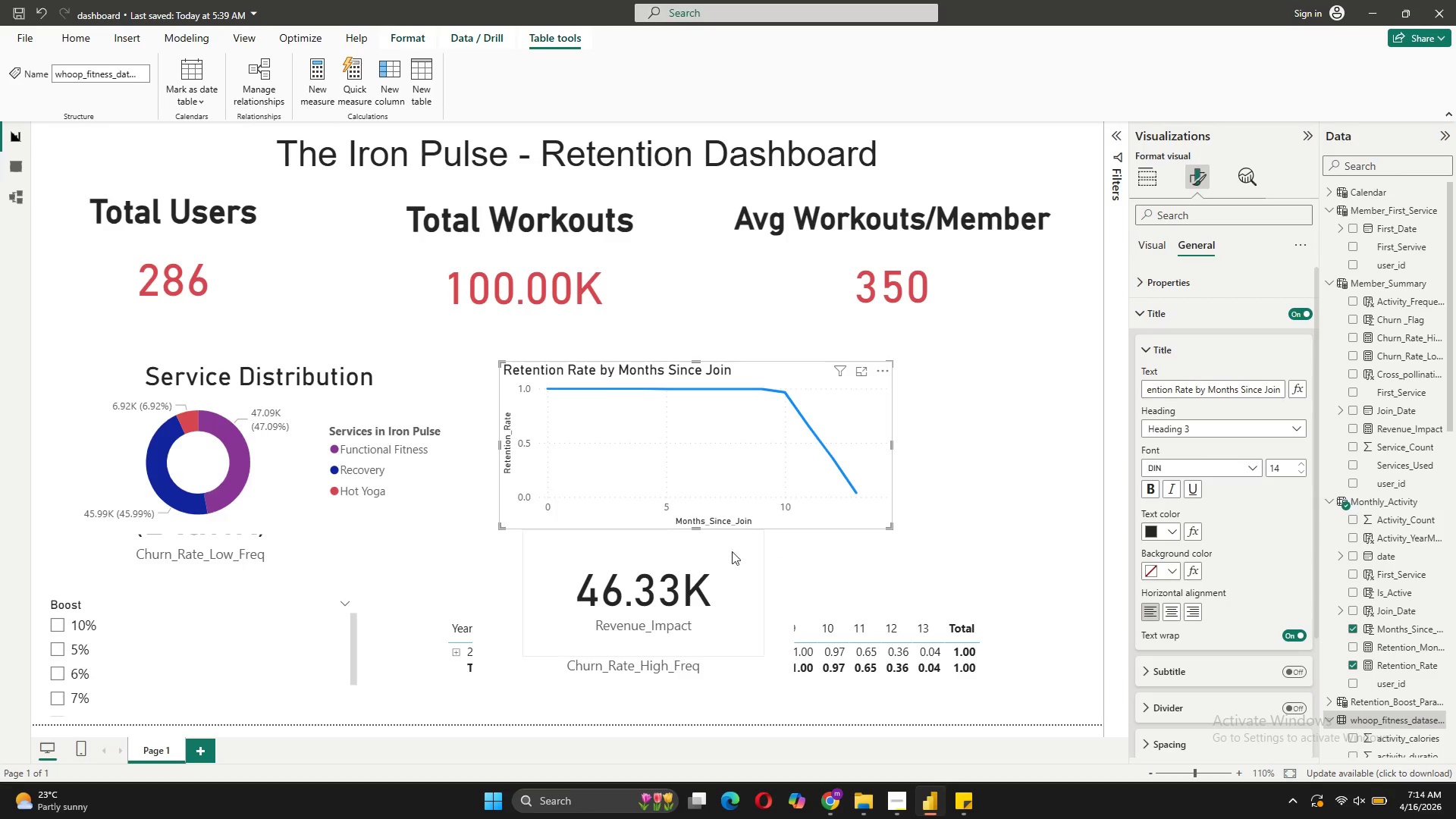 
left_click_drag(start_coordinate=[699, 525], to_coordinate=[697, 532])
 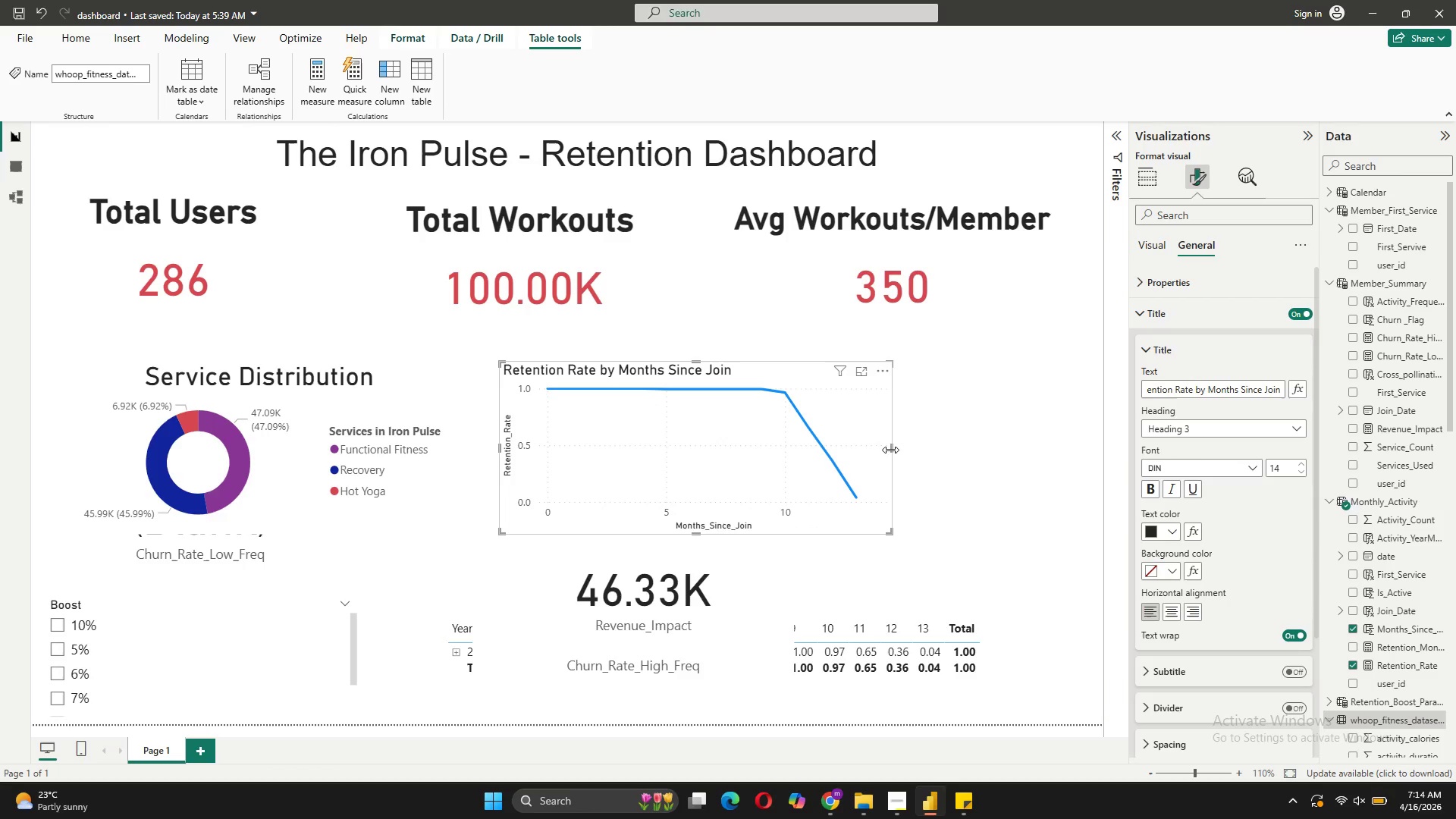 
left_click_drag(start_coordinate=[892, 447], to_coordinate=[997, 460])
 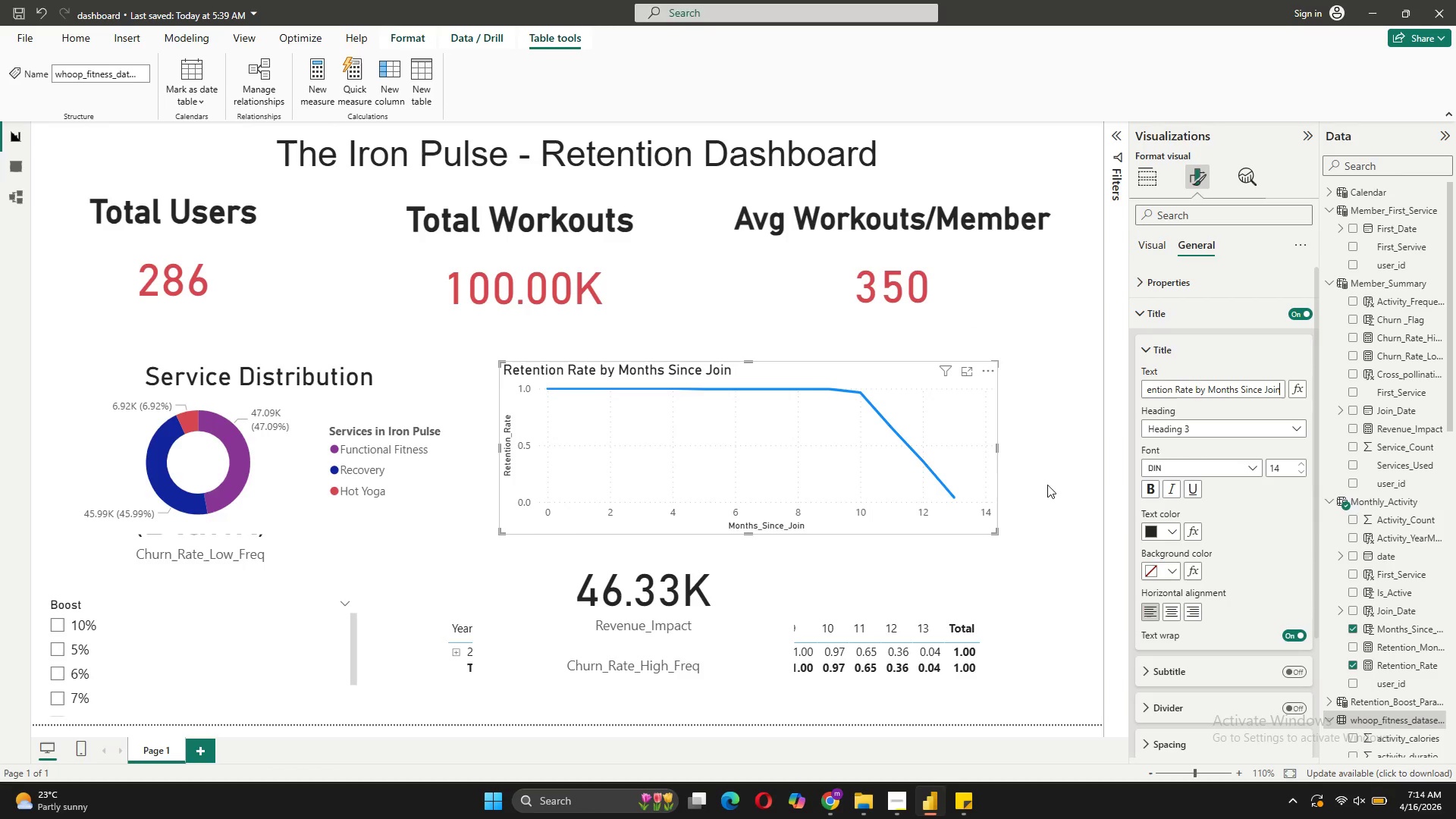 
left_click([1065, 450])
 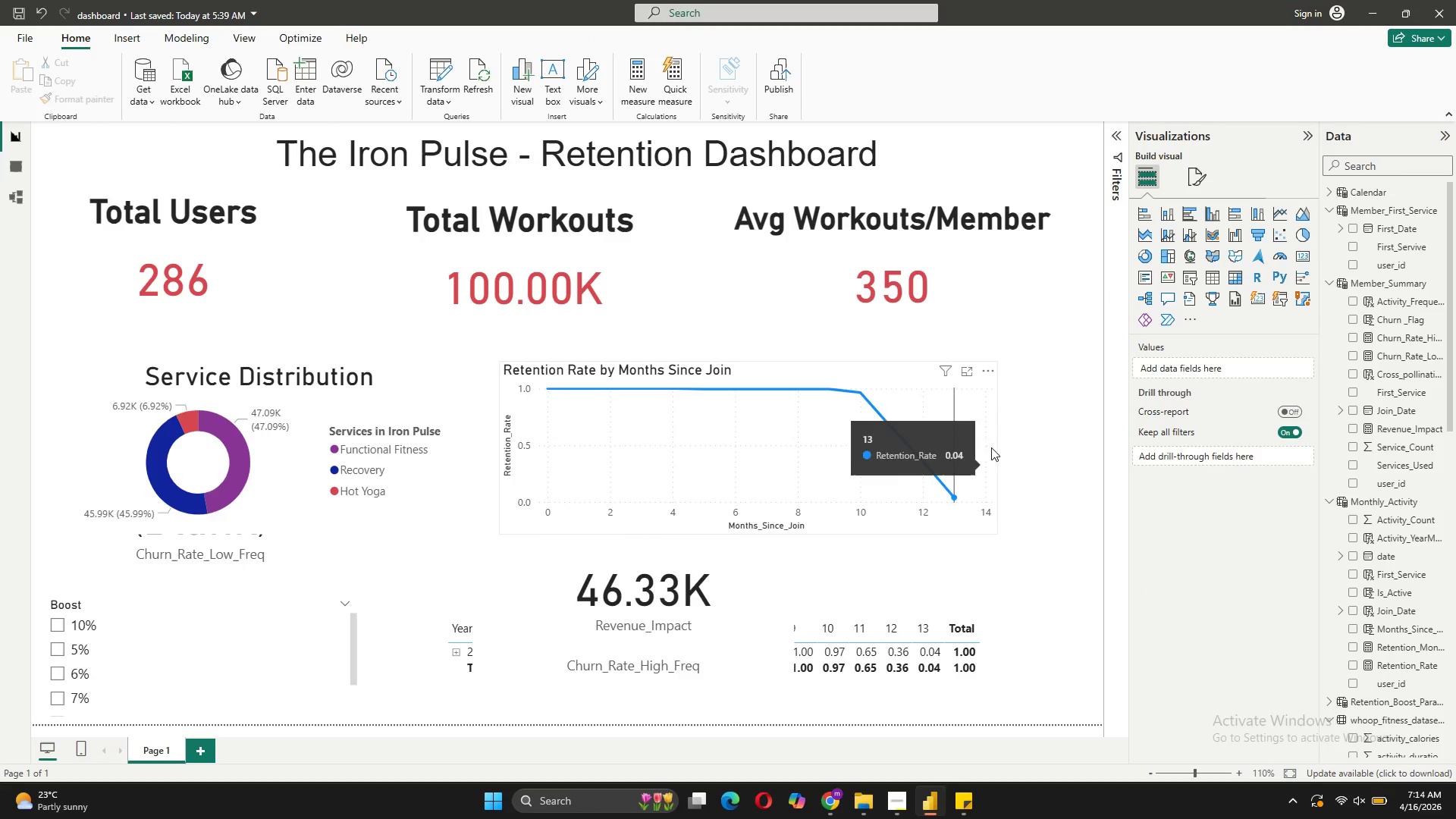 
left_click([998, 387])
 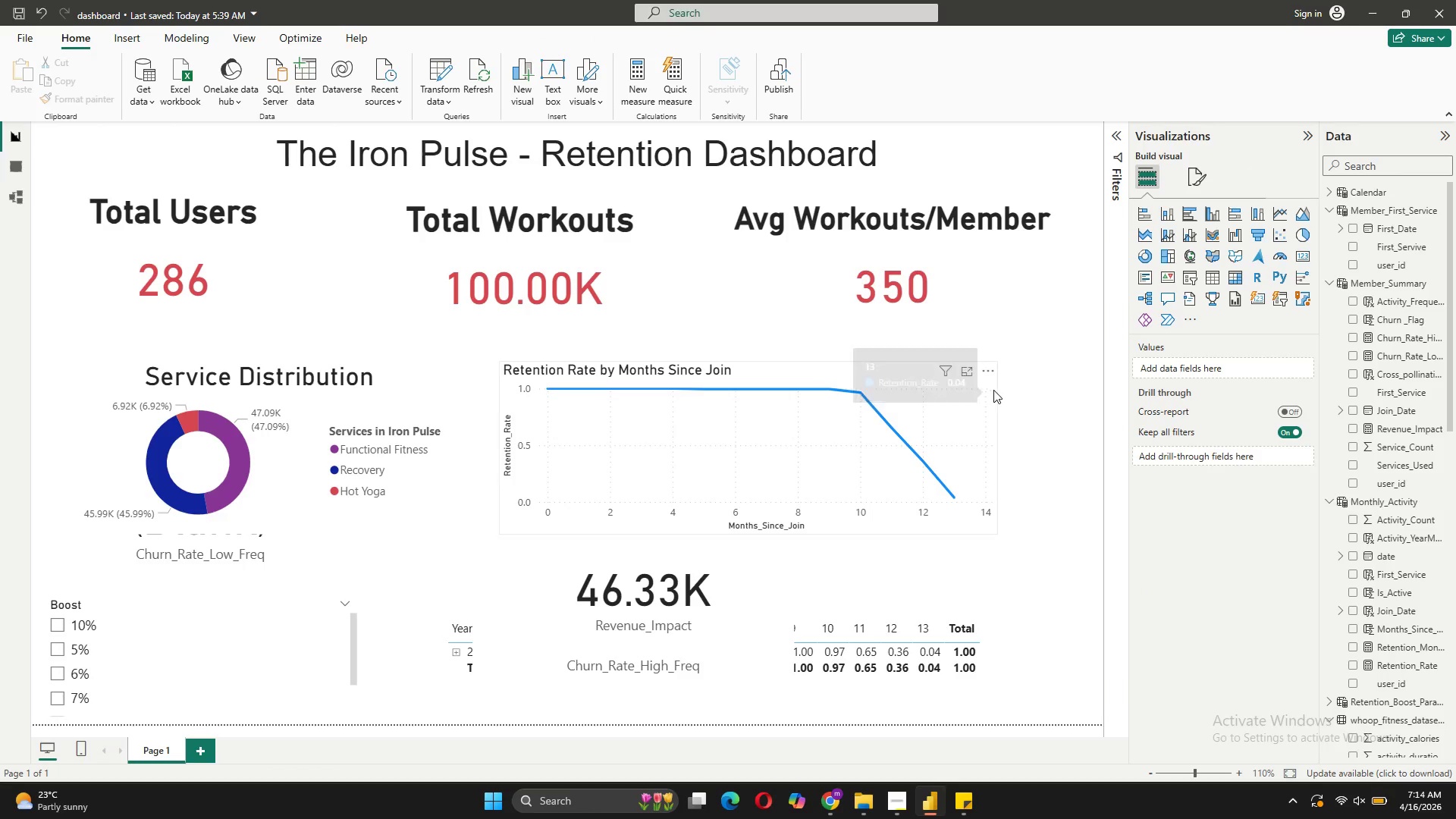 
left_click([993, 390])
 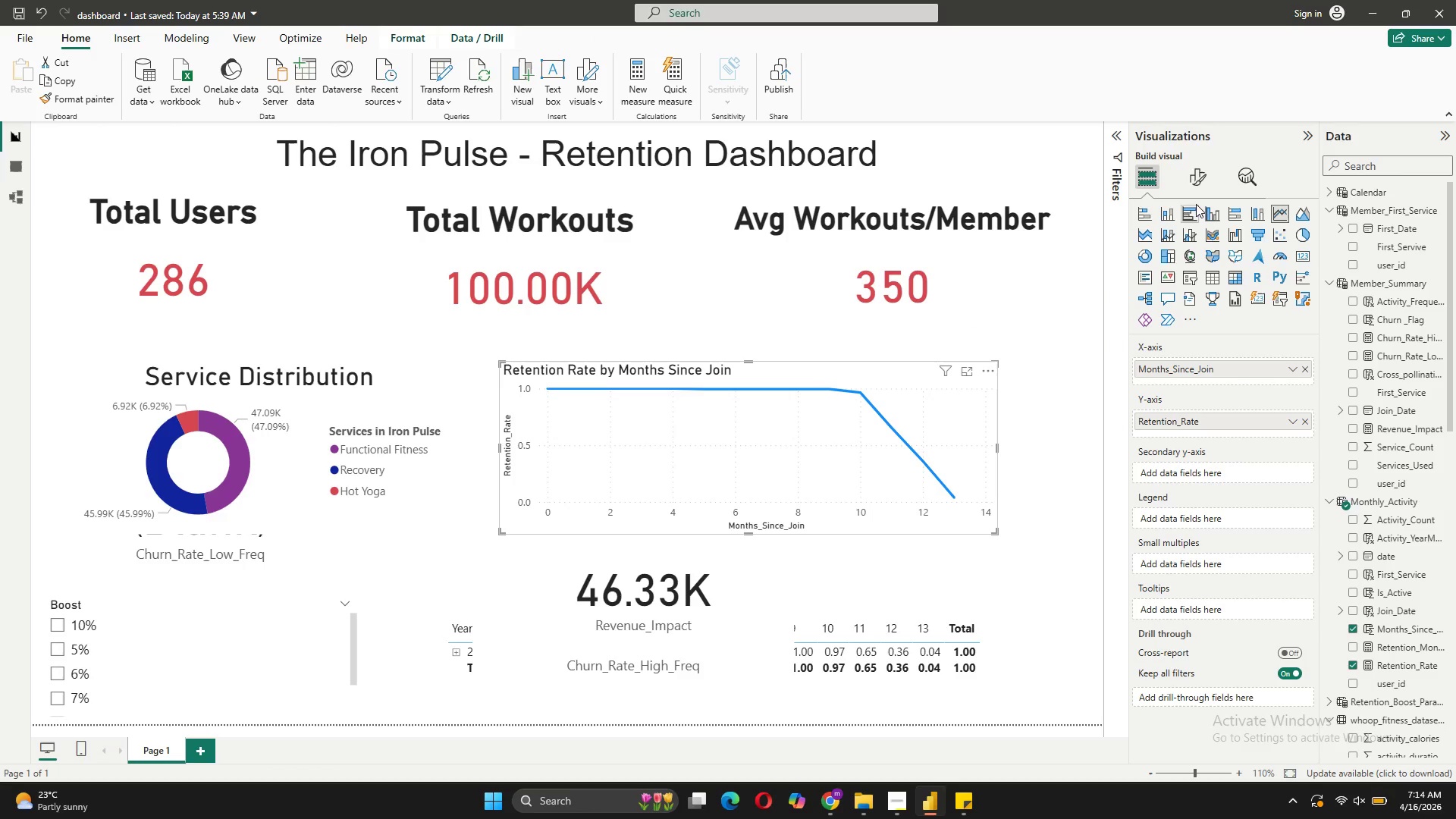 
left_click([1193, 175])
 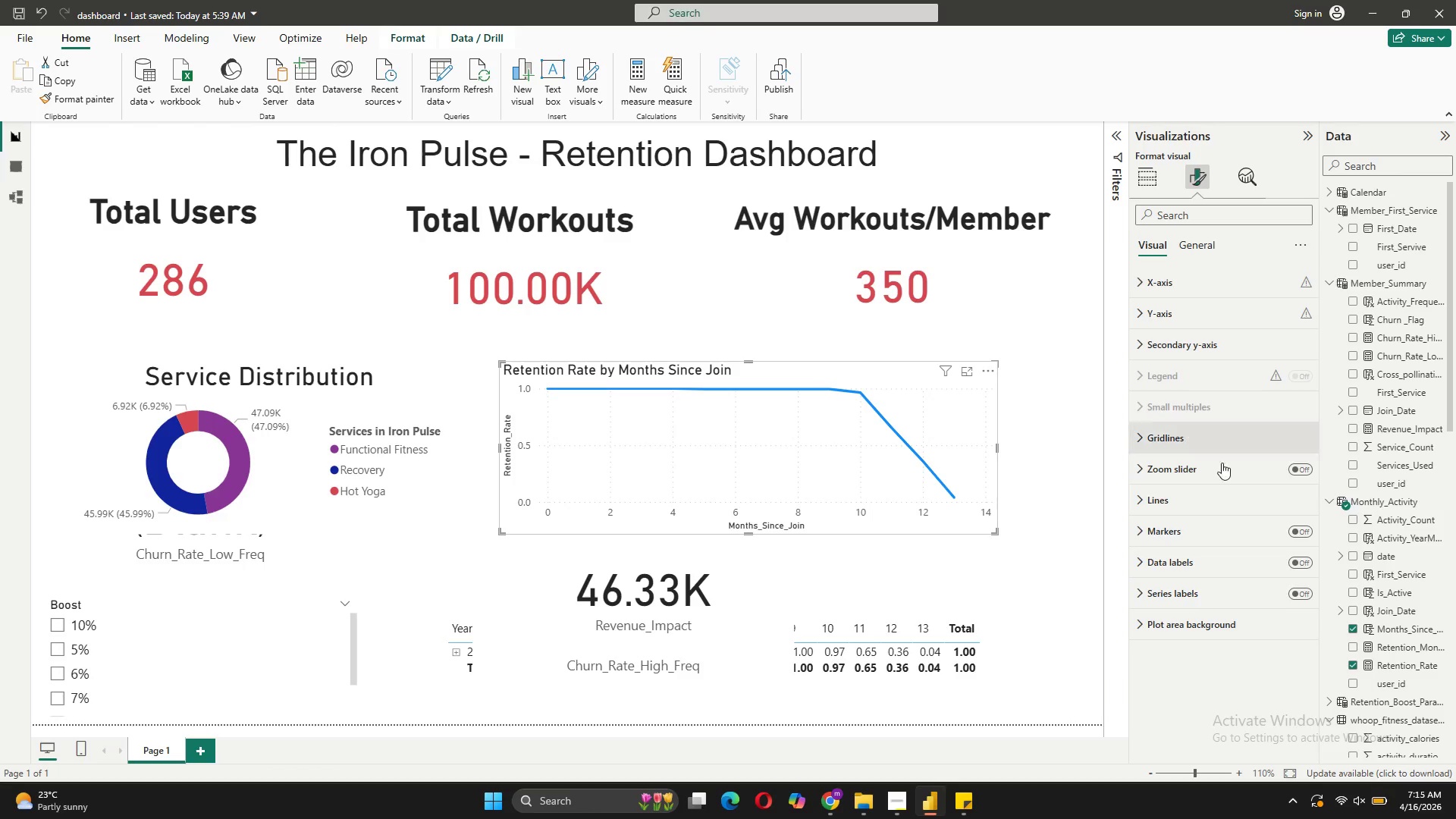 
left_click([1217, 507])
 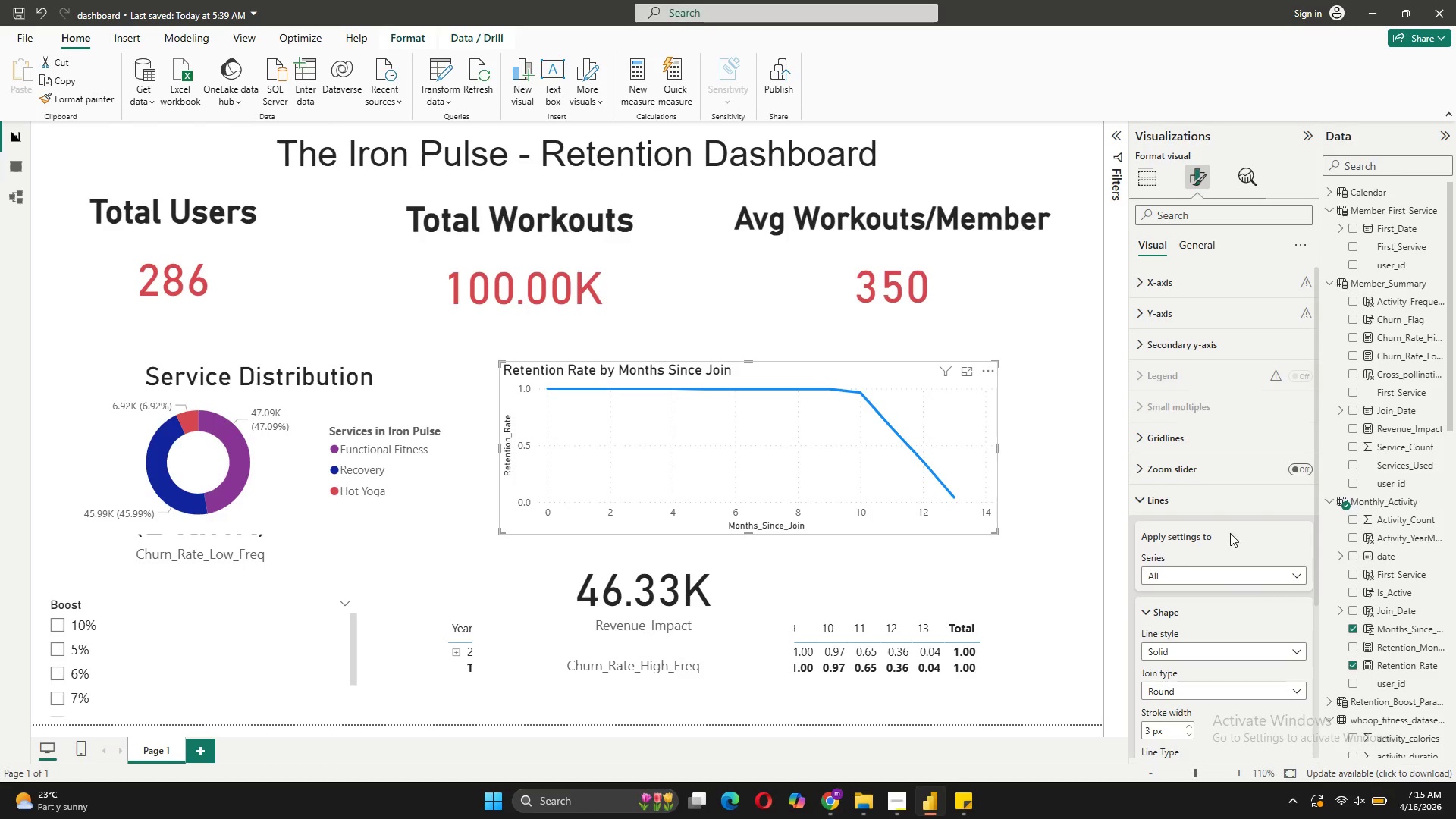 
scroll: coordinate [1230, 534], scroll_direction: down, amount: 5.0
 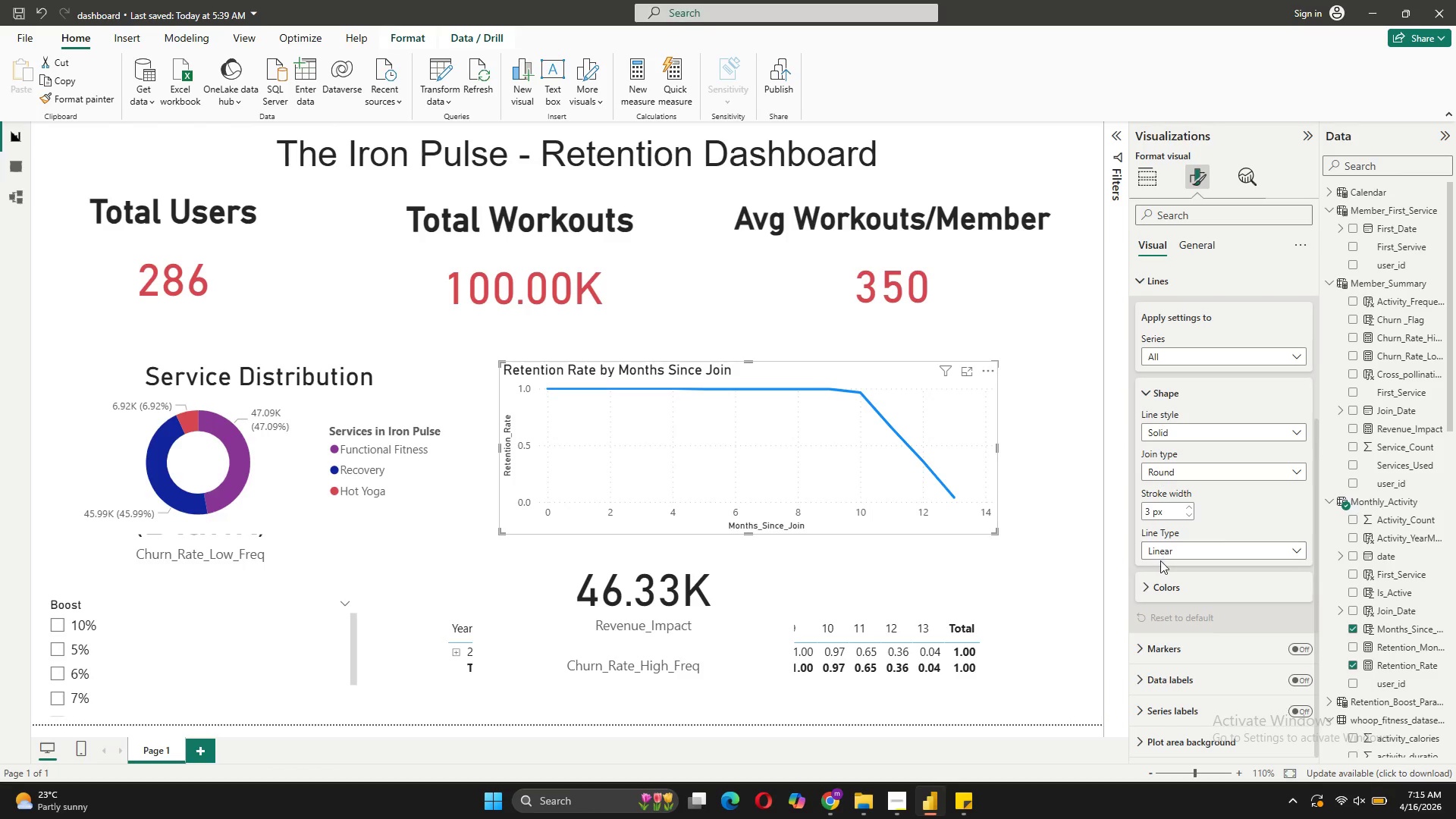 
left_click([1179, 582])
 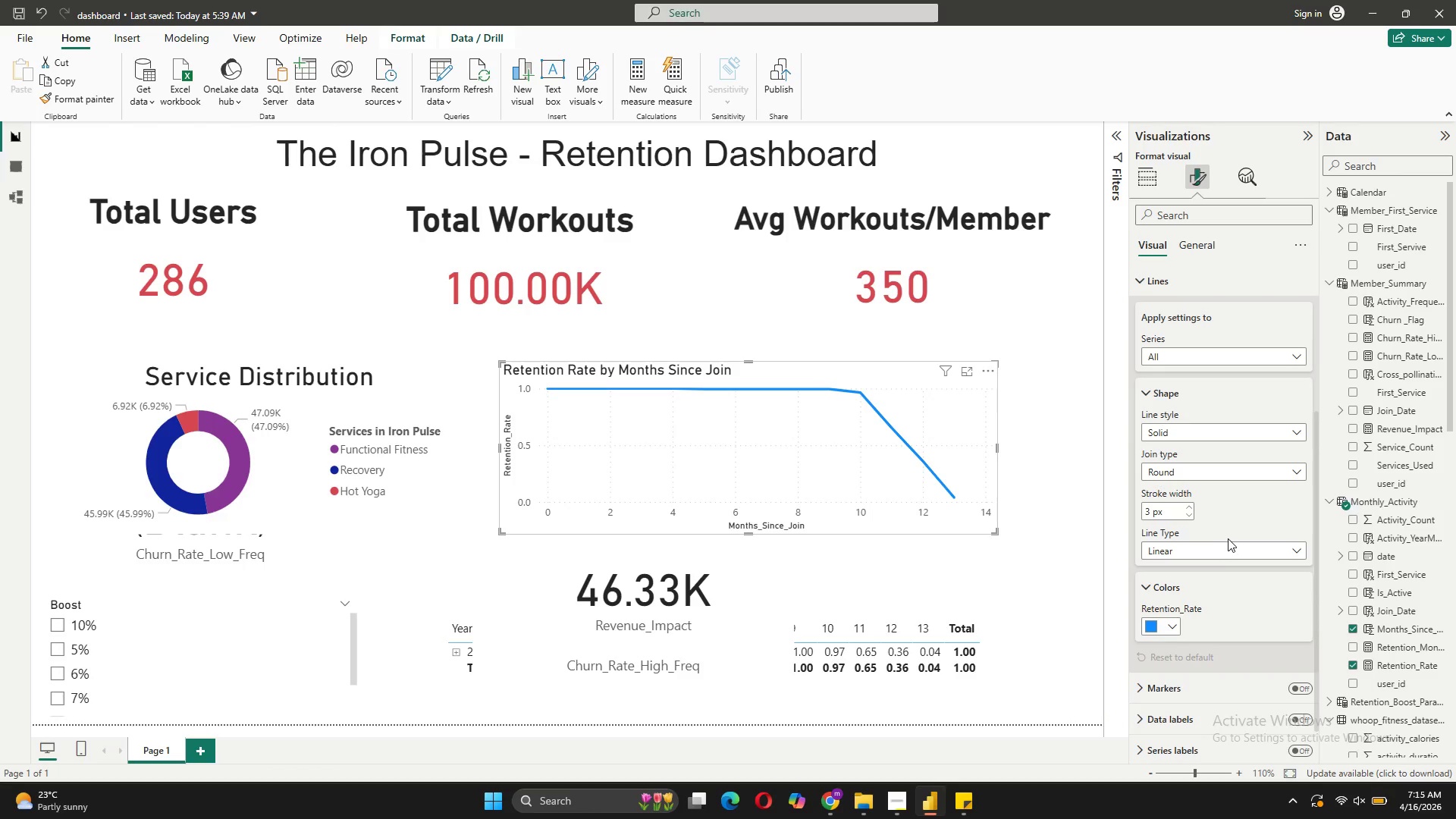 
scroll: coordinate [1228, 538], scroll_direction: down, amount: 3.0
 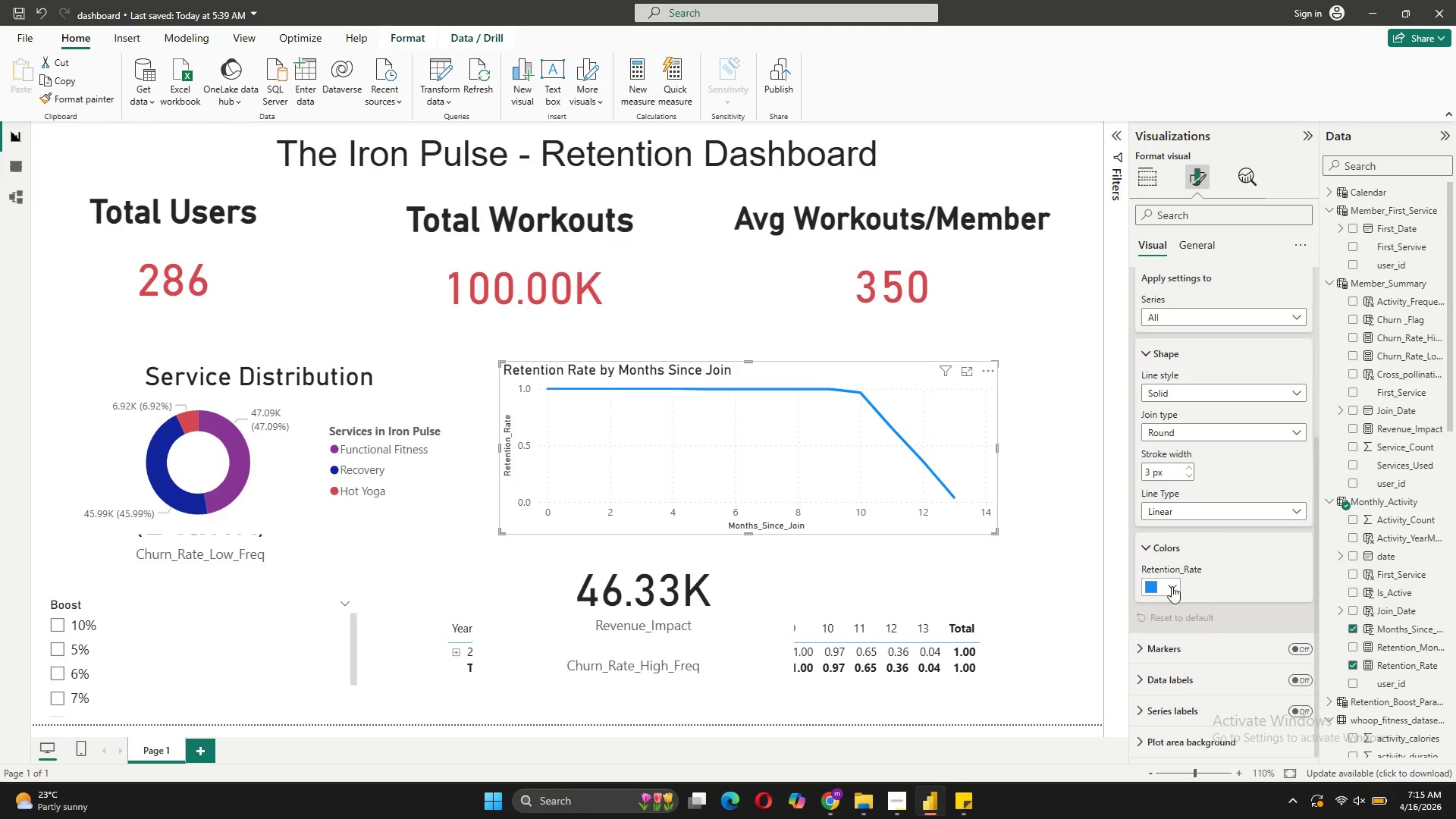 
left_click([1172, 587])
 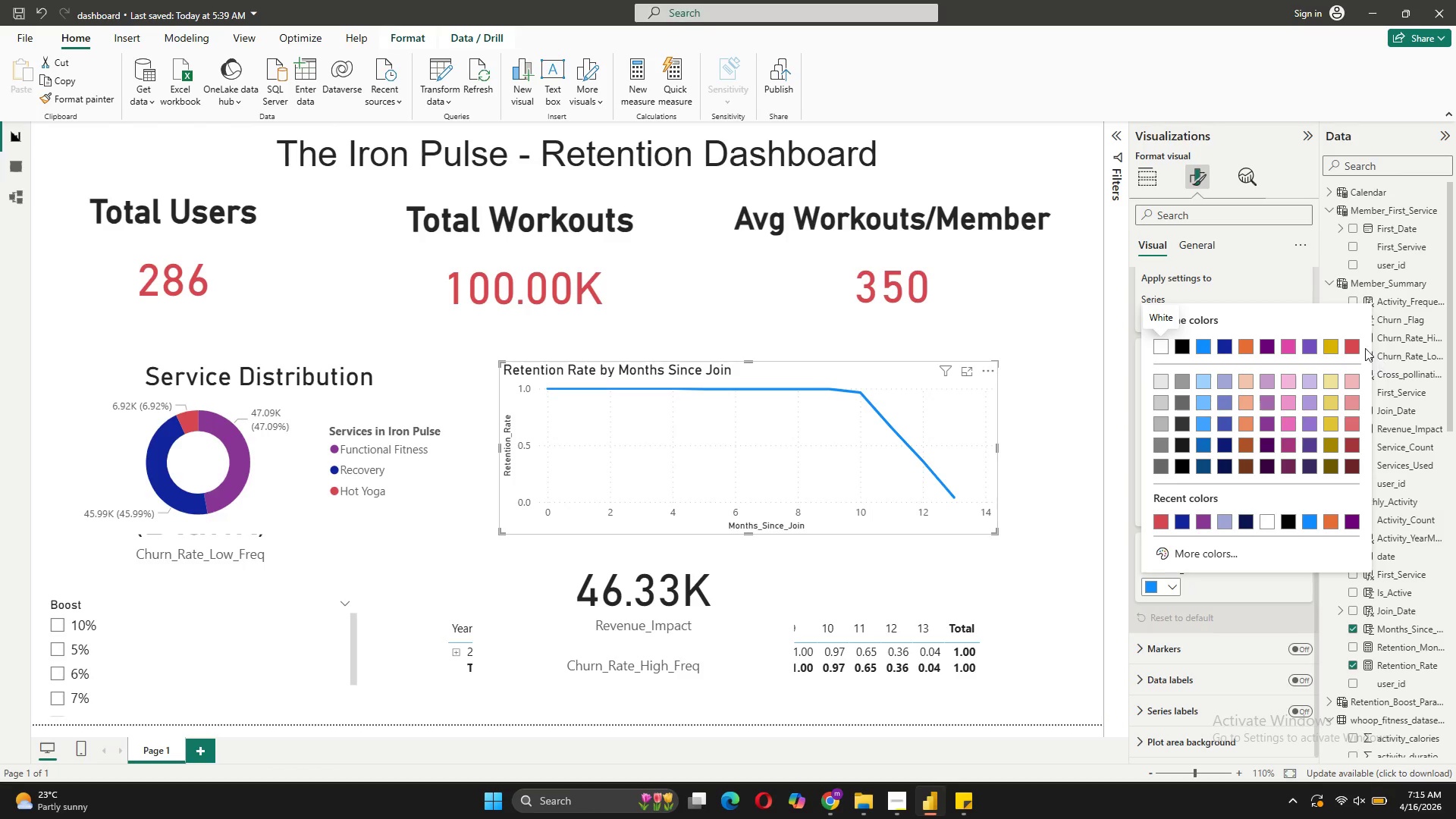 
left_click([1353, 347])
 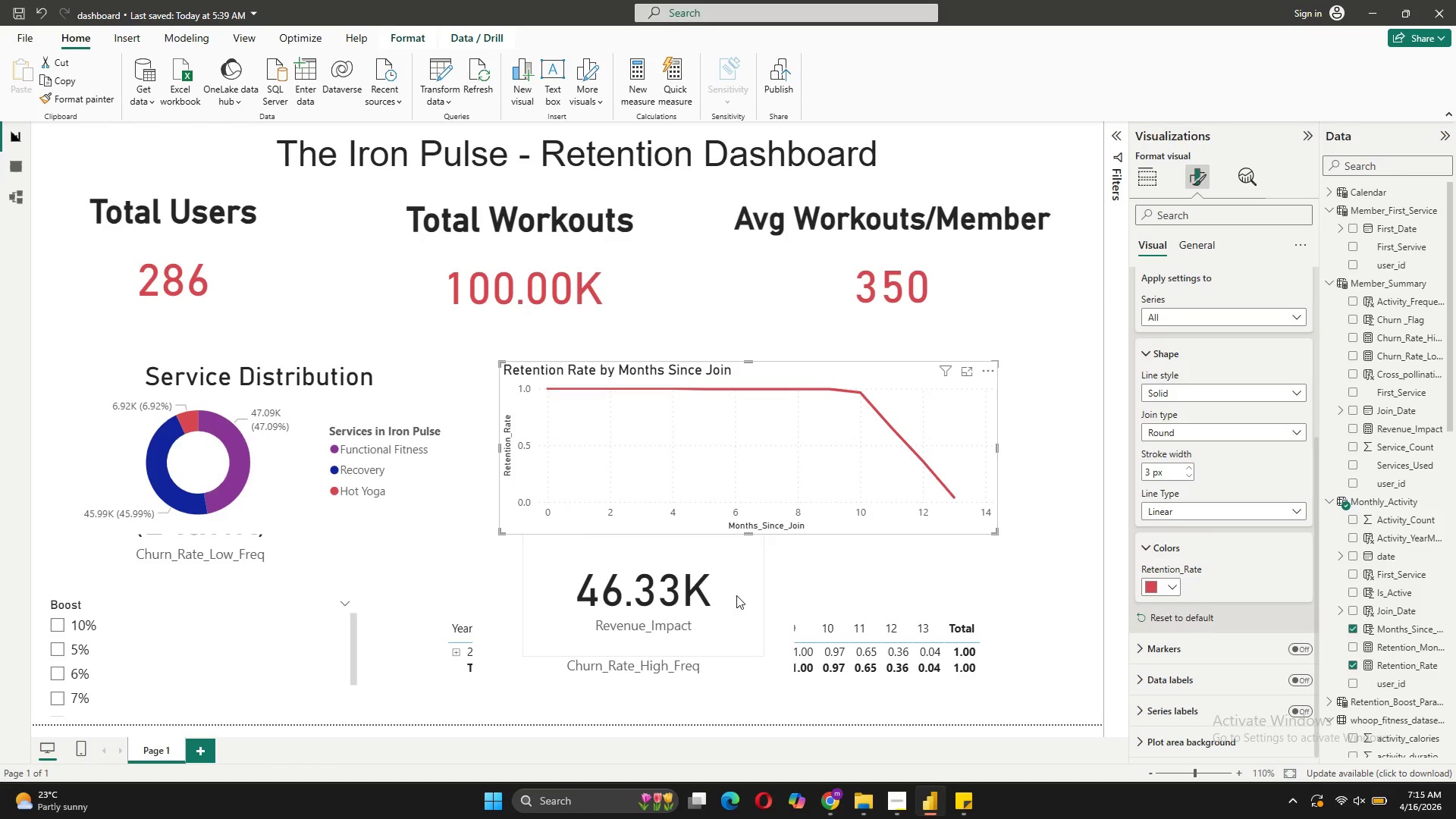 
wait(5.56)
 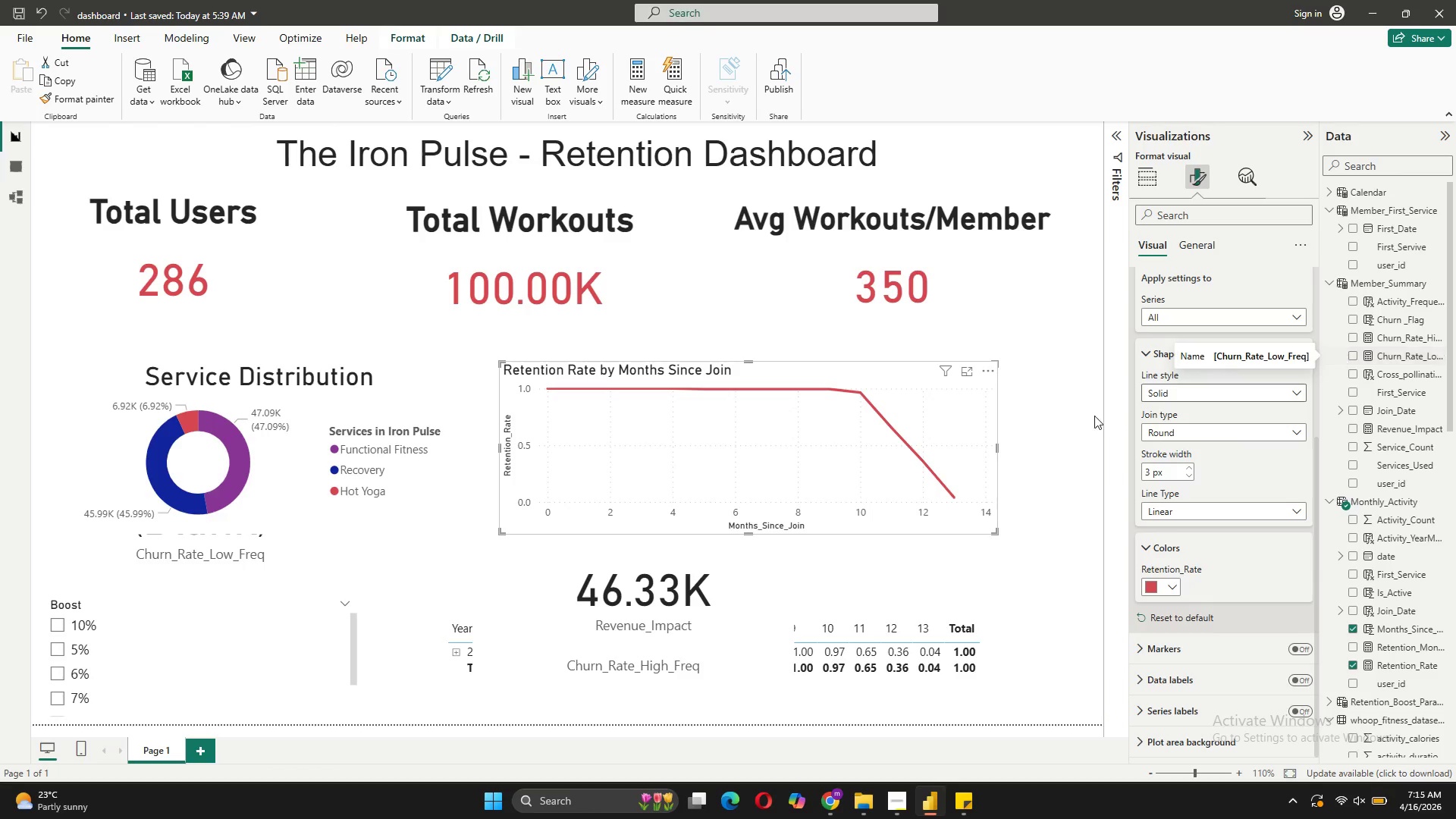 
left_click([1073, 541])
 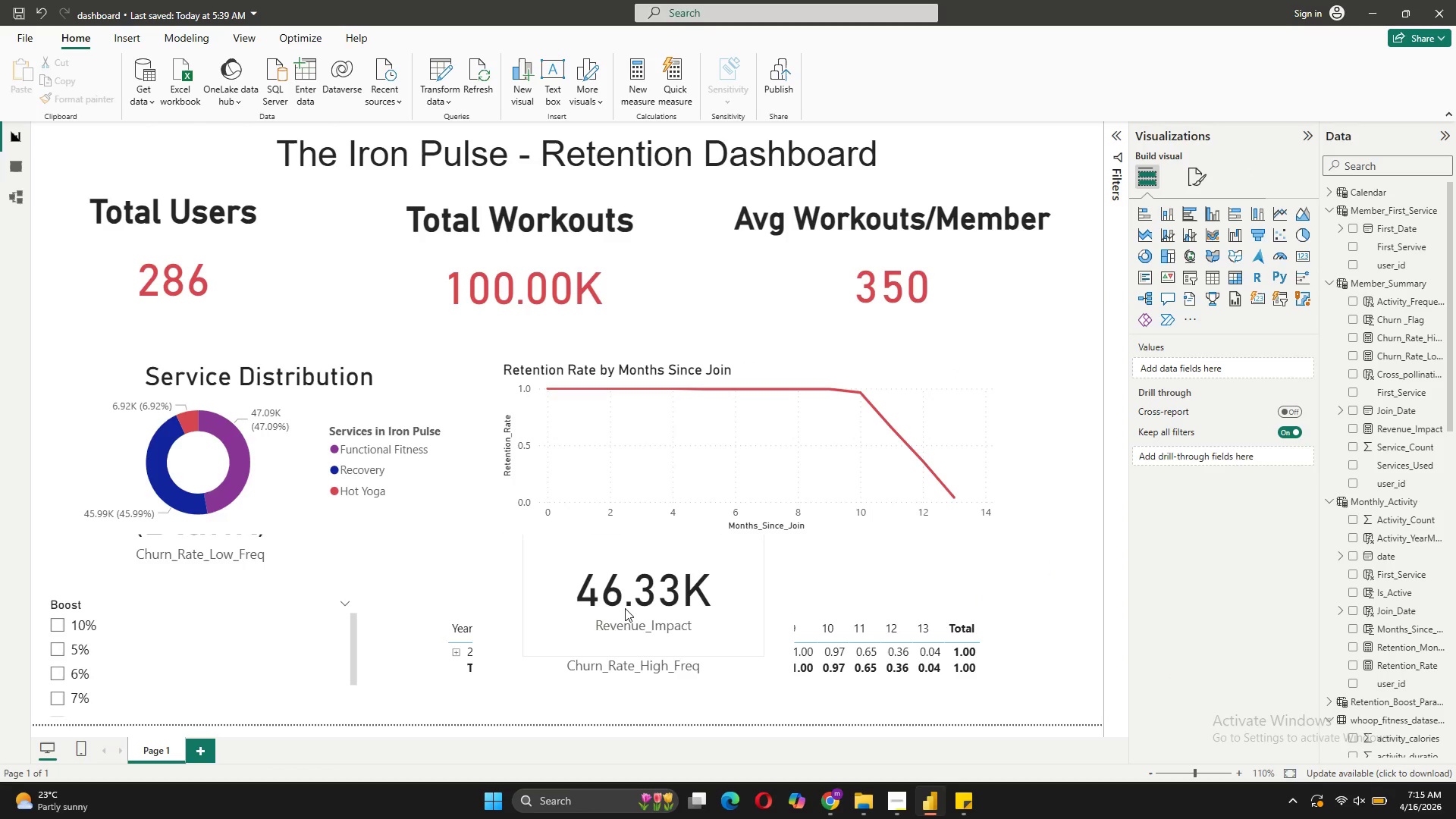 
left_click_drag(start_coordinate=[625, 608], to_coordinate=[400, 372])
 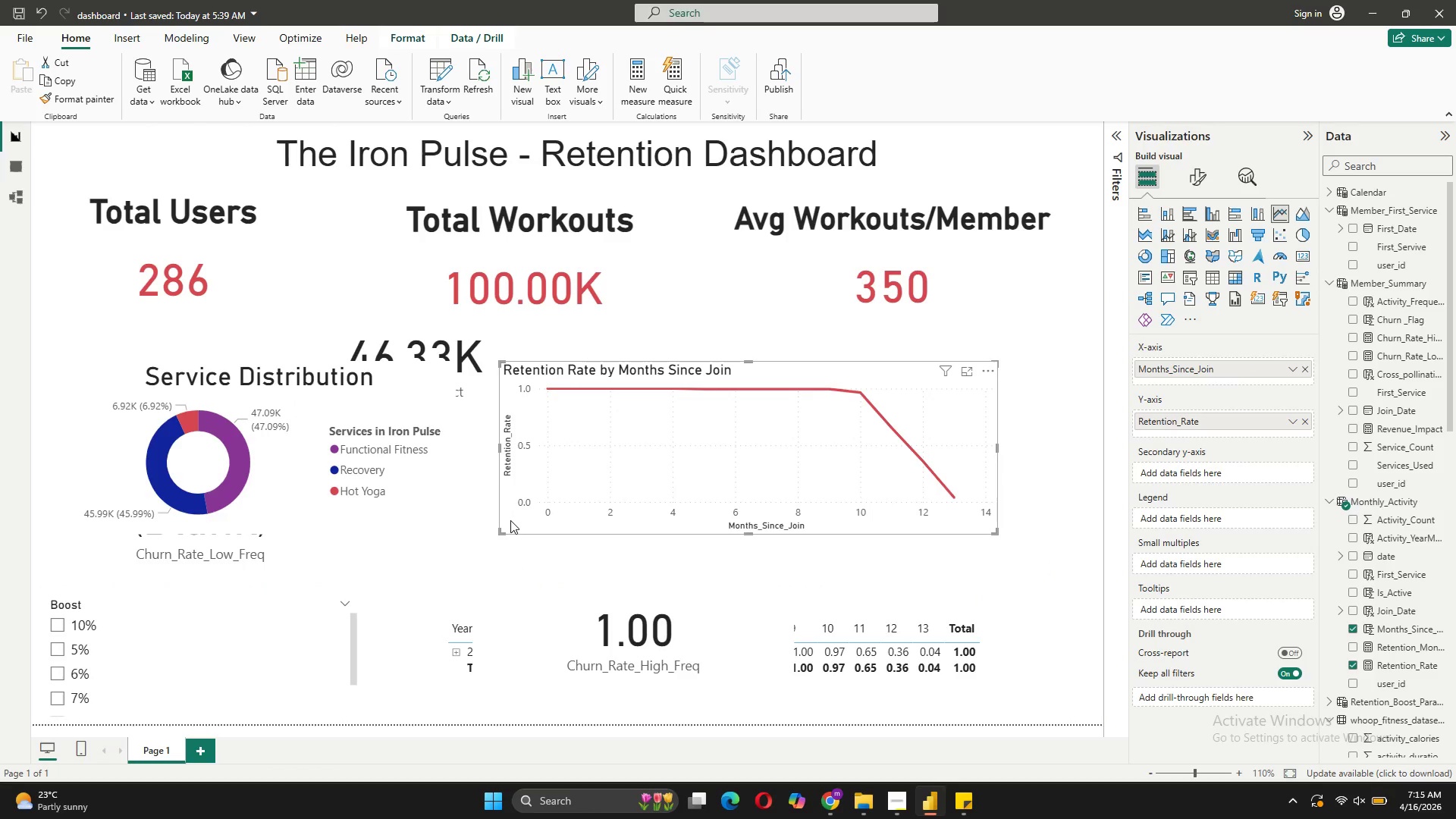 
left_click_drag(start_coordinate=[504, 529], to_coordinate=[713, 530])
 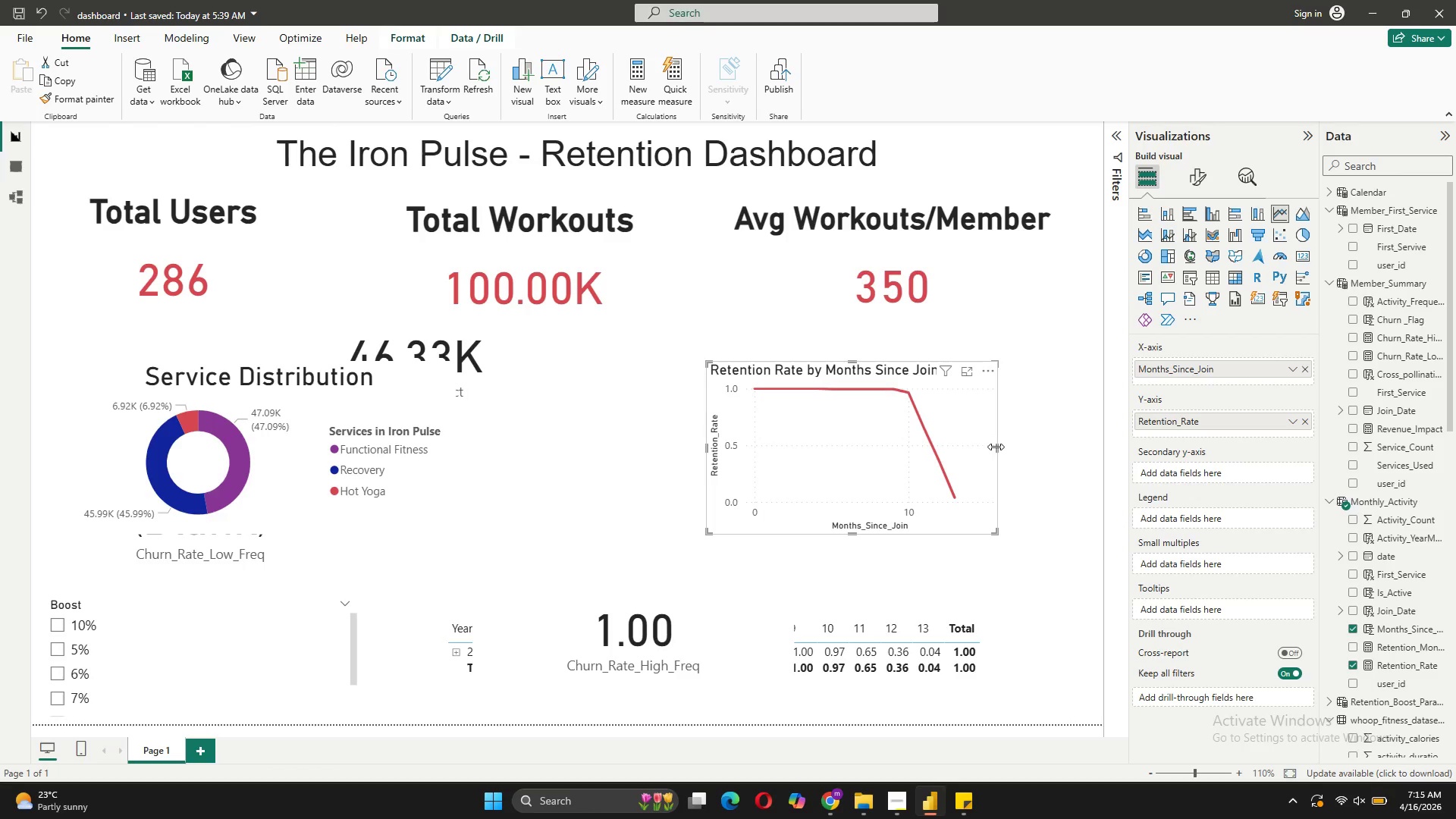 
left_click_drag(start_coordinate=[996, 447], to_coordinate=[1081, 453])
 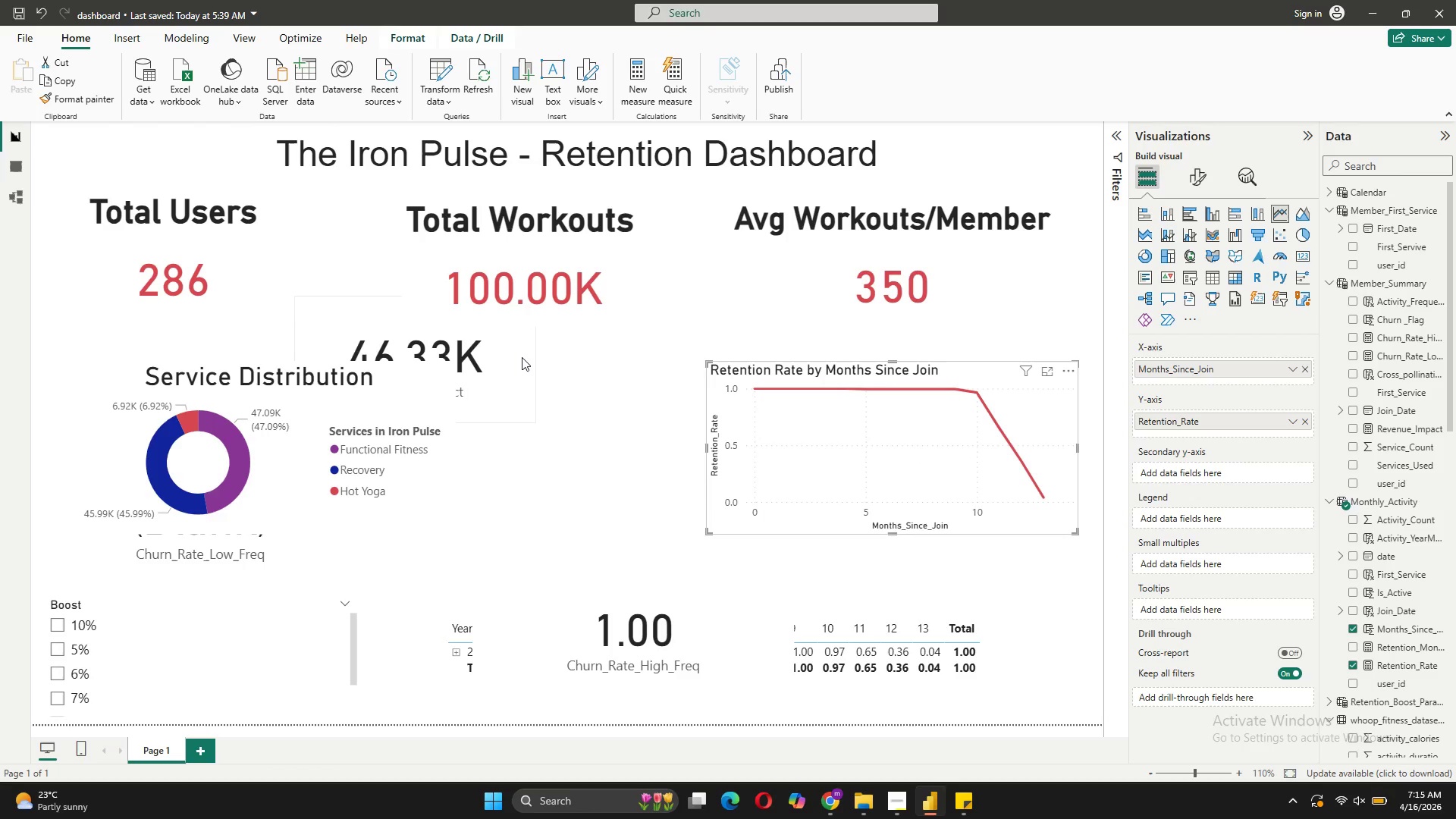 
left_click_drag(start_coordinate=[522, 359], to_coordinate=[686, 443])
 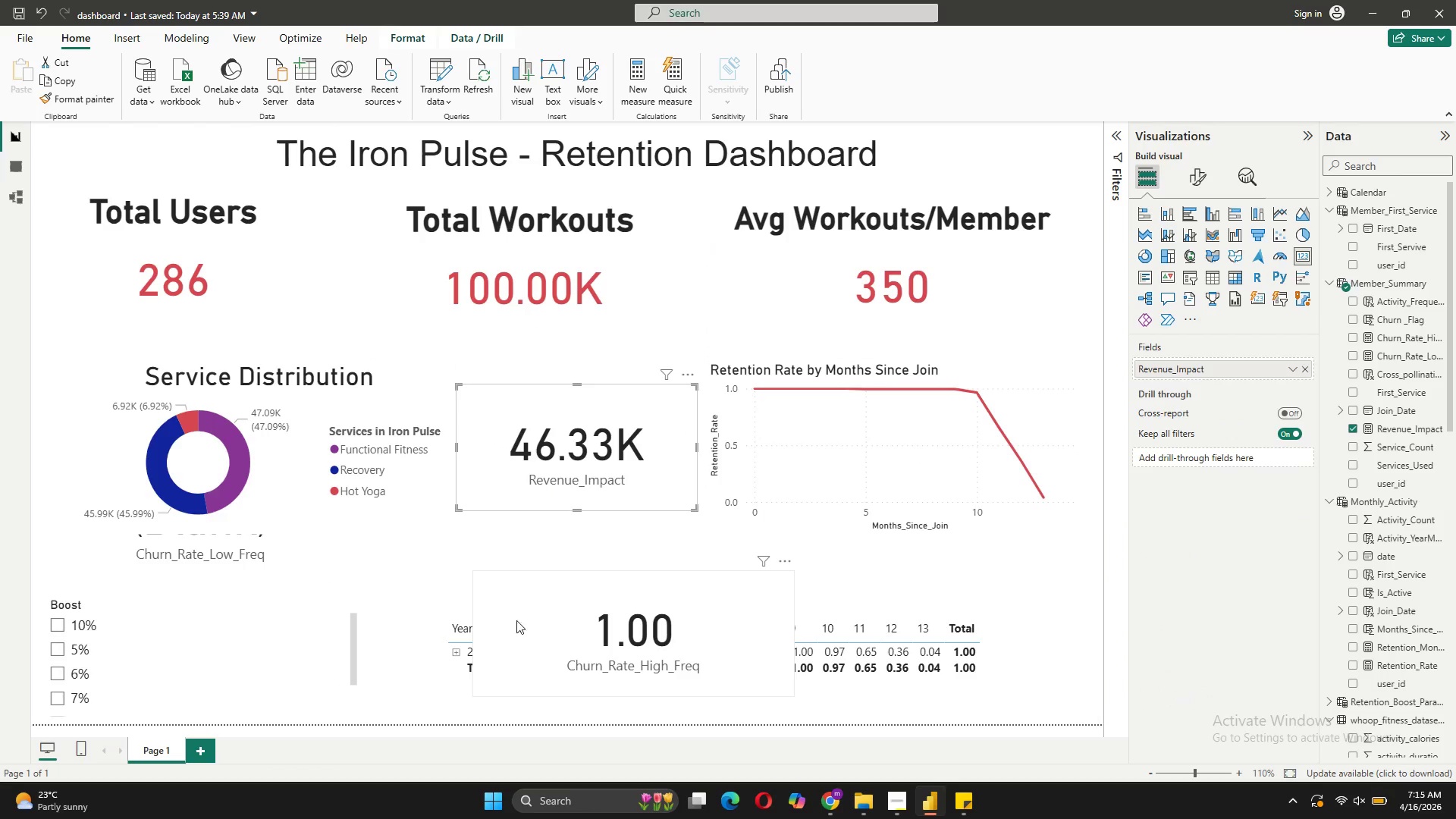 
left_click_drag(start_coordinate=[517, 598], to_coordinate=[531, 593])
 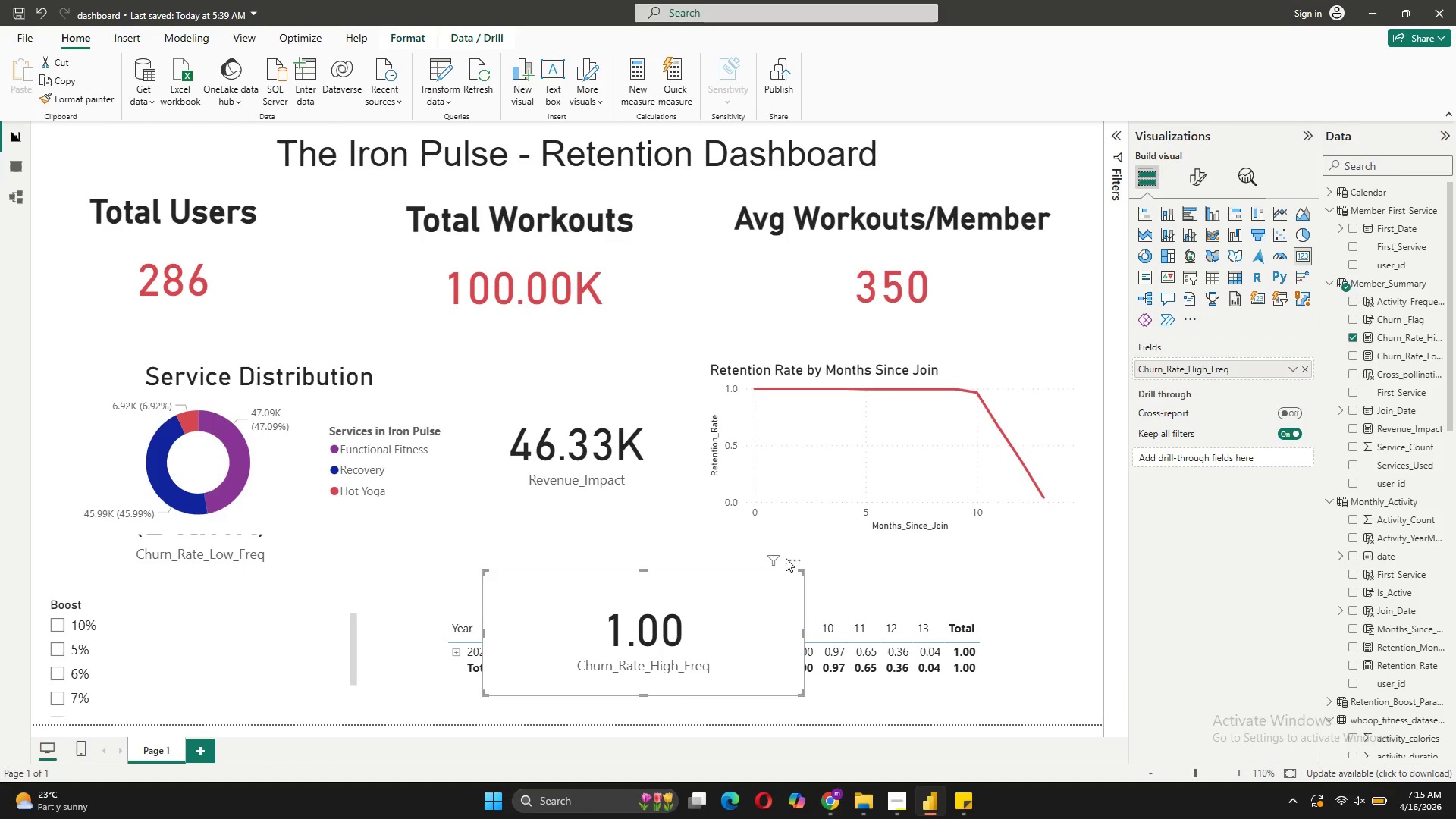 
left_click([793, 559])
 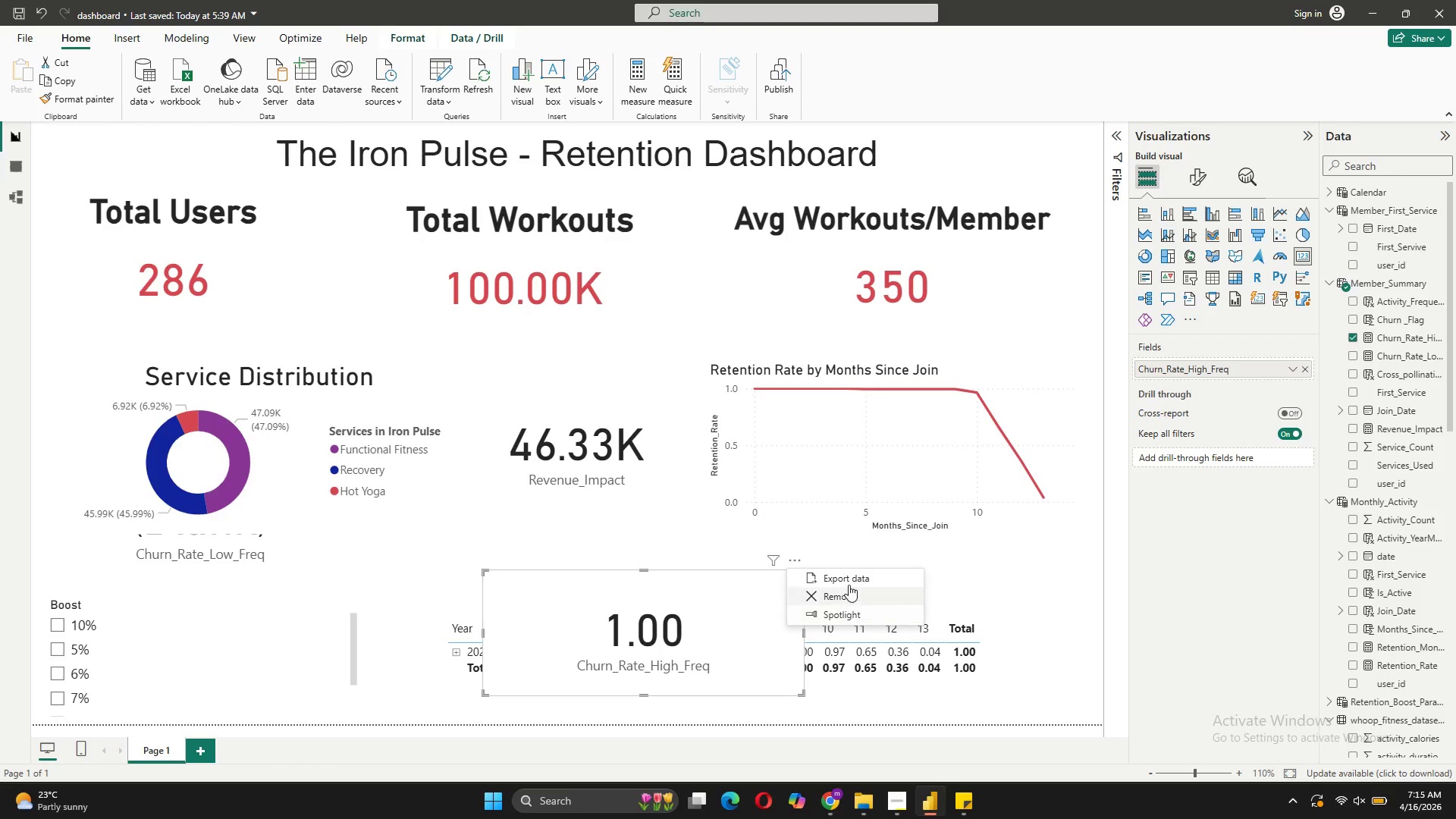 
left_click([829, 593])
 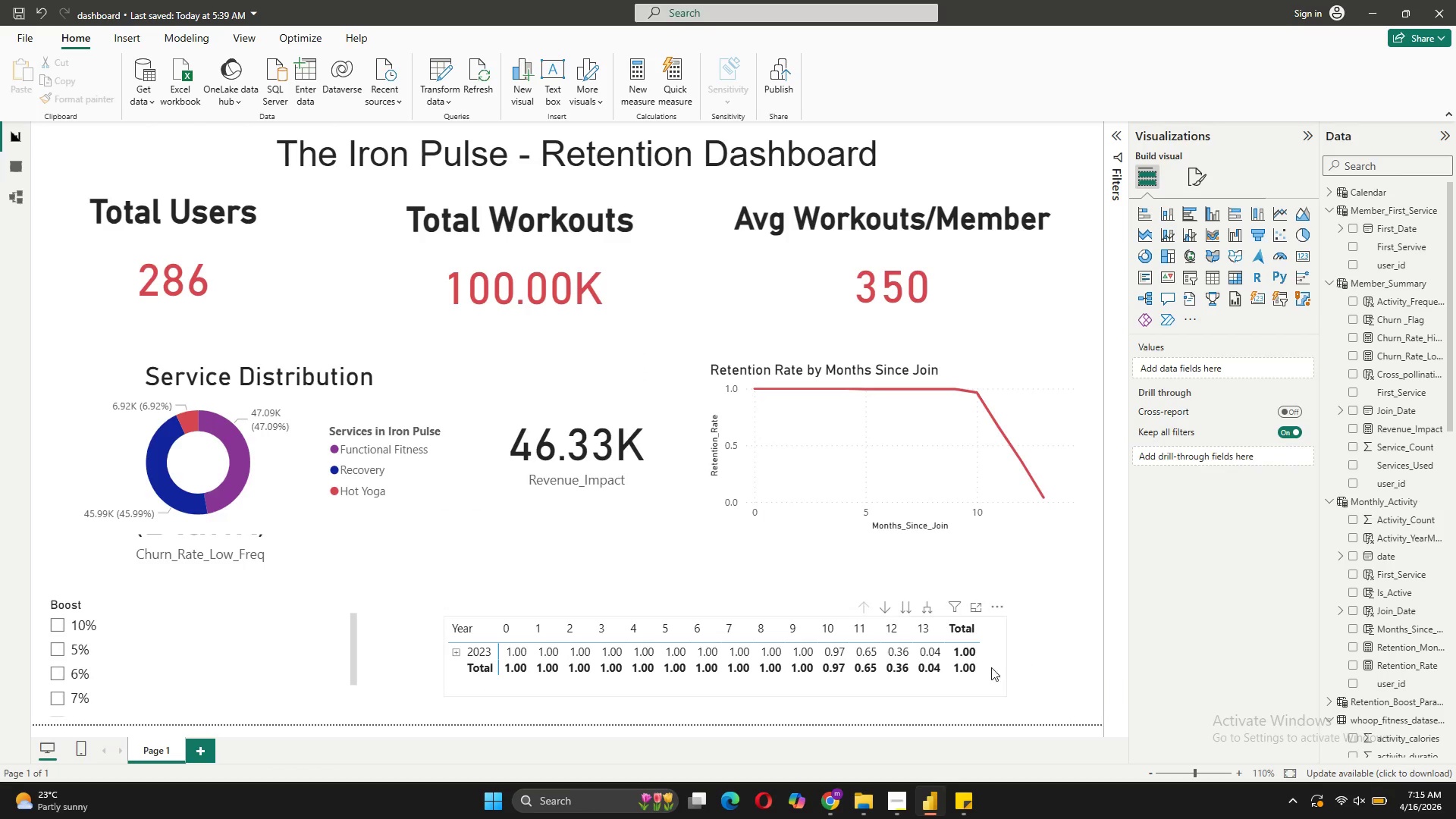 
left_click_drag(start_coordinate=[981, 670], to_coordinate=[1049, 663])
 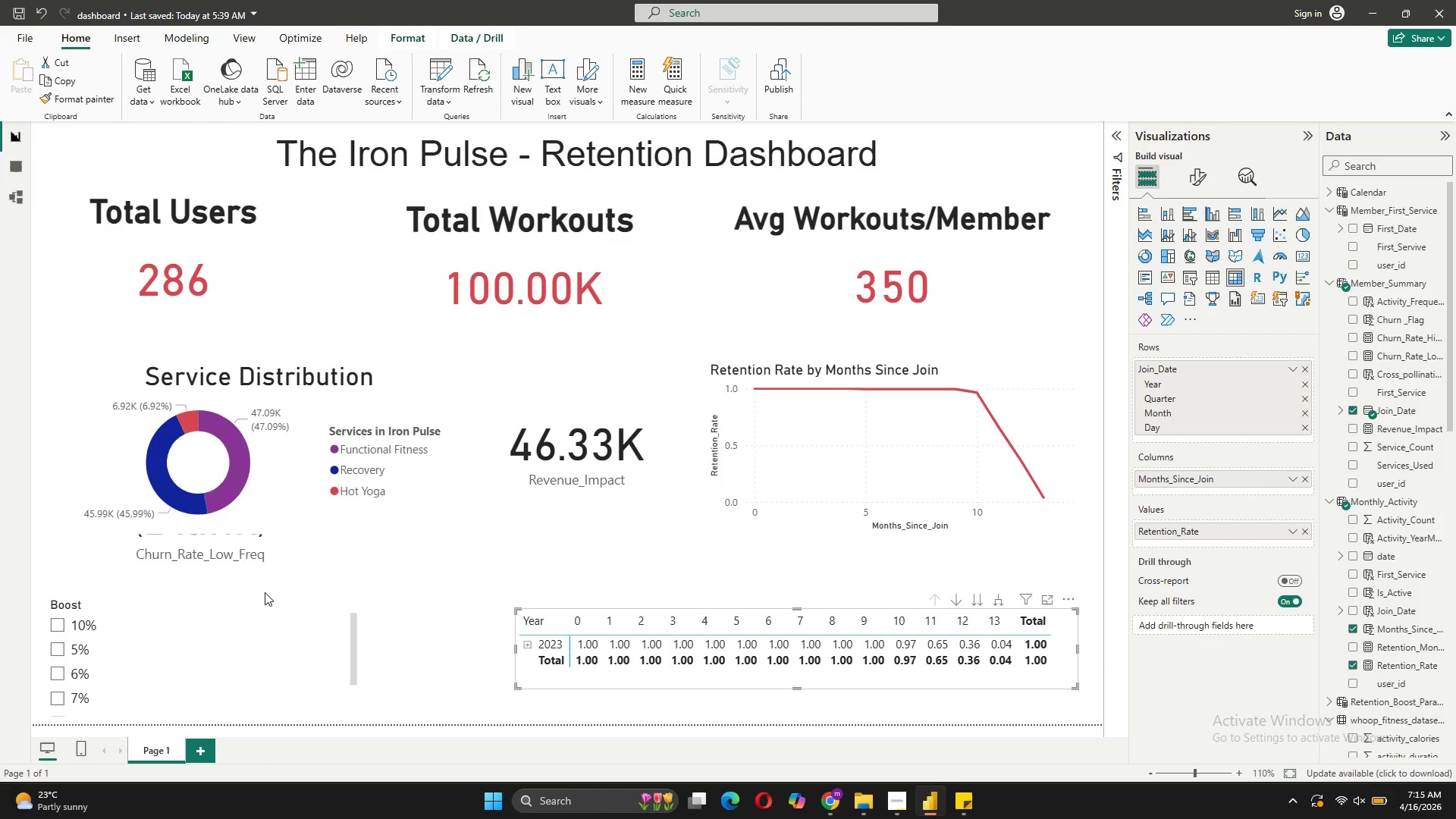 
left_click_drag(start_coordinate=[266, 610], to_coordinate=[306, 598])
 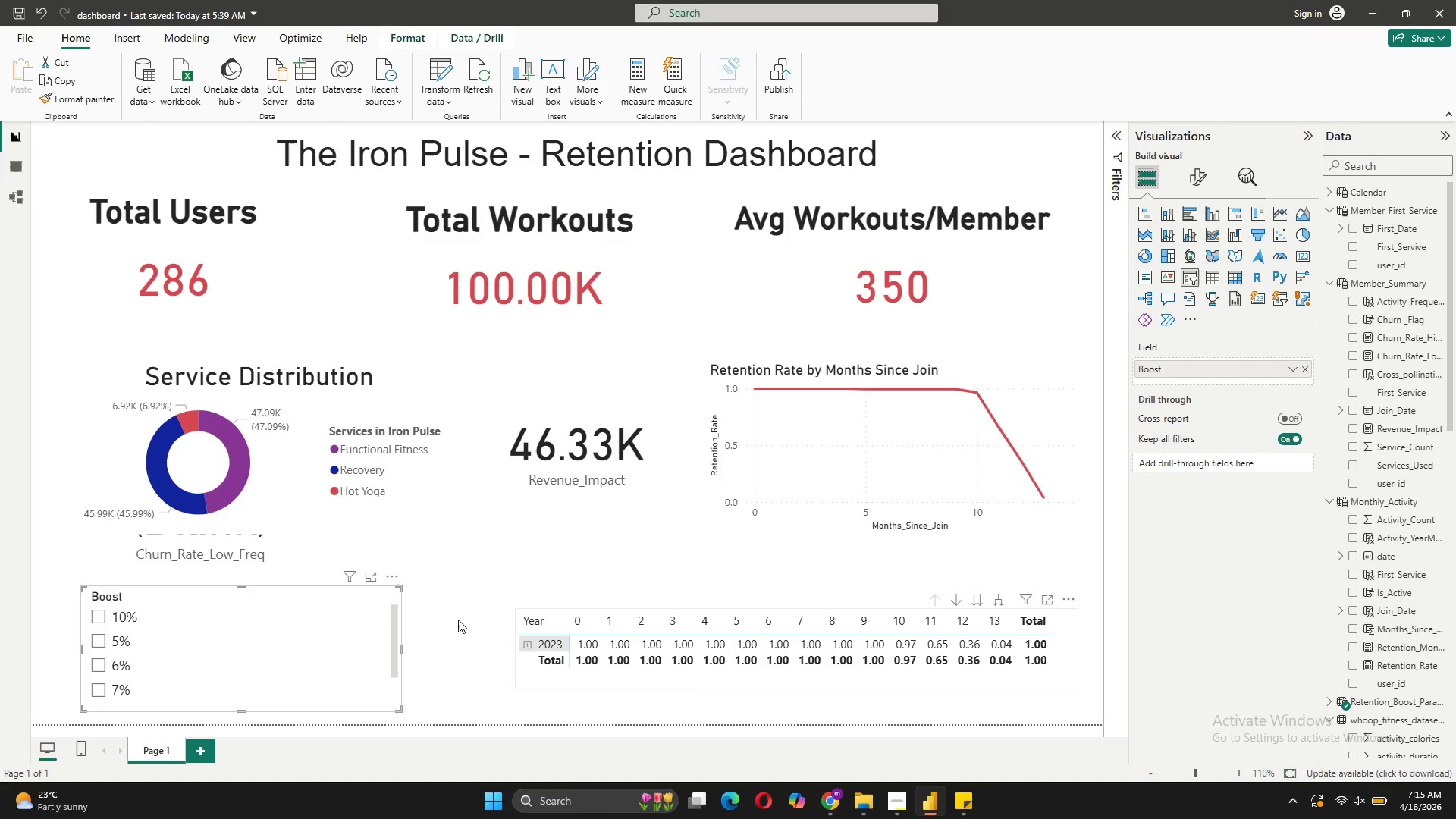 
wait(10.61)
 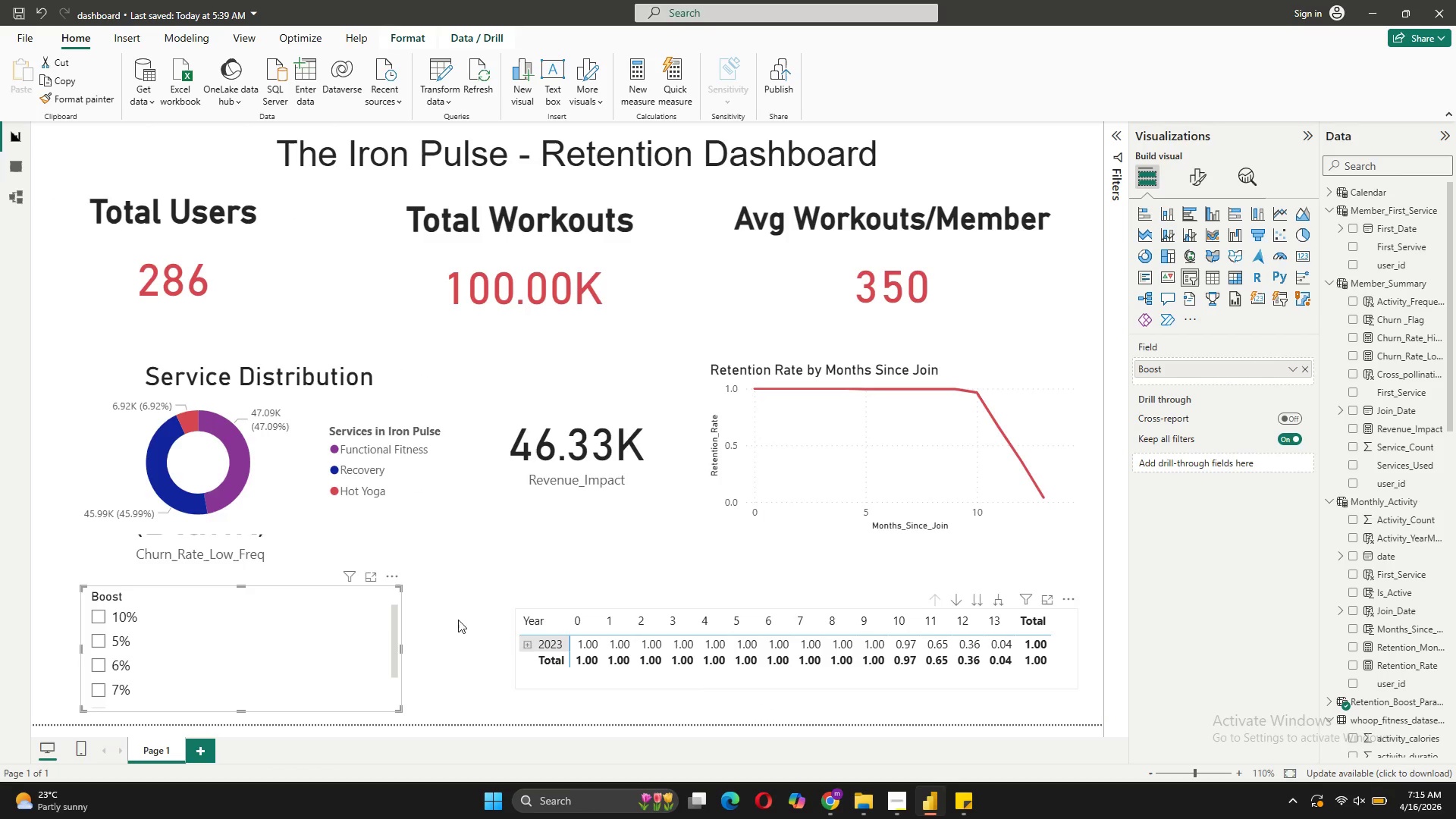 
mouse_move([899, 796])
 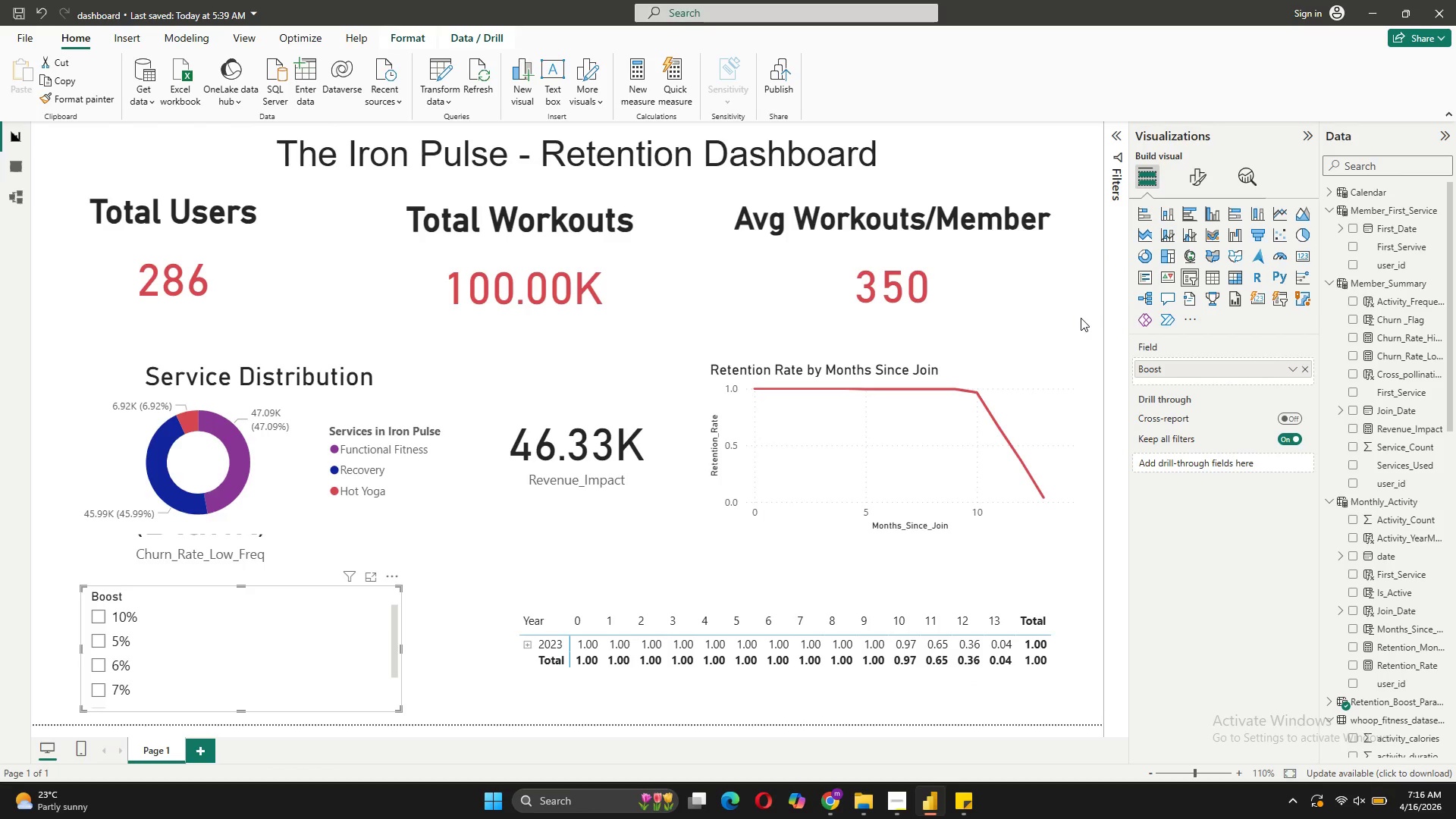 
wait(5.09)
 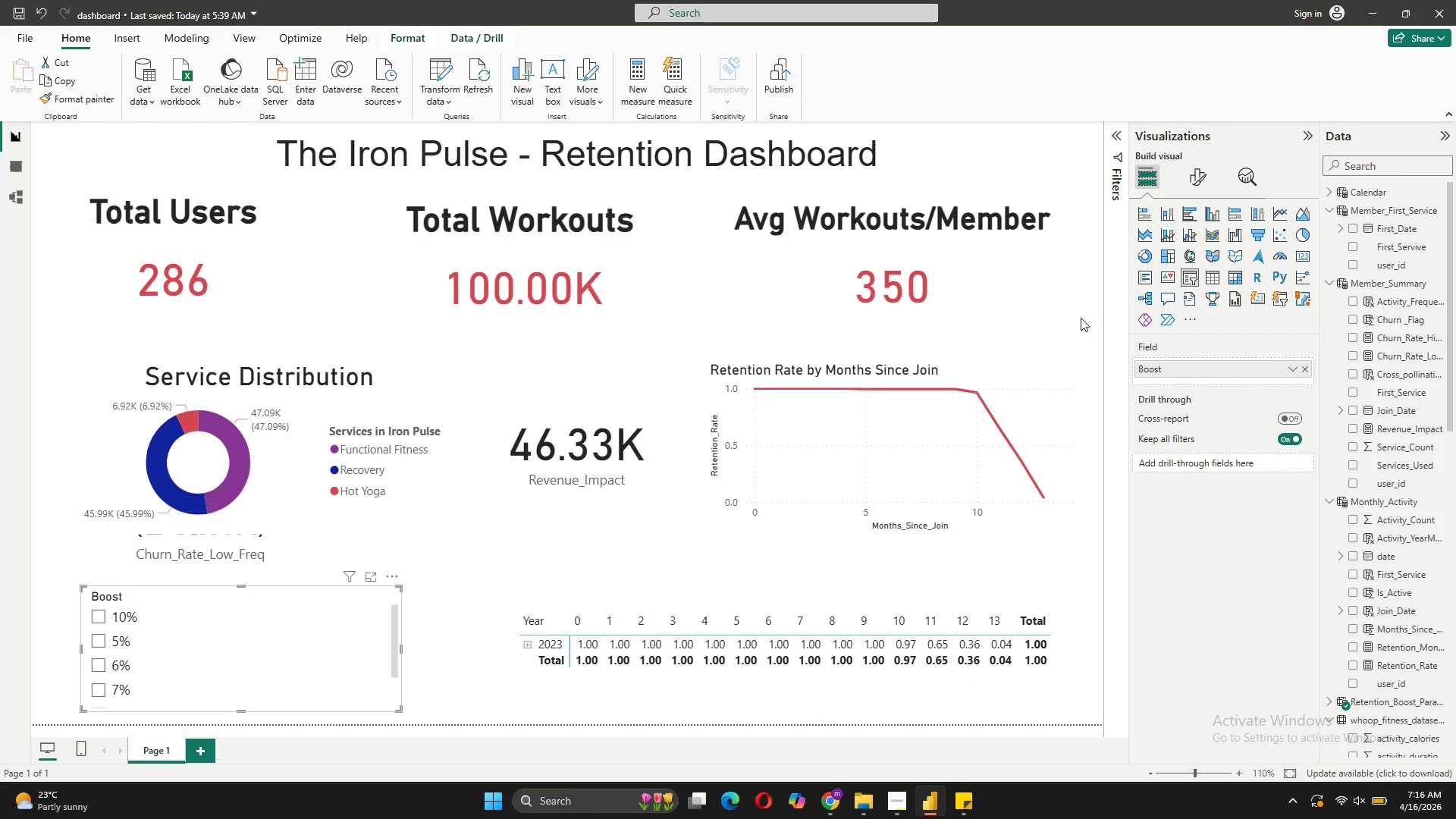 
key(Meta+Shift+S)
 